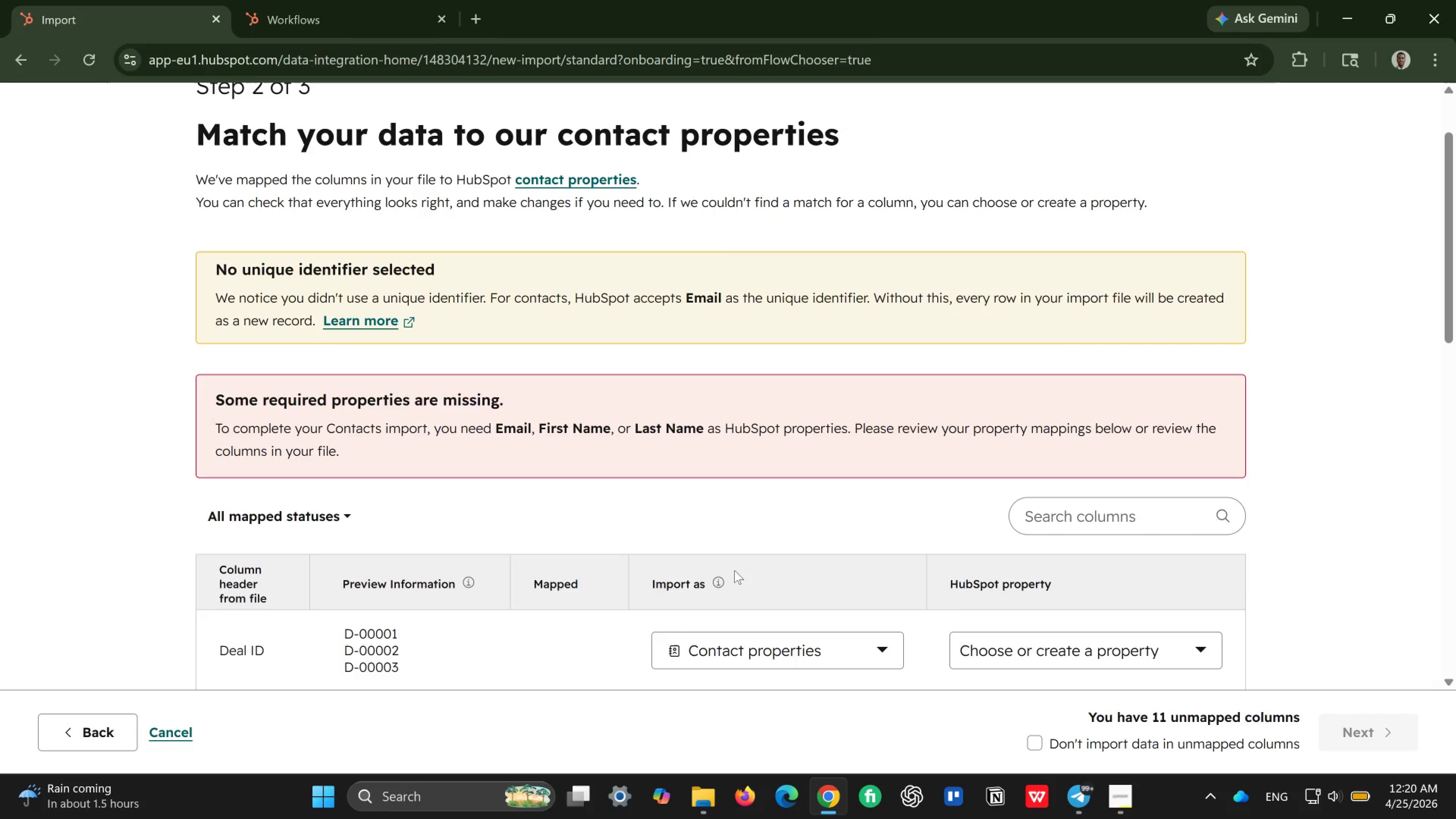 
wait(8.21)
 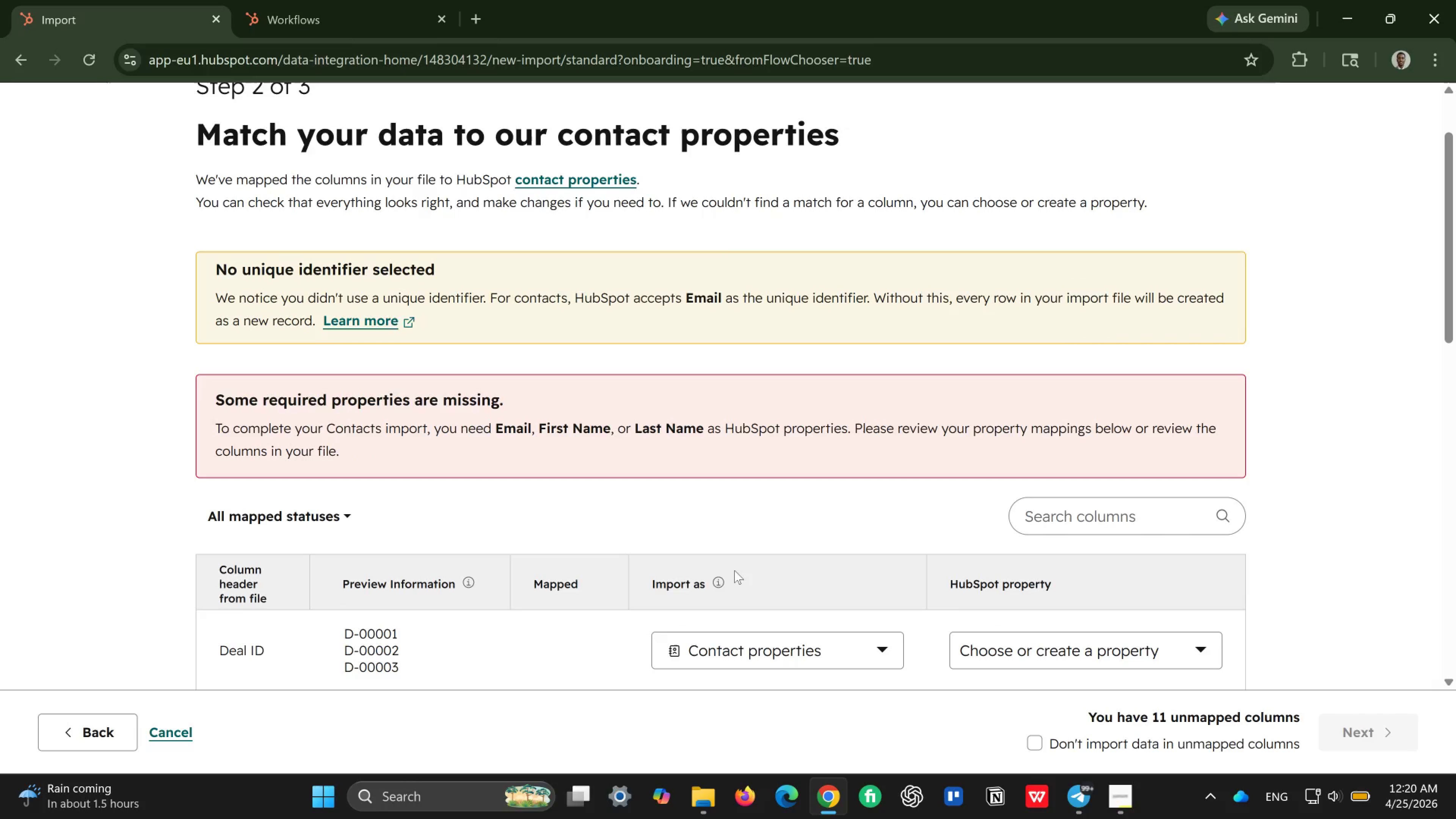 
scroll: coordinate [571, 554], scroll_direction: down, amount: 4.0
 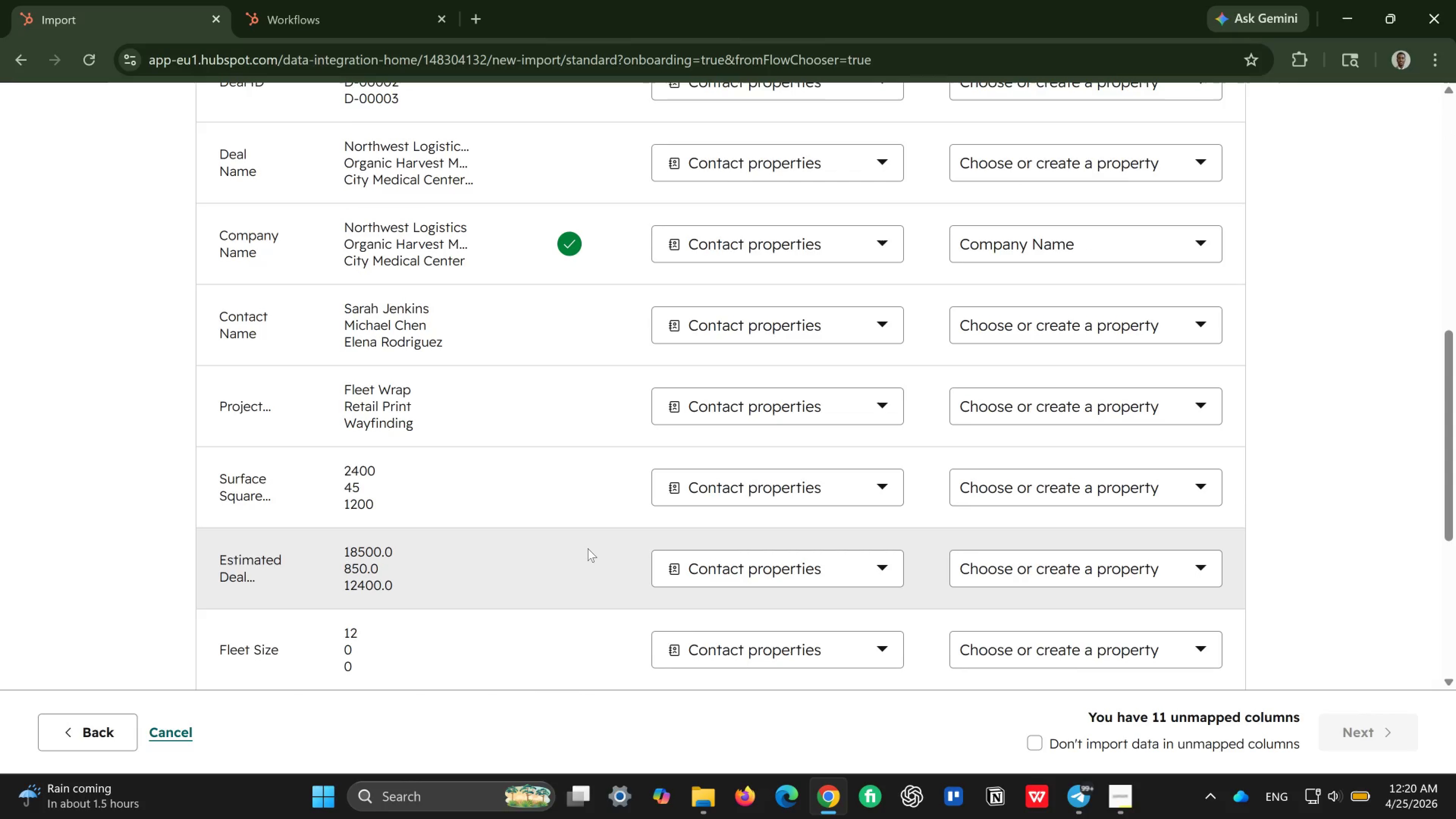 
scroll: coordinate [588, 548], scroll_direction: up, amount: 3.0
 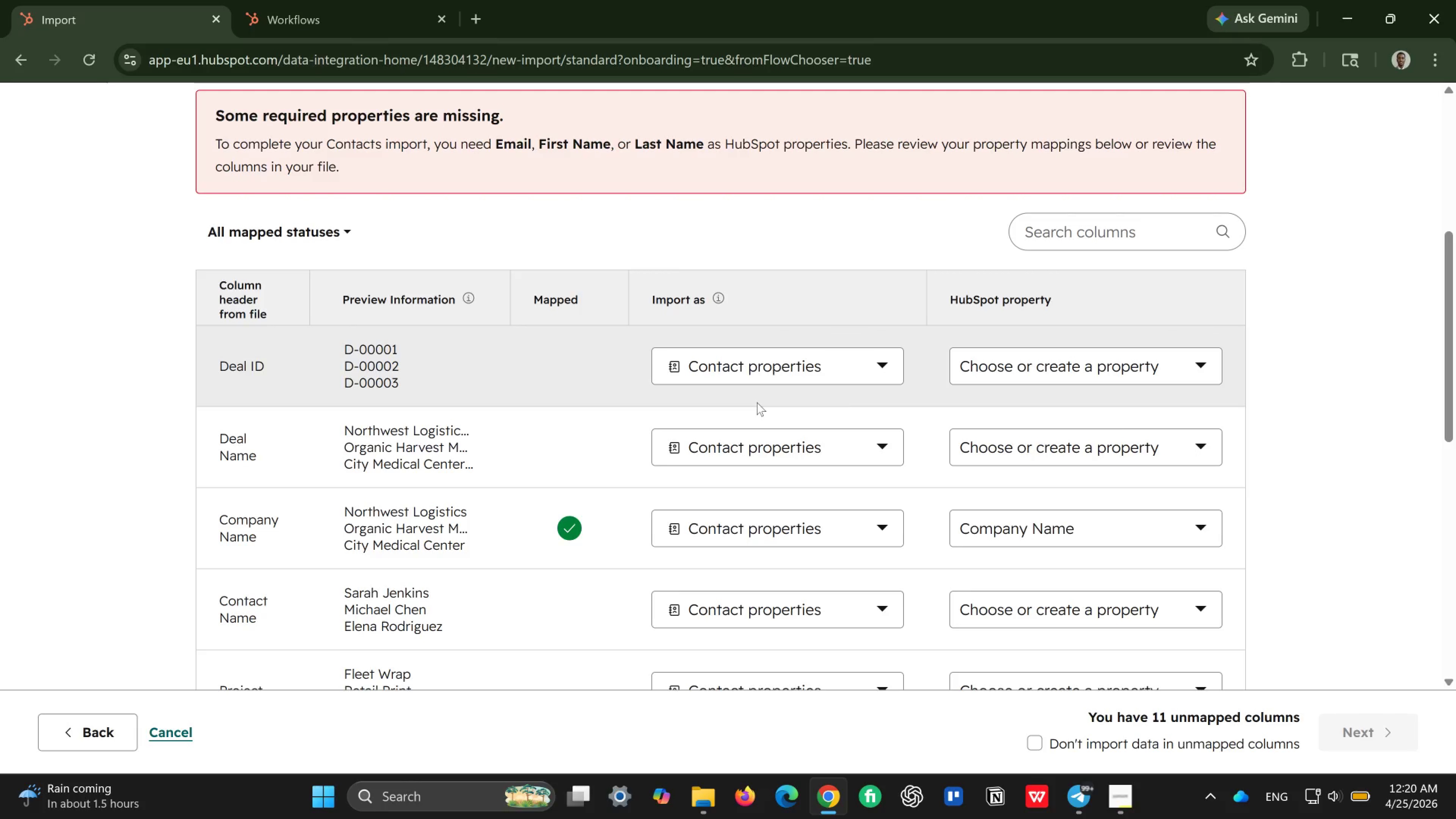 
left_click([1156, 365])
 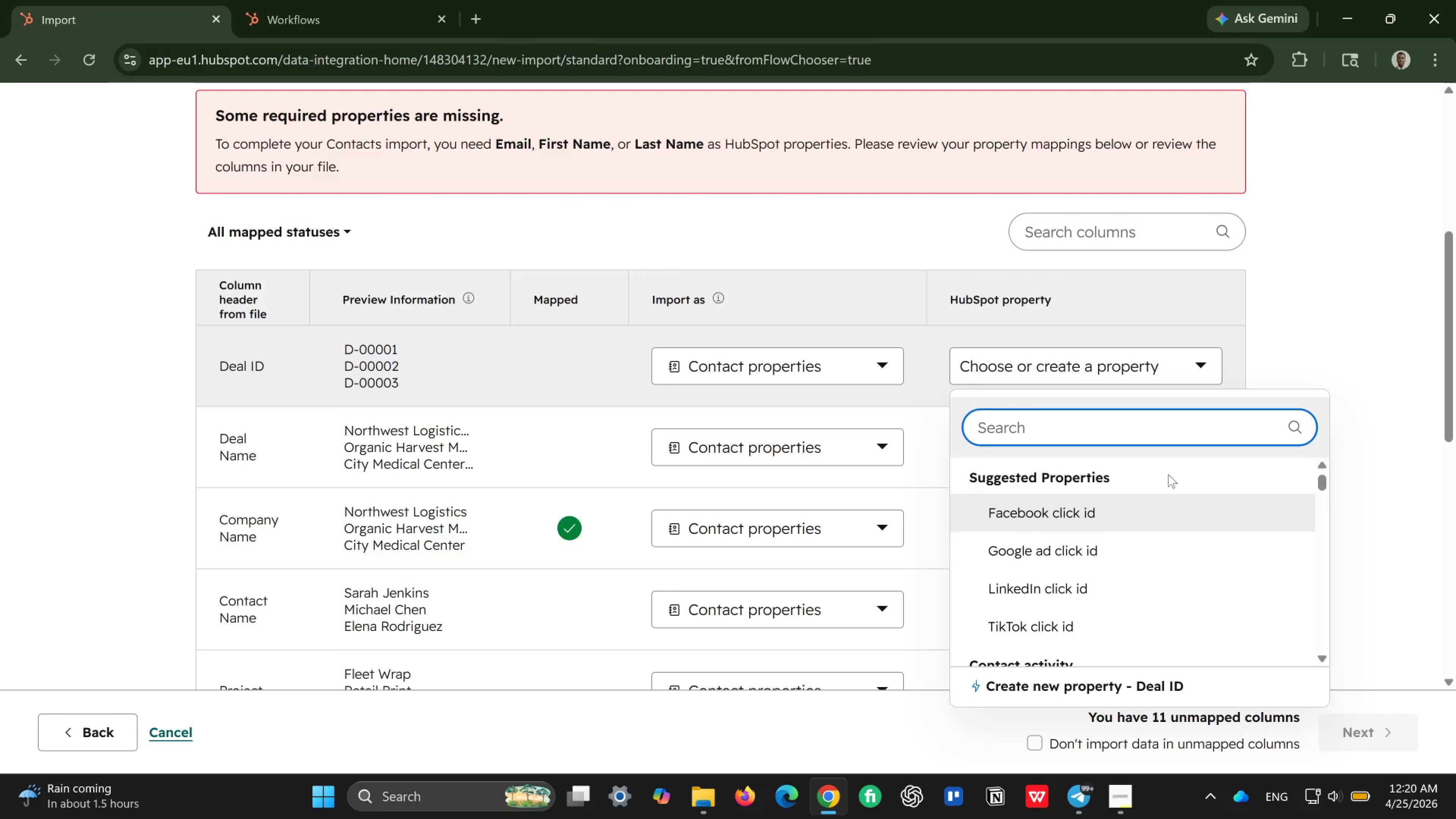 
scroll: coordinate [1184, 557], scroll_direction: down, amount: 5.0
 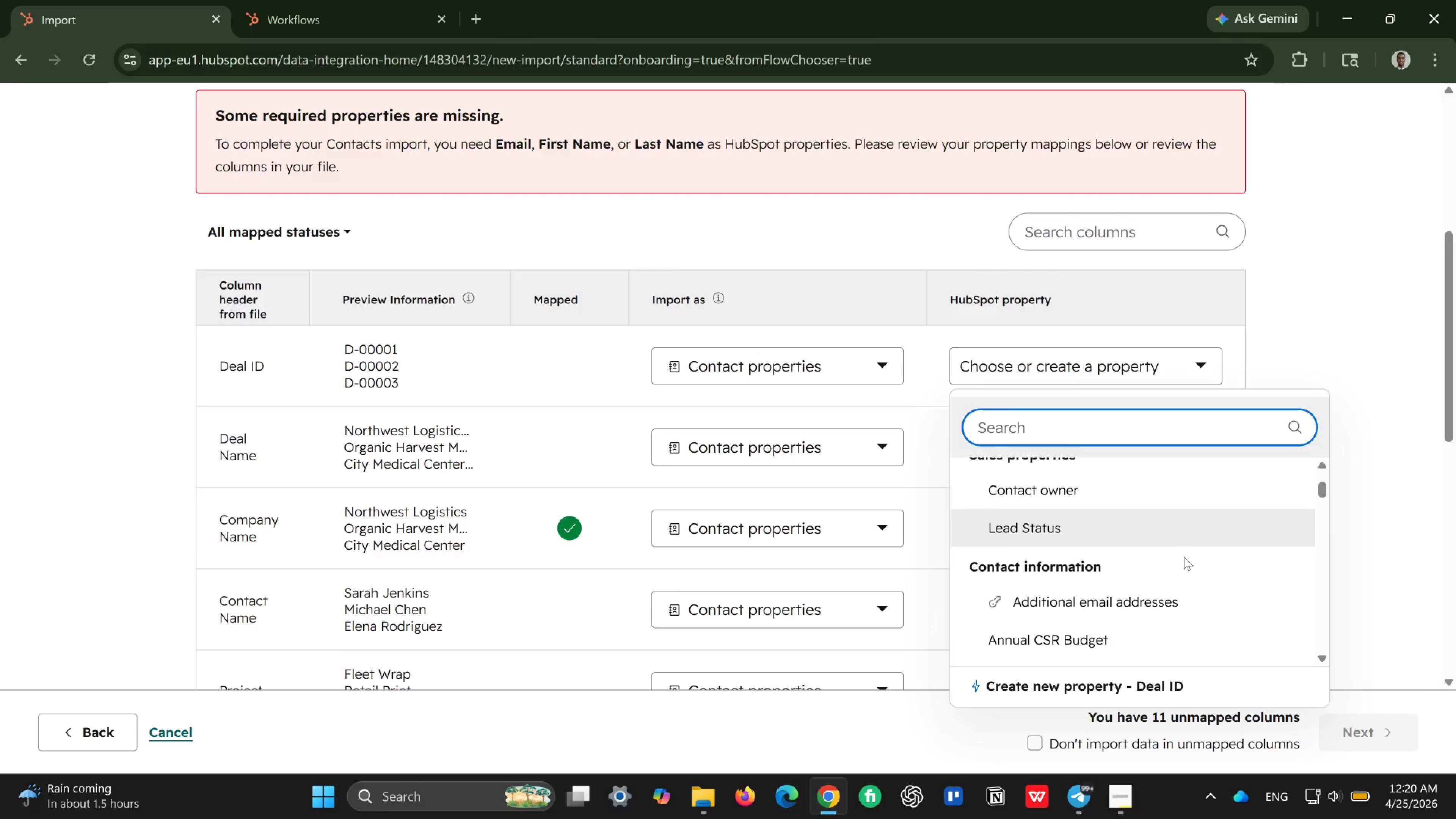 
scroll: coordinate [1184, 557], scroll_direction: up, amount: 8.0
 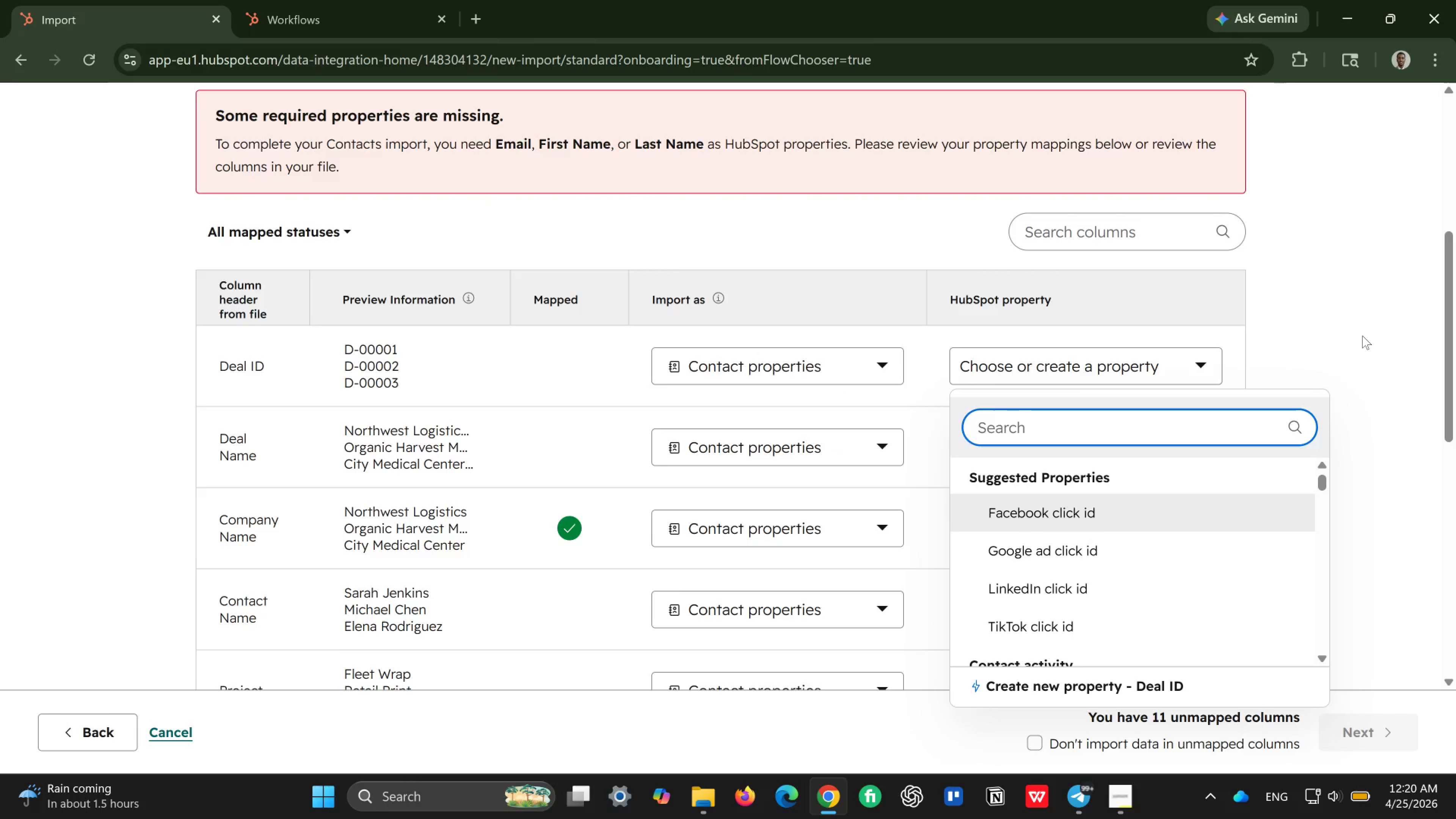 
left_click([1362, 336])
 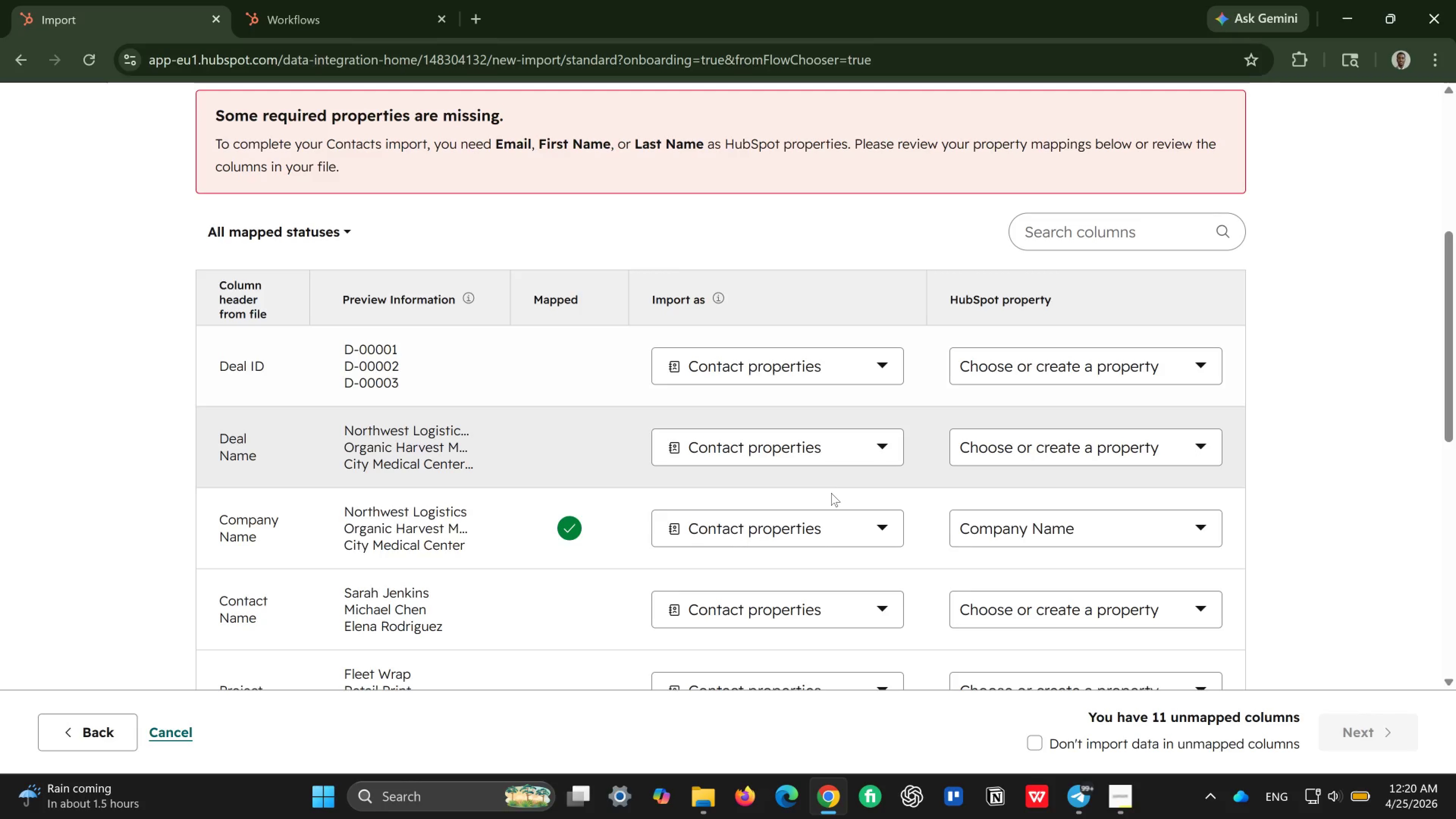 
scroll: coordinate [831, 493], scroll_direction: down, amount: 1.0
 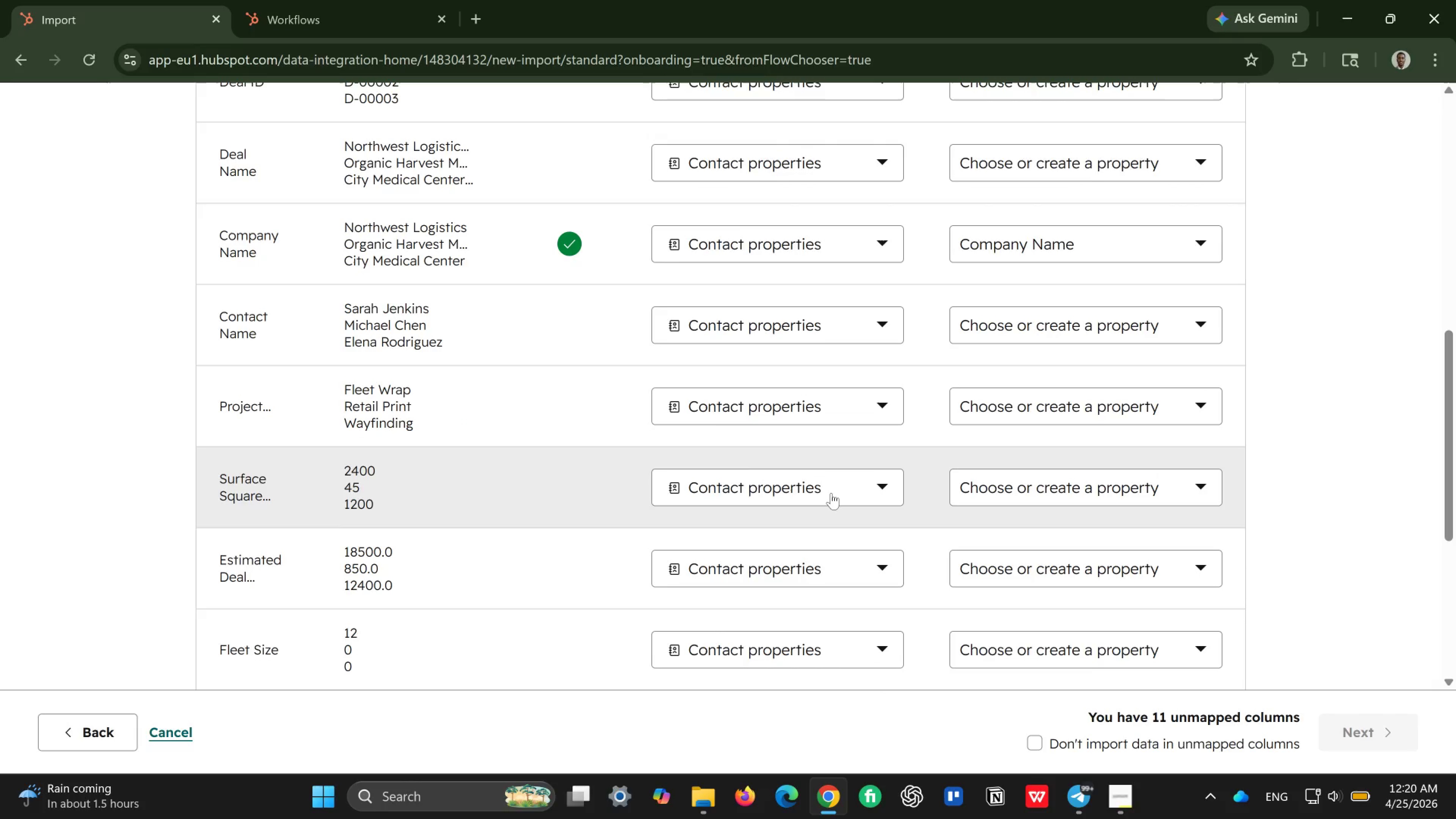 
key(Control+Minus)
 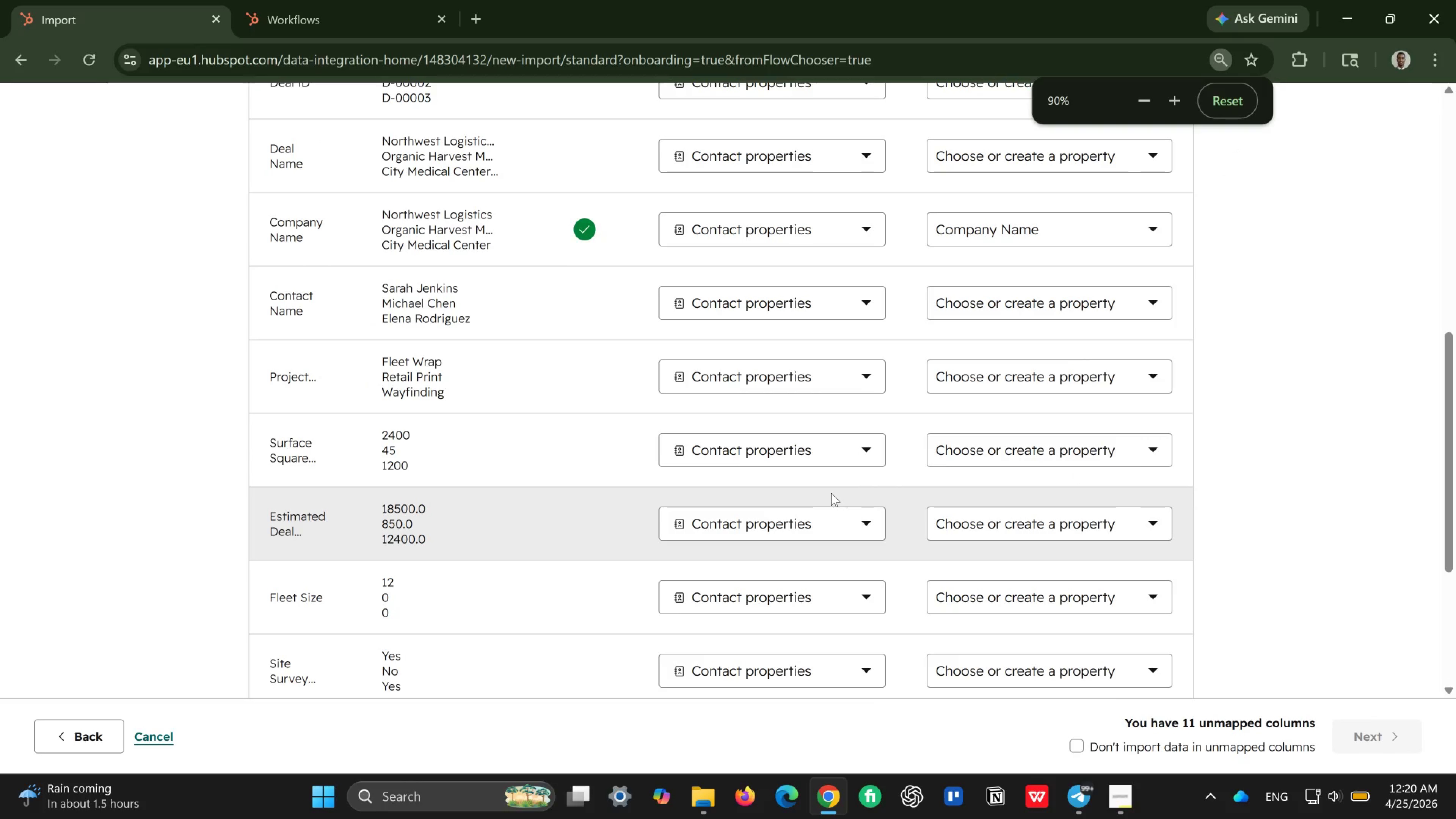 
key(Control+Minus)
 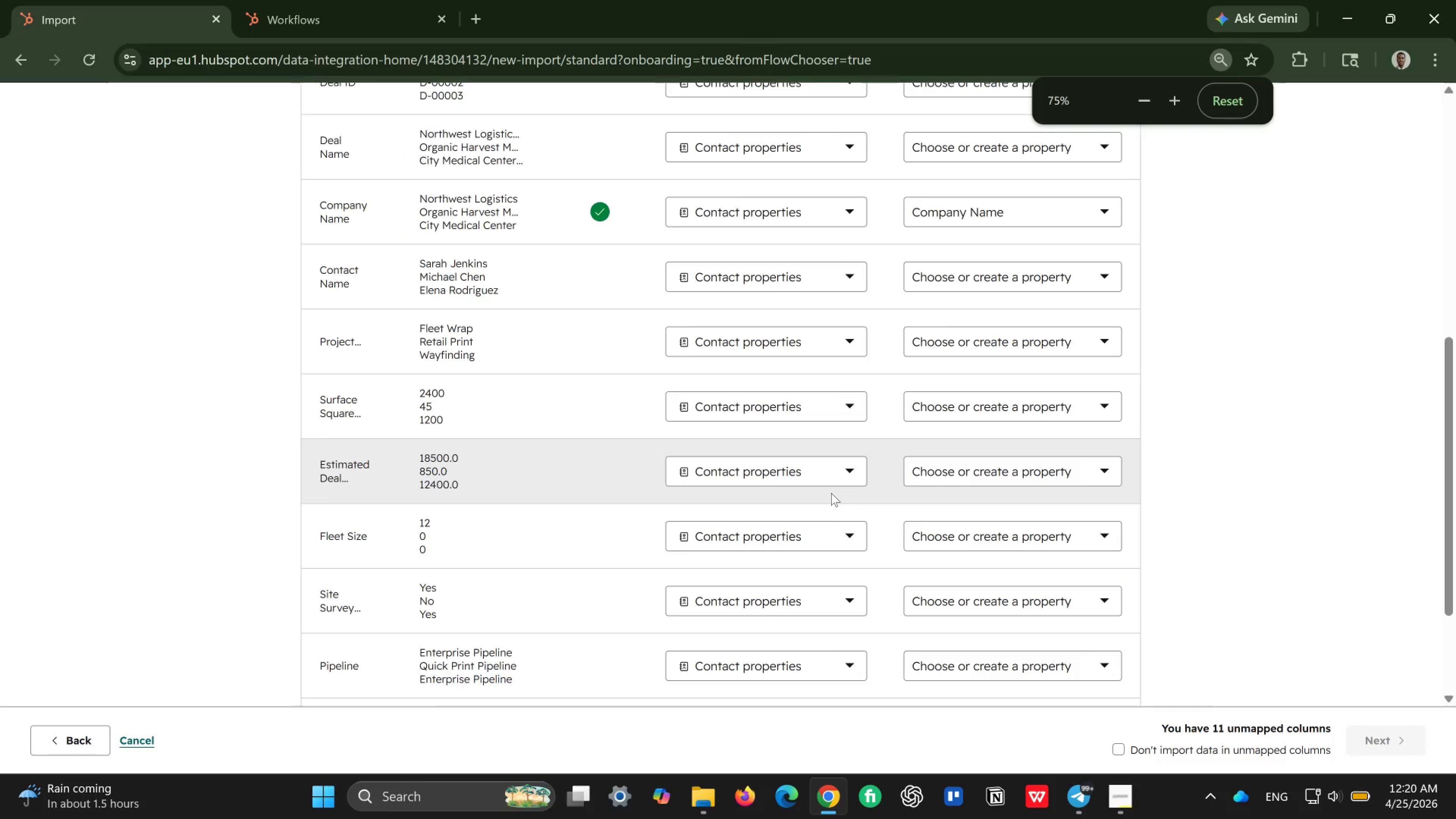 
key(Control+Minus)
 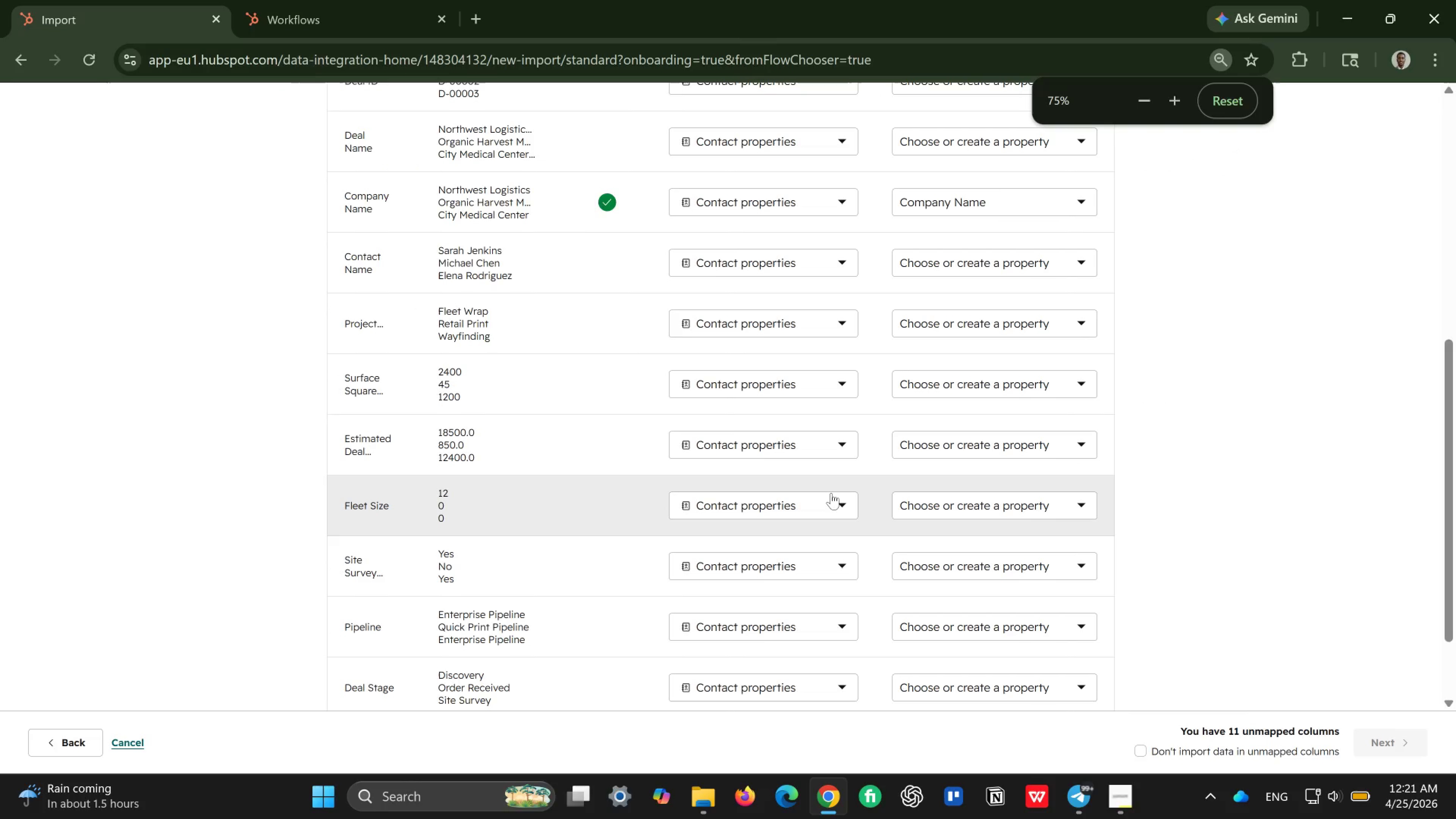 
key(Control+Minus)
 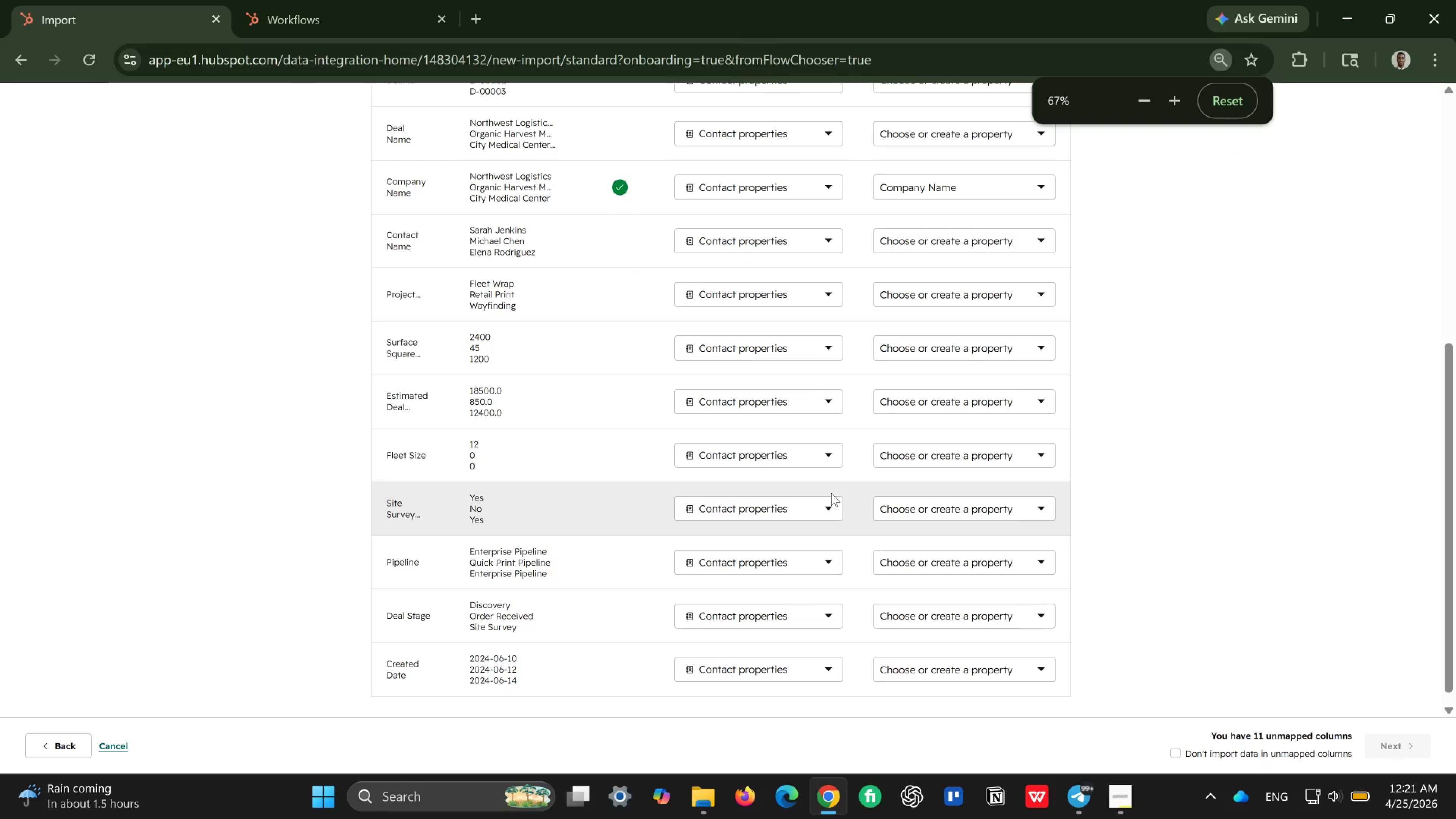 
key(Control+Minus)
 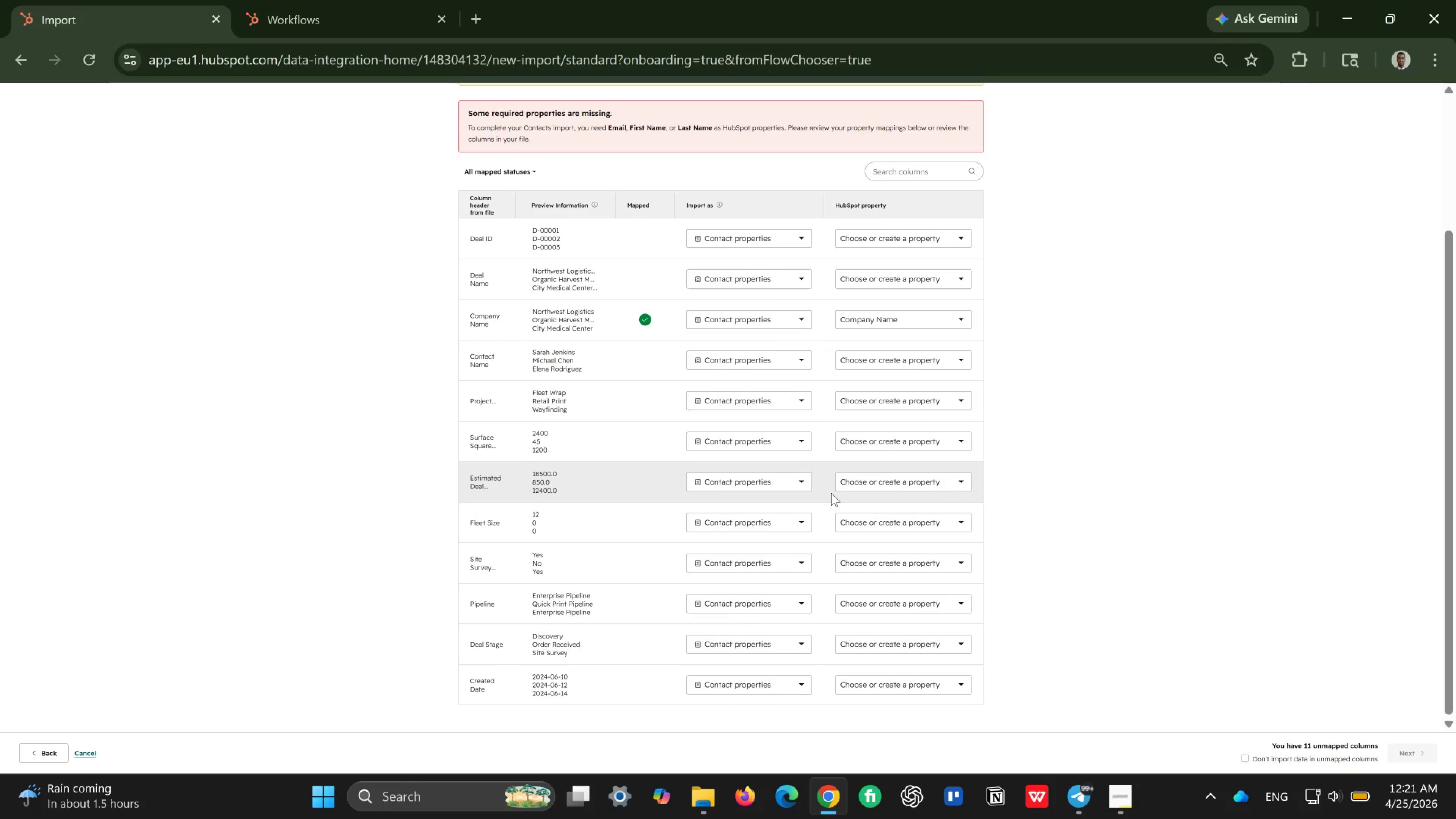 
key(Control+Equal)
 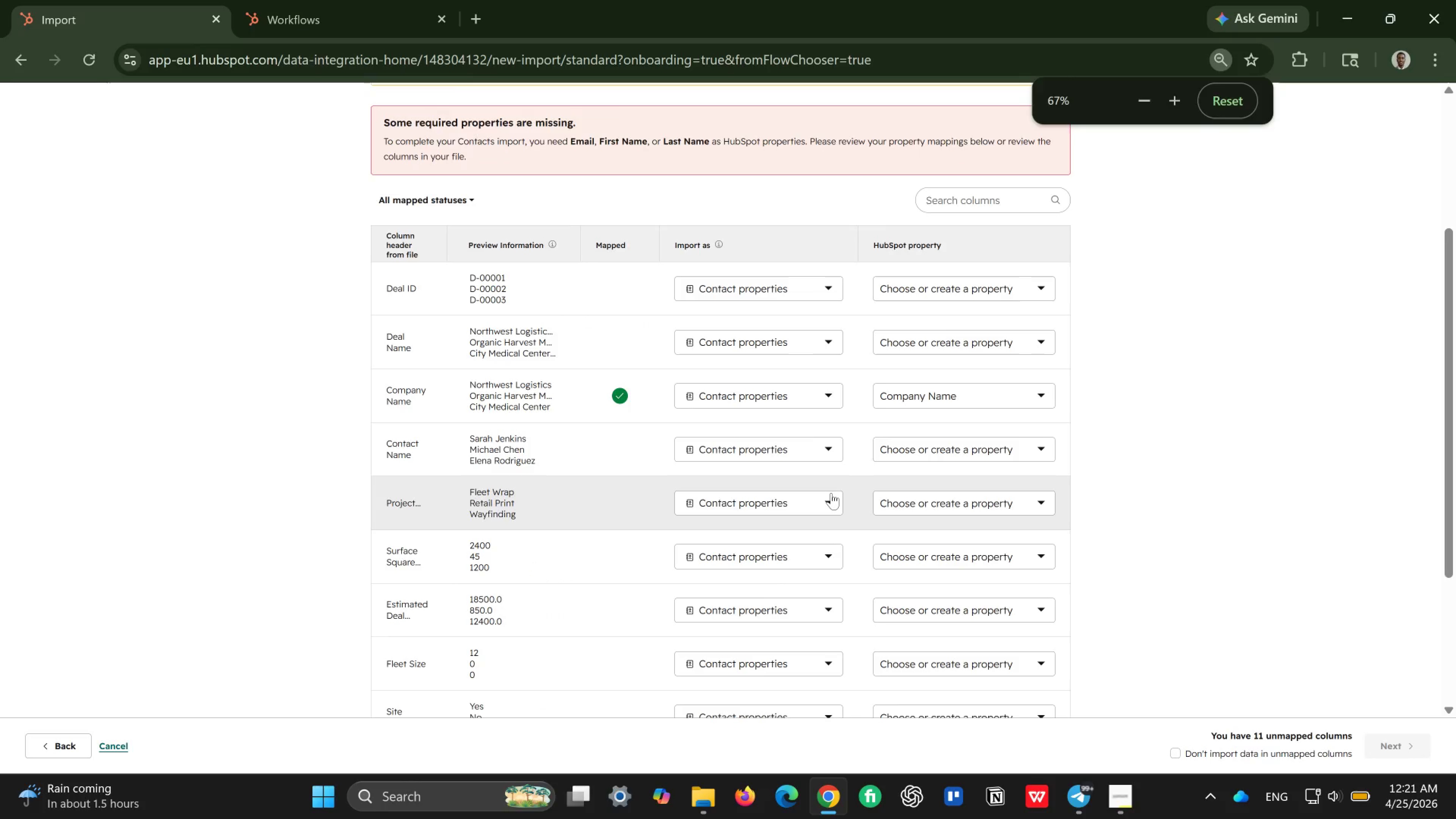 
scroll: coordinate [831, 493], scroll_direction: down, amount: 3.0
 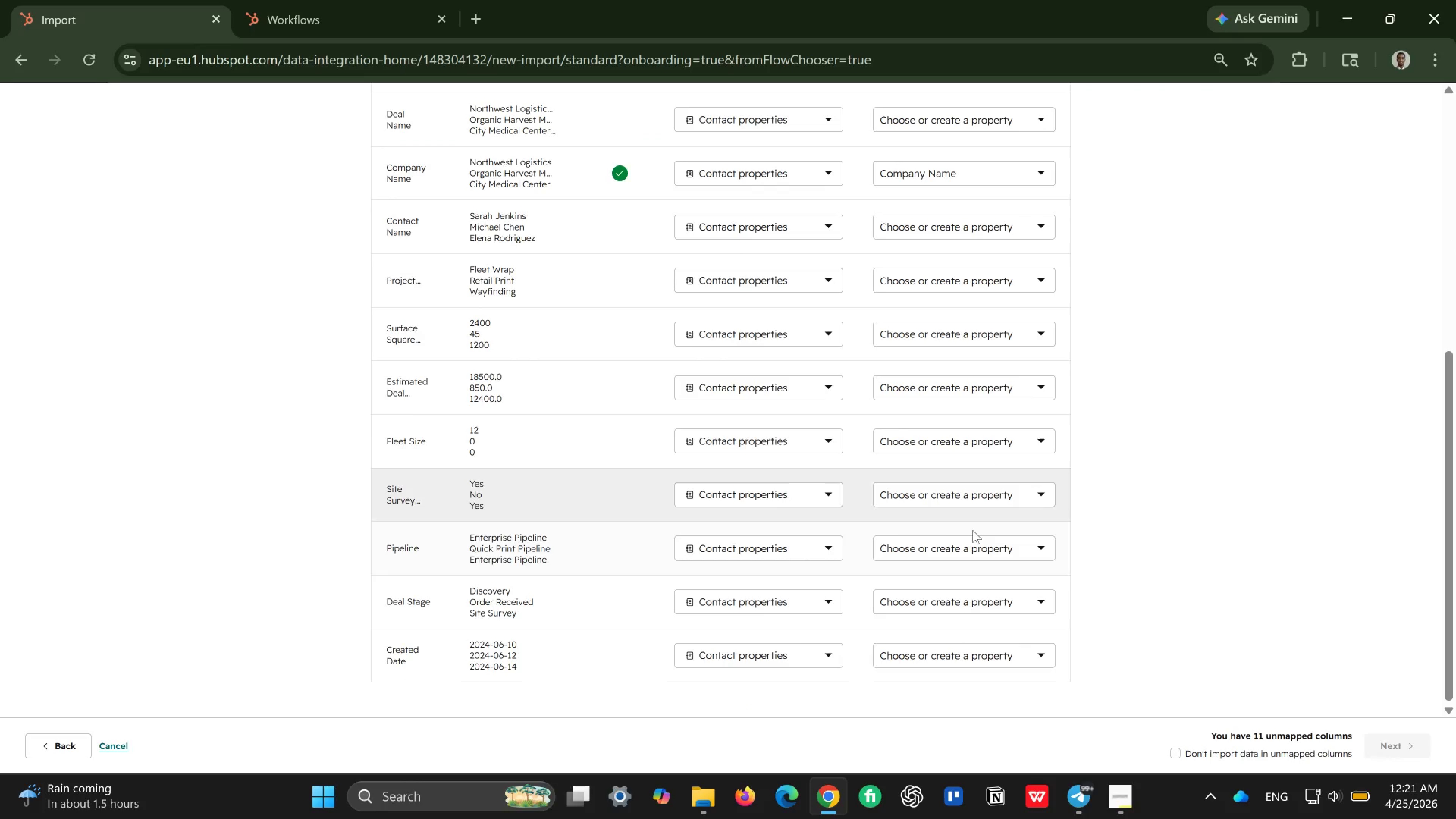 
left_click([1014, 592])
 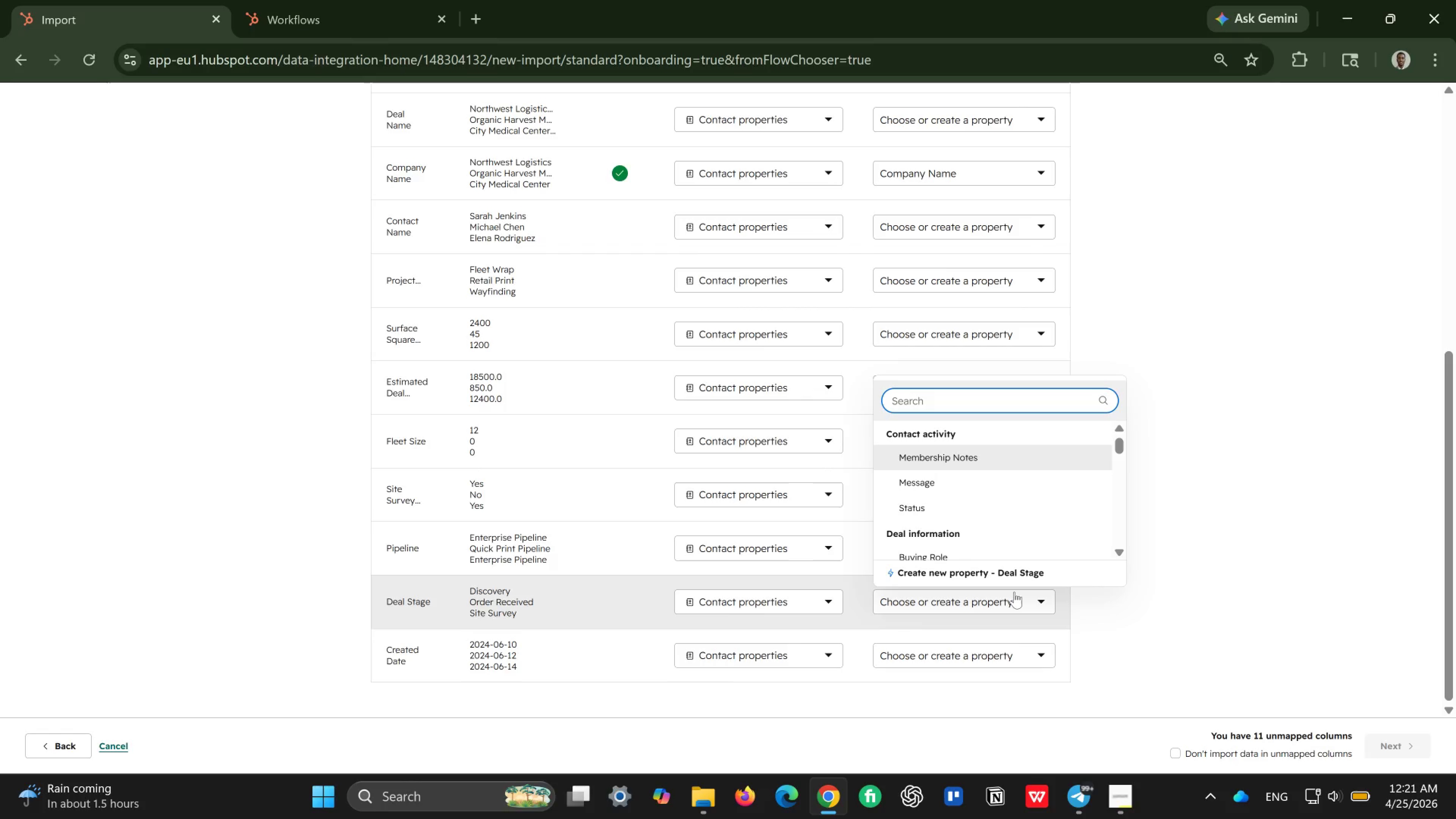 
type(deal)
 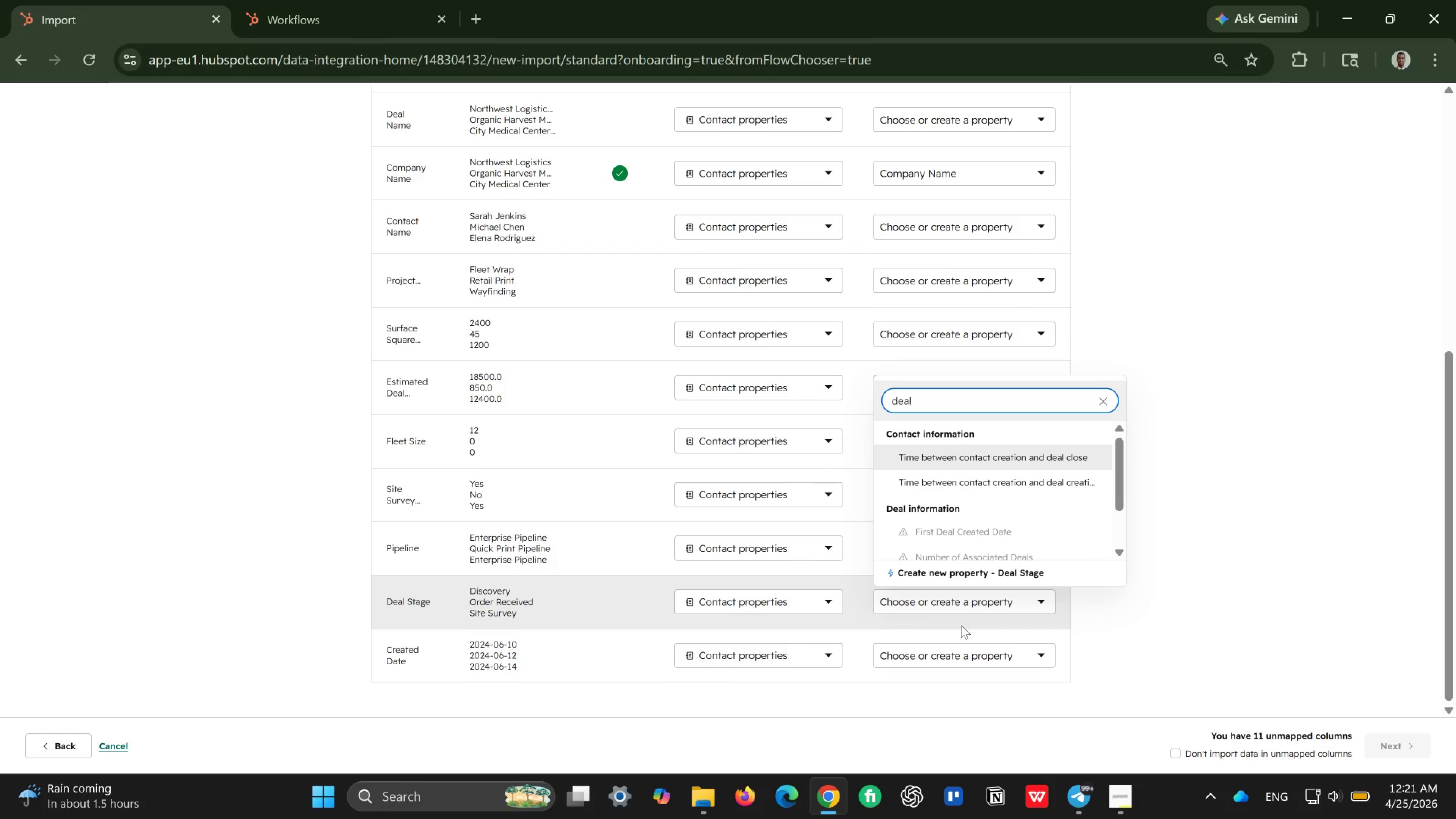 
wait(7.74)
 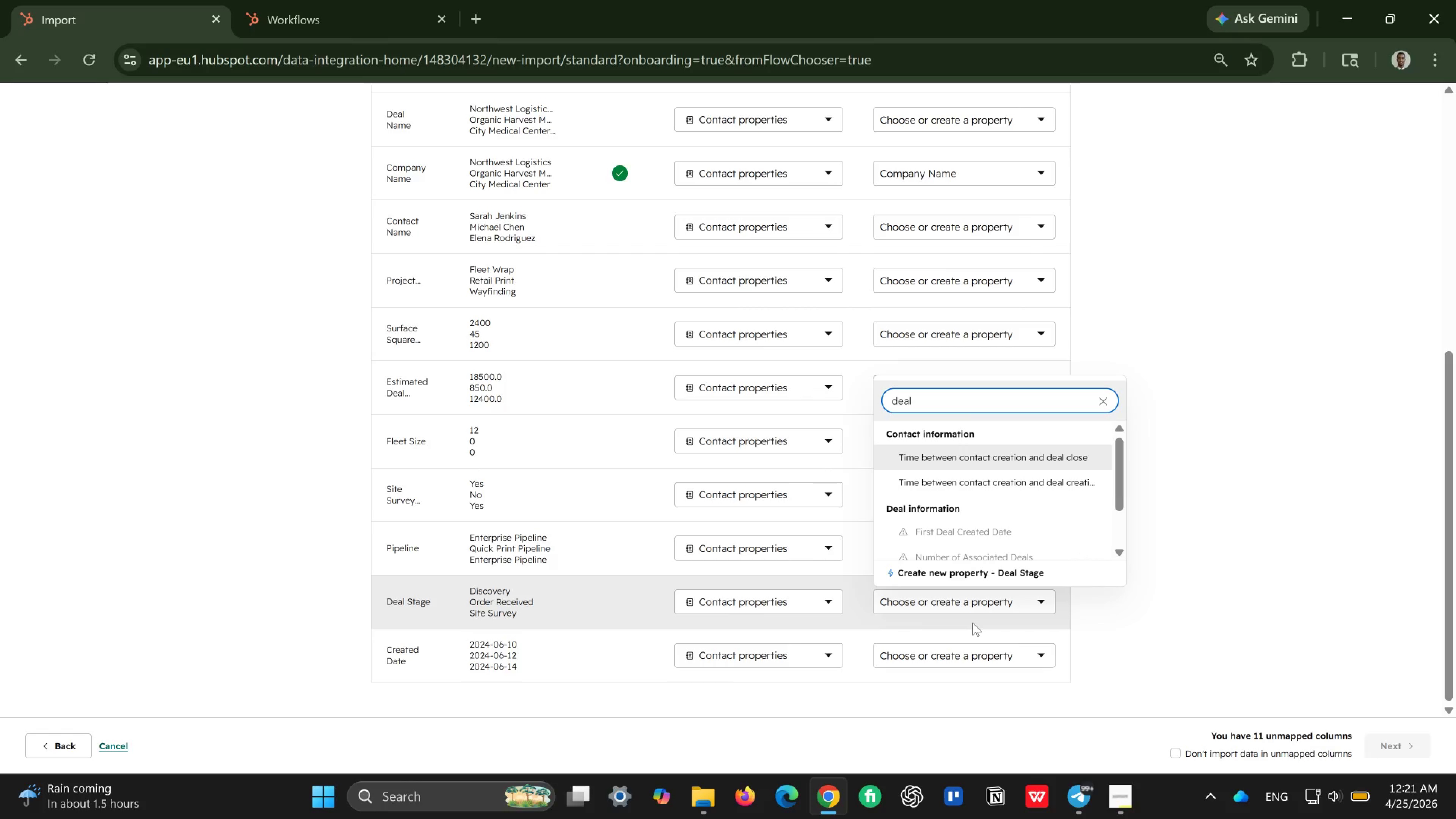 
left_click([817, 601])
 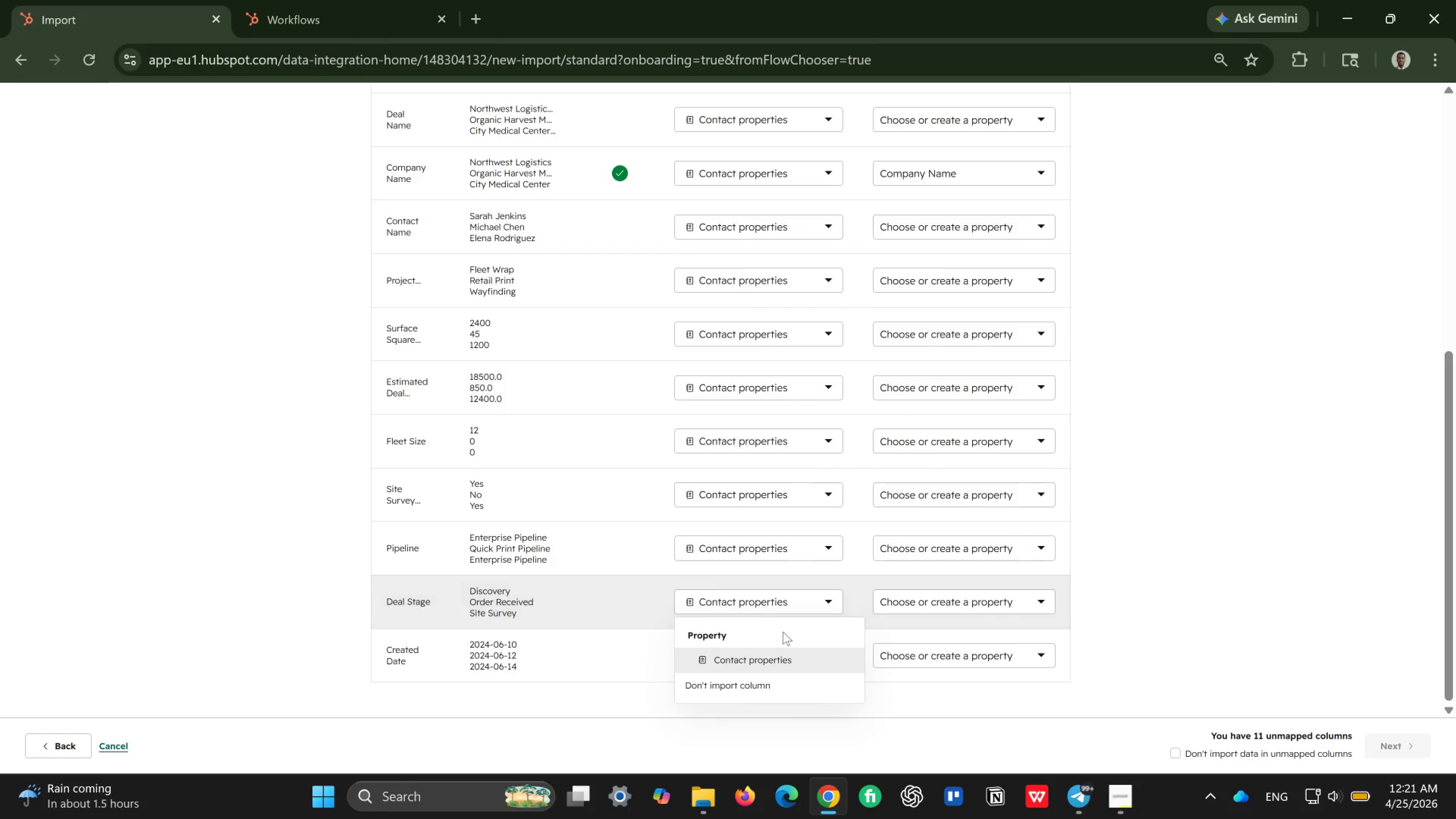 
scroll: coordinate [786, 662], scroll_direction: down, amount: 3.0
 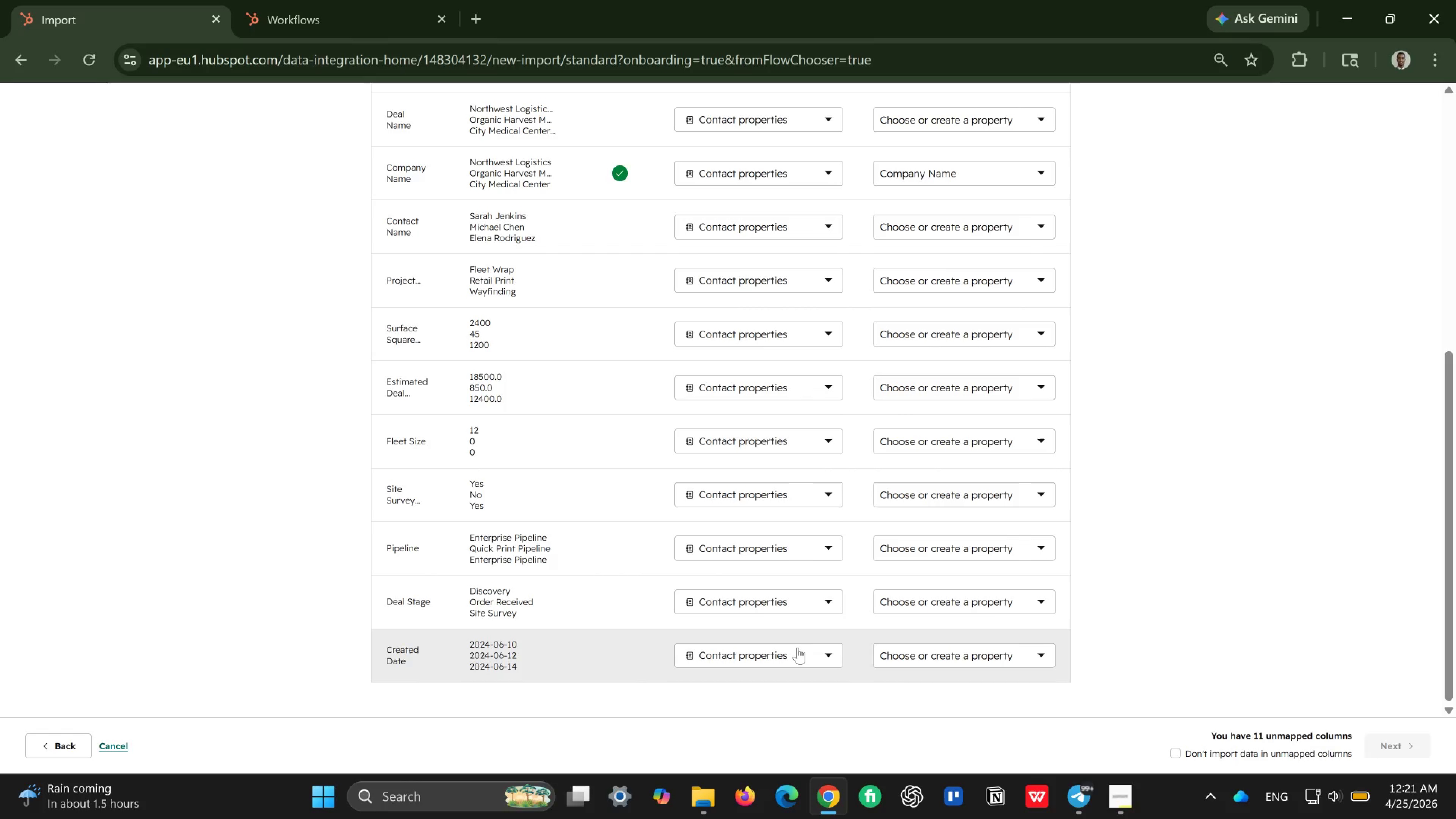 
scroll: coordinate [739, 622], scroll_direction: up, amount: 4.0
 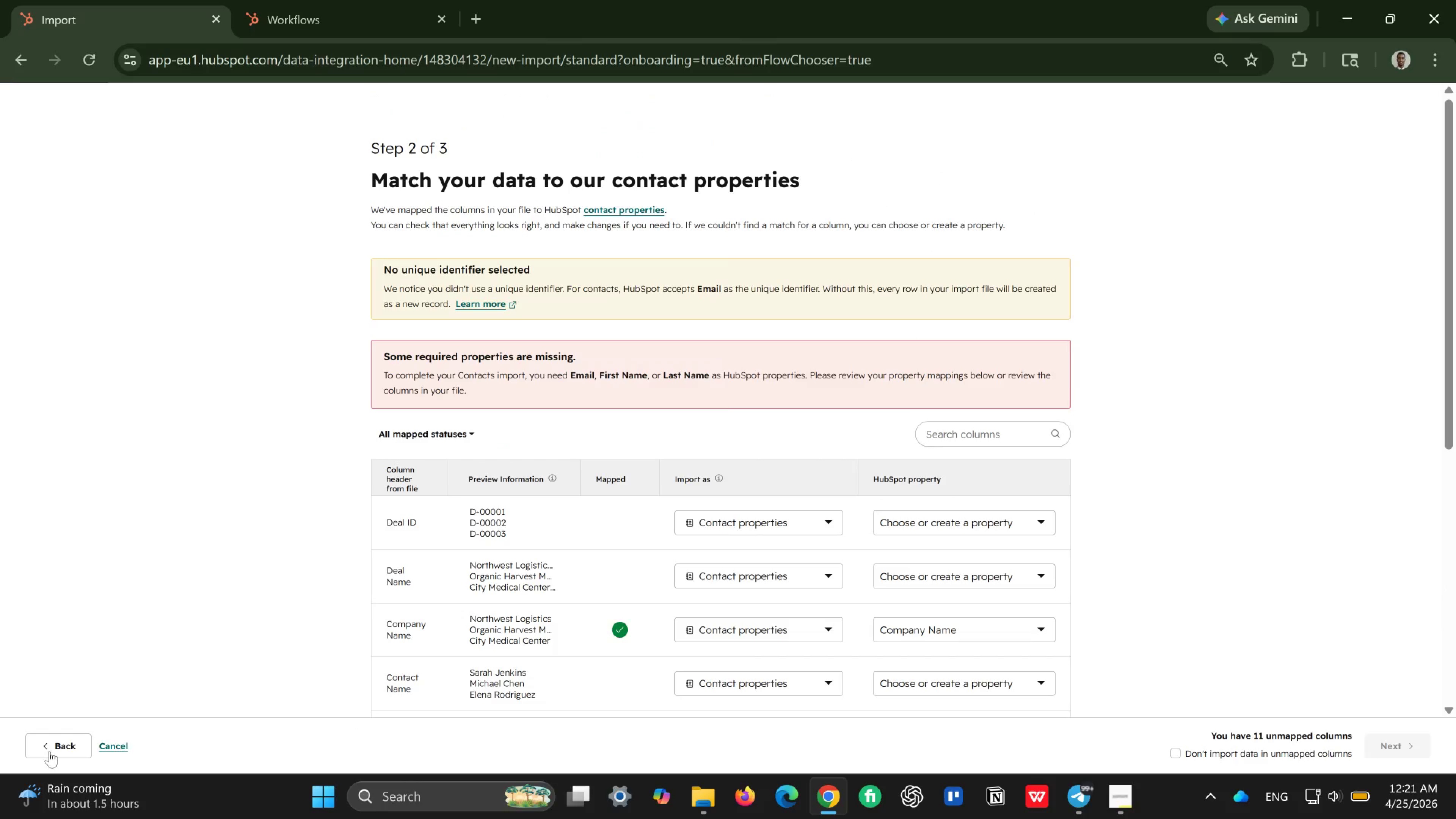 
left_click([46, 747])
 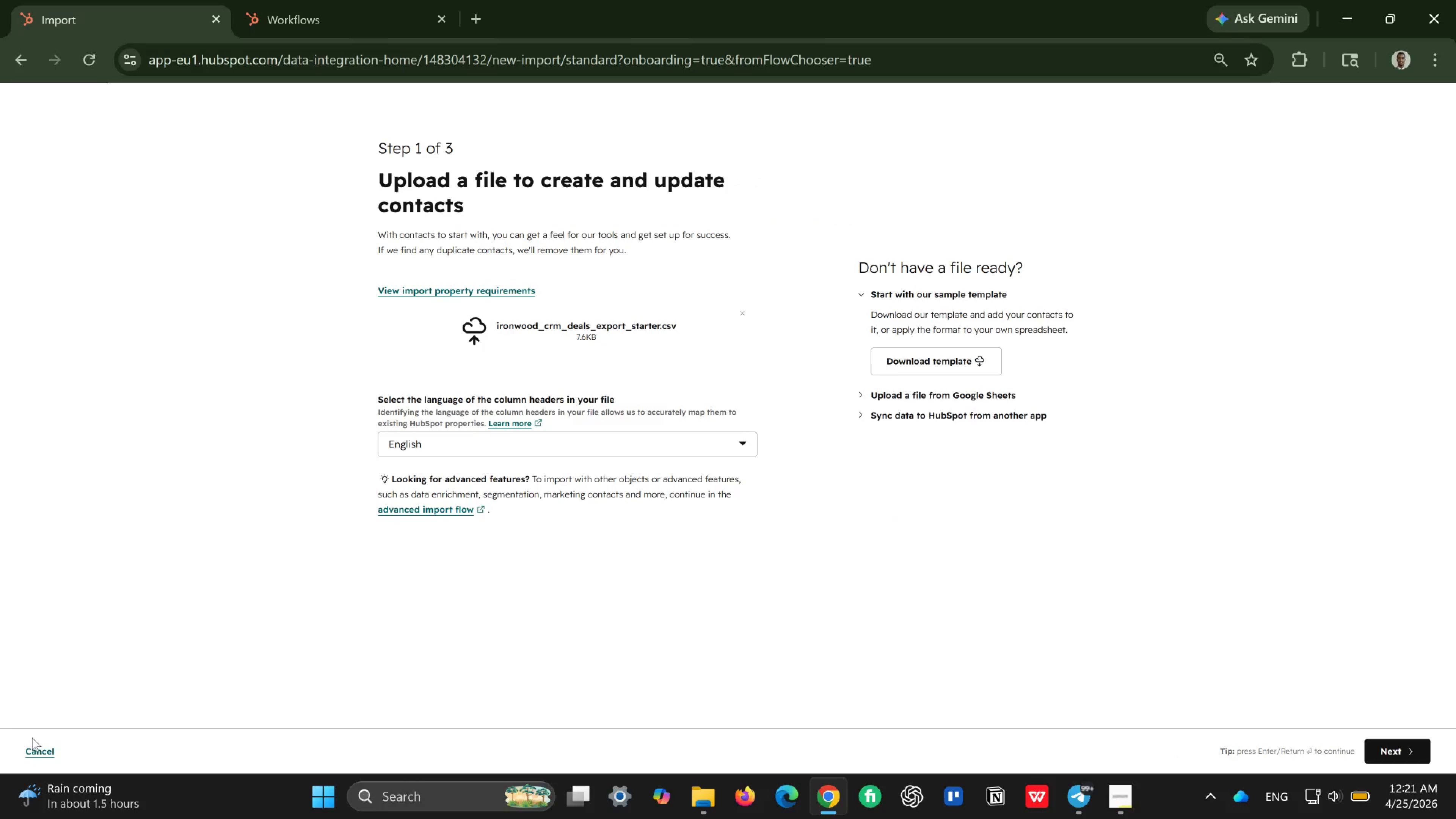 
left_click([32, 748])
 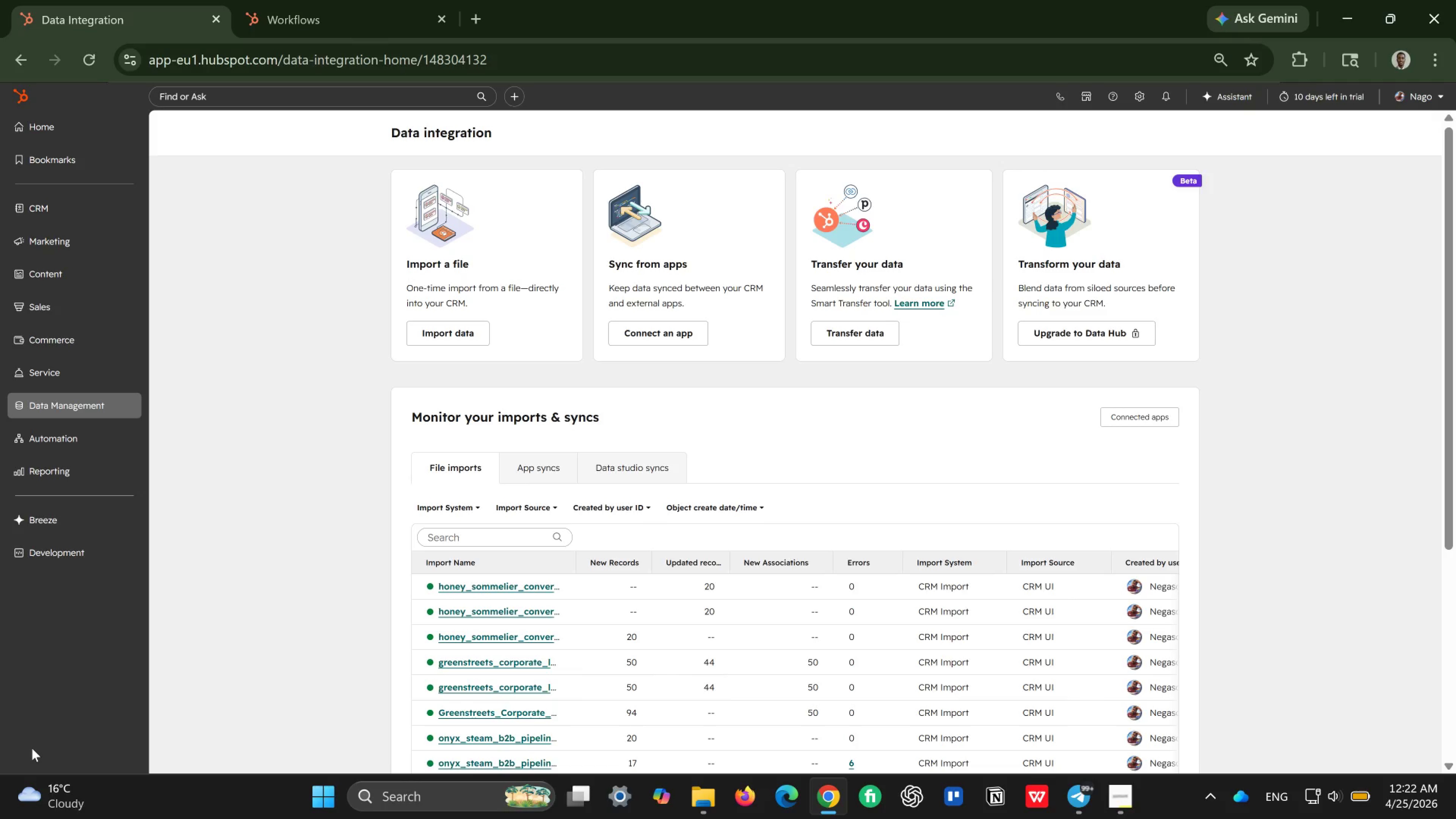 
wait(50.07)
 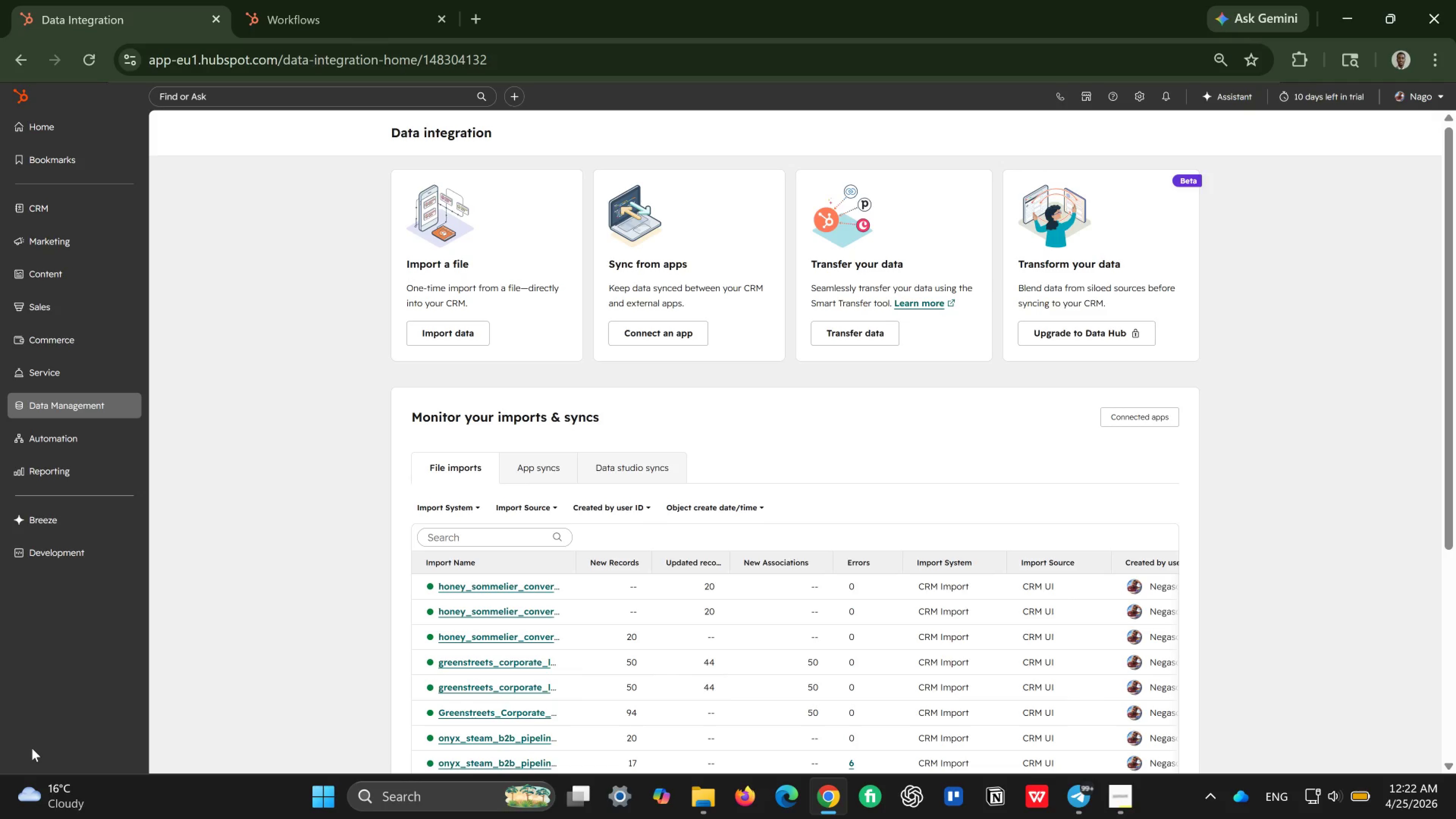 
left_click([462, 343])
 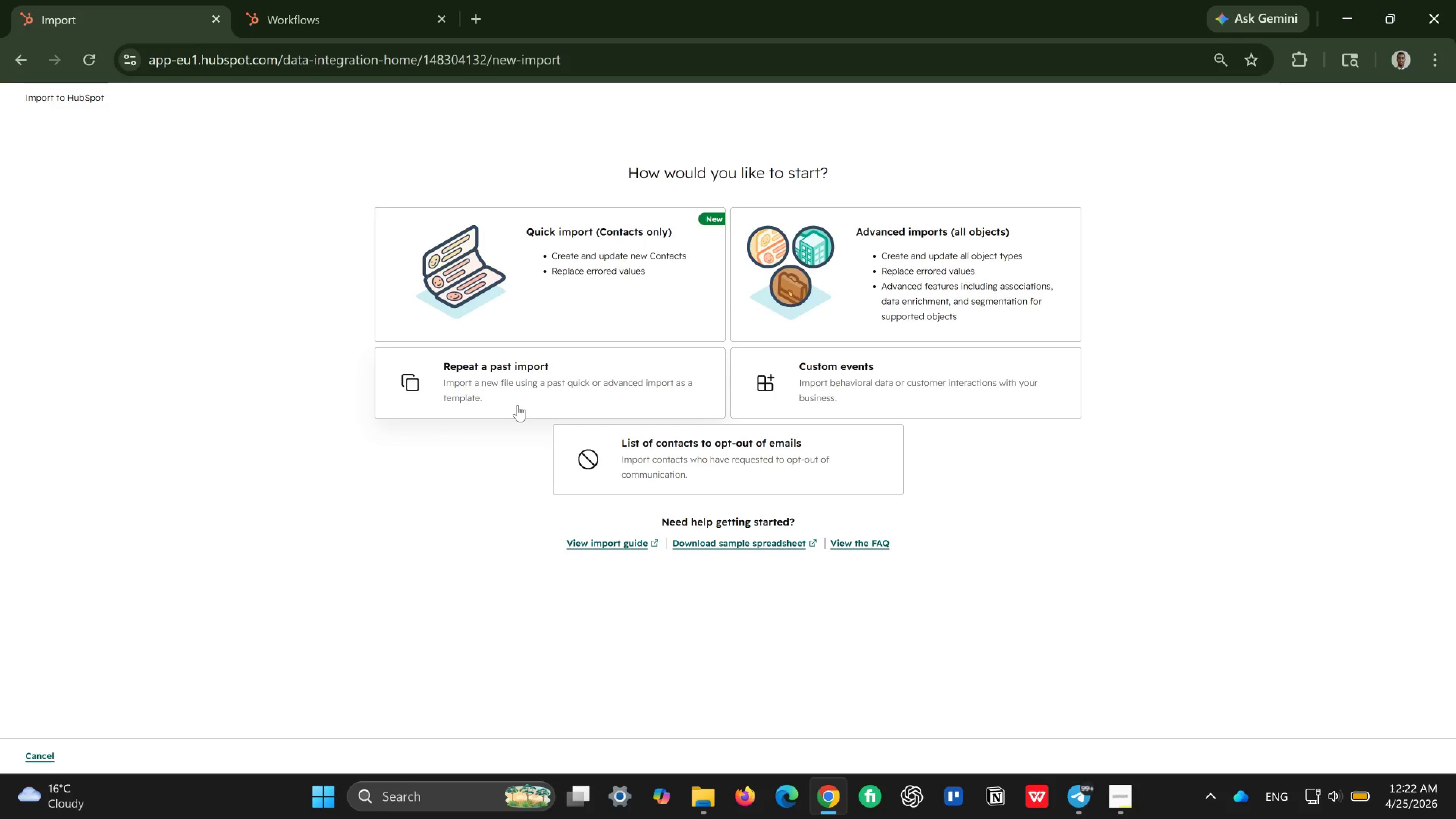 
wait(27.31)
 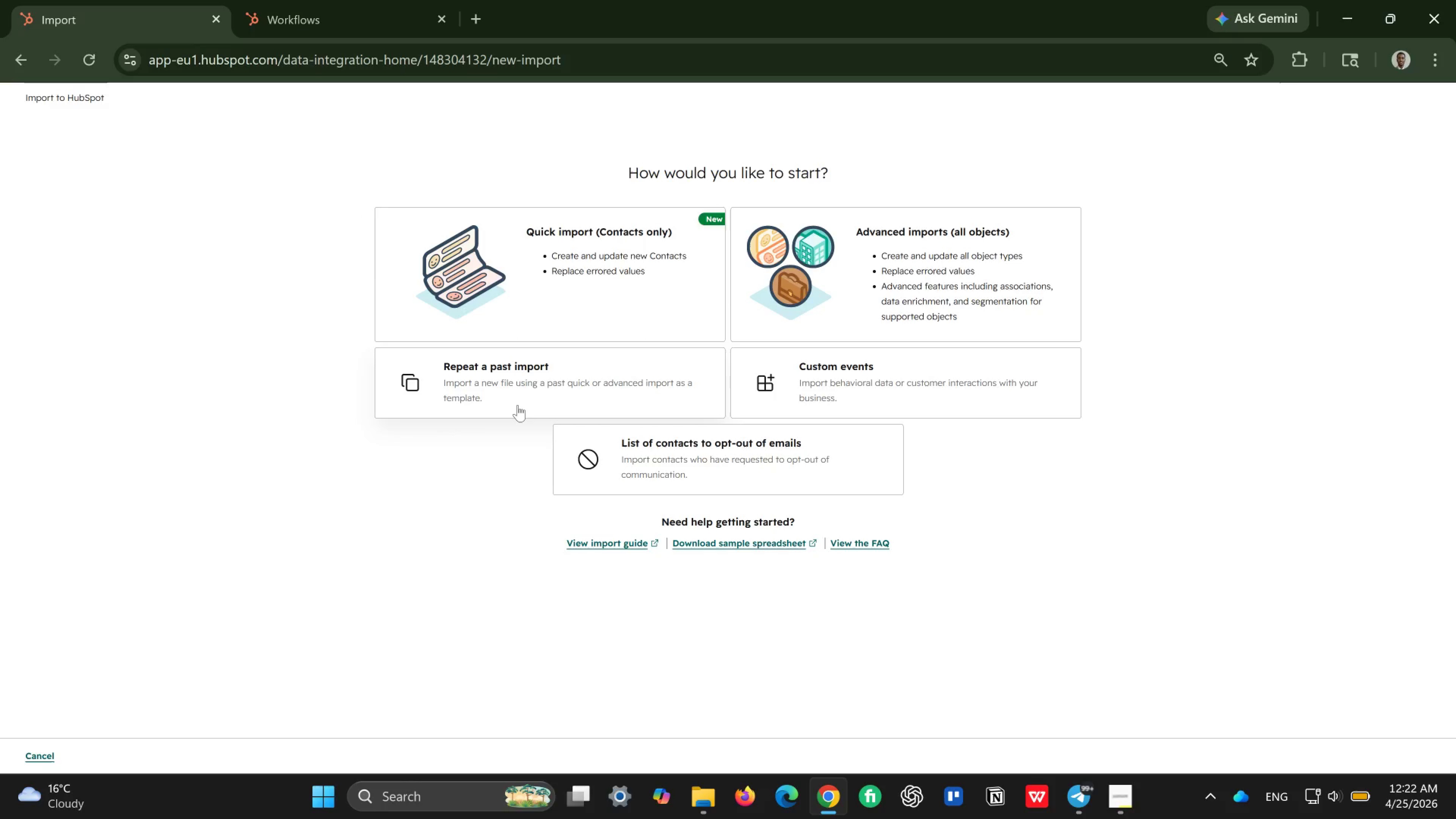 
left_click([904, 266])
 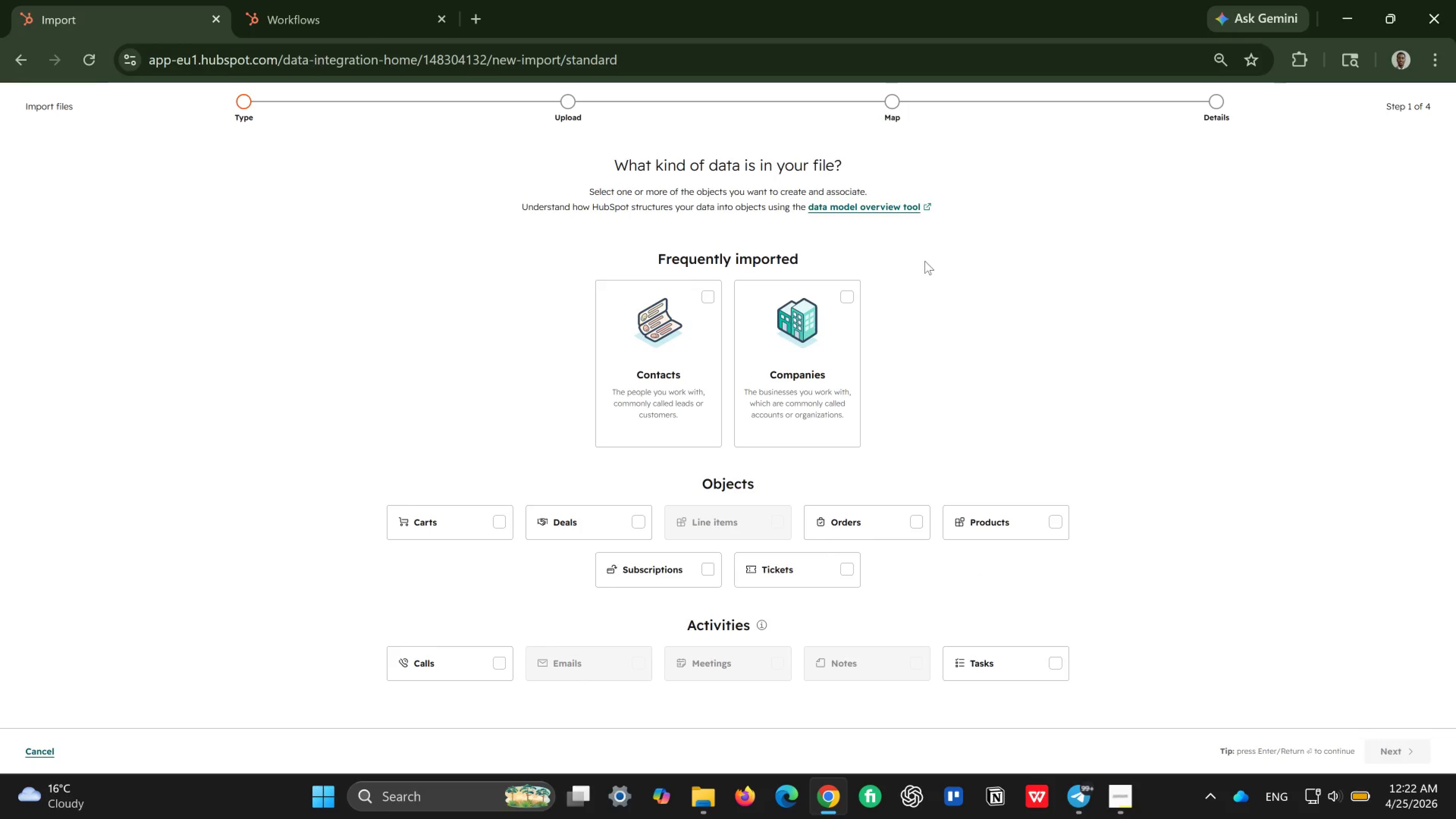 
wait(8.07)
 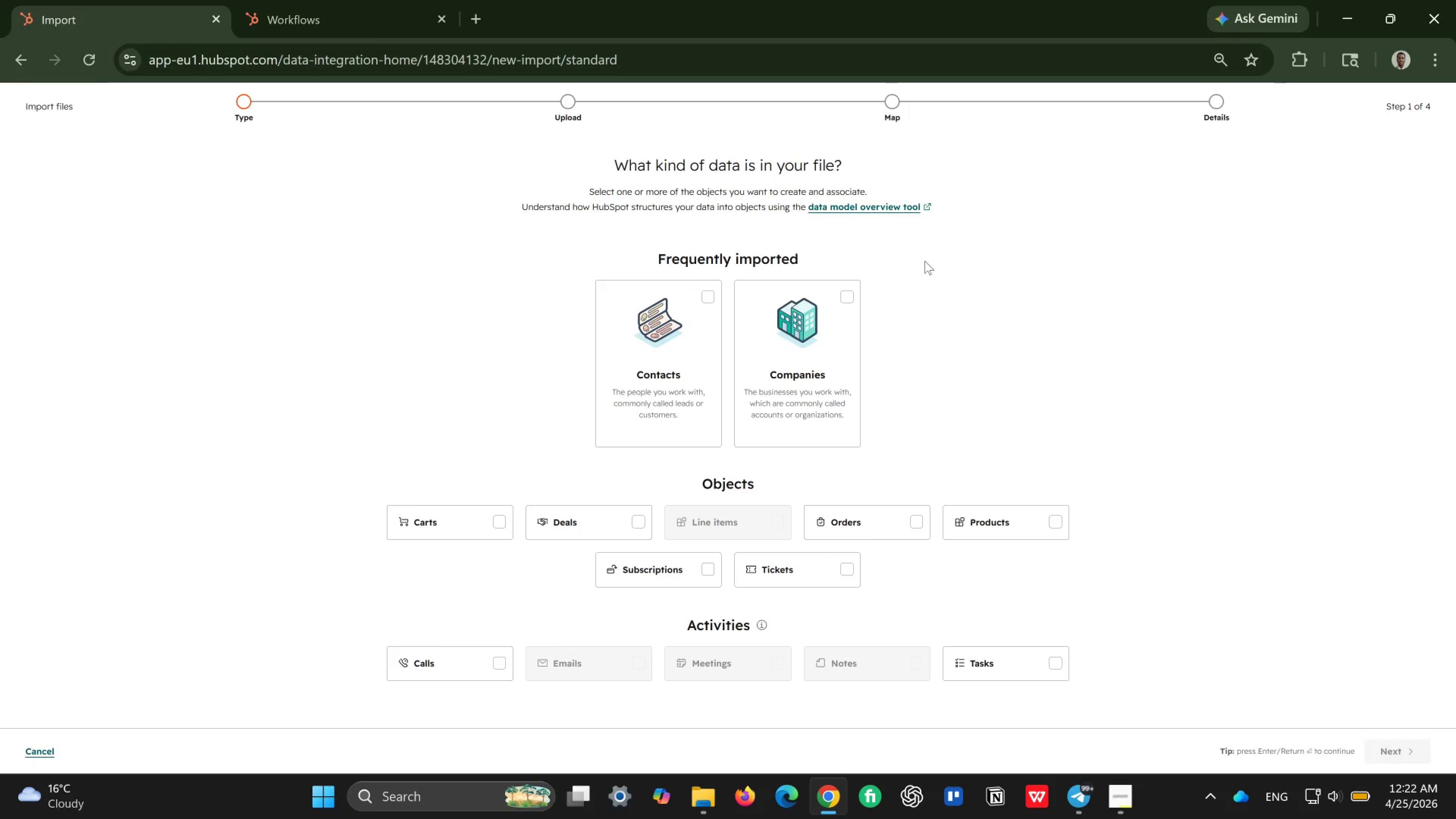 
left_click([589, 524])
 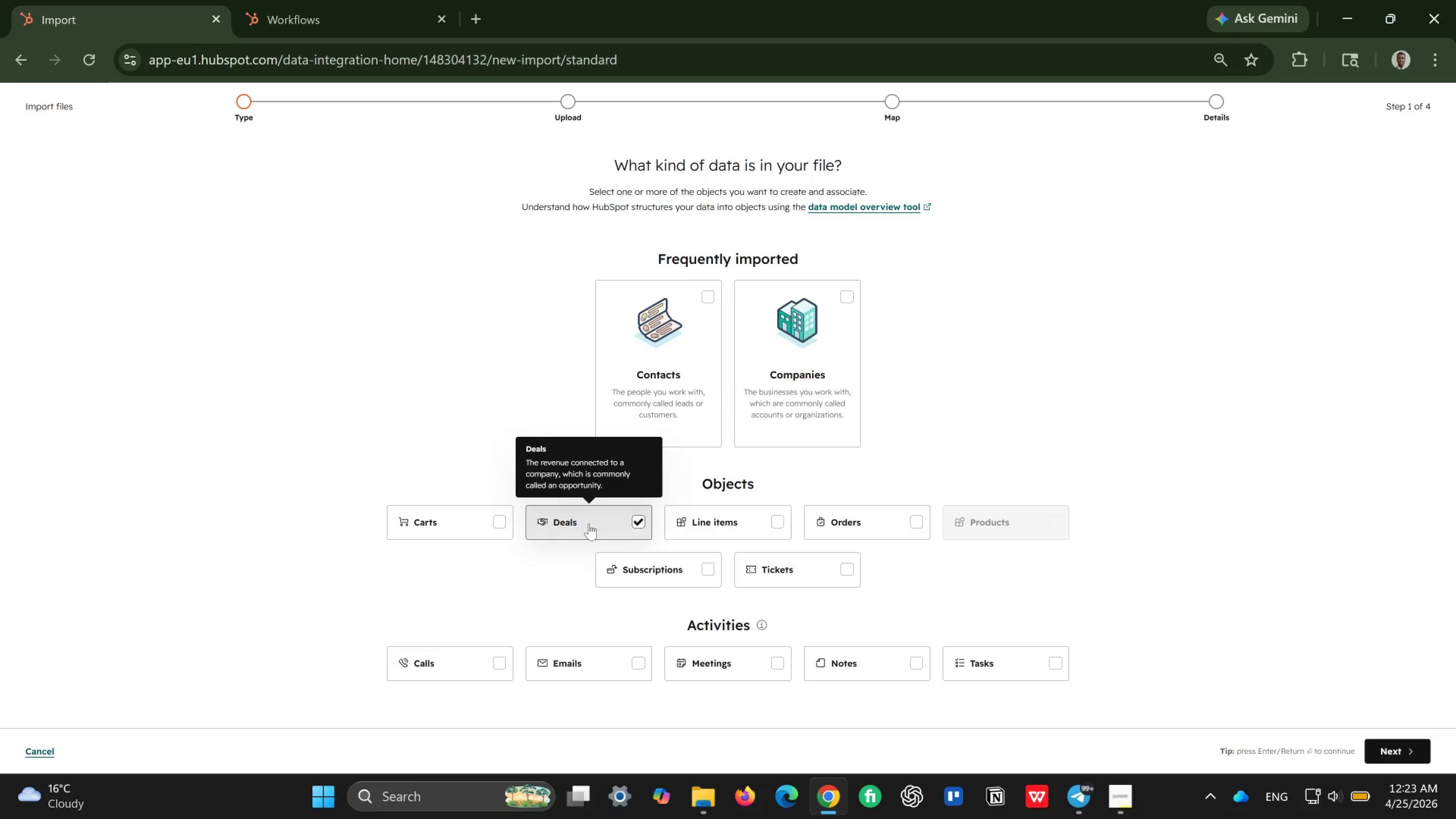 
wait(27.46)
 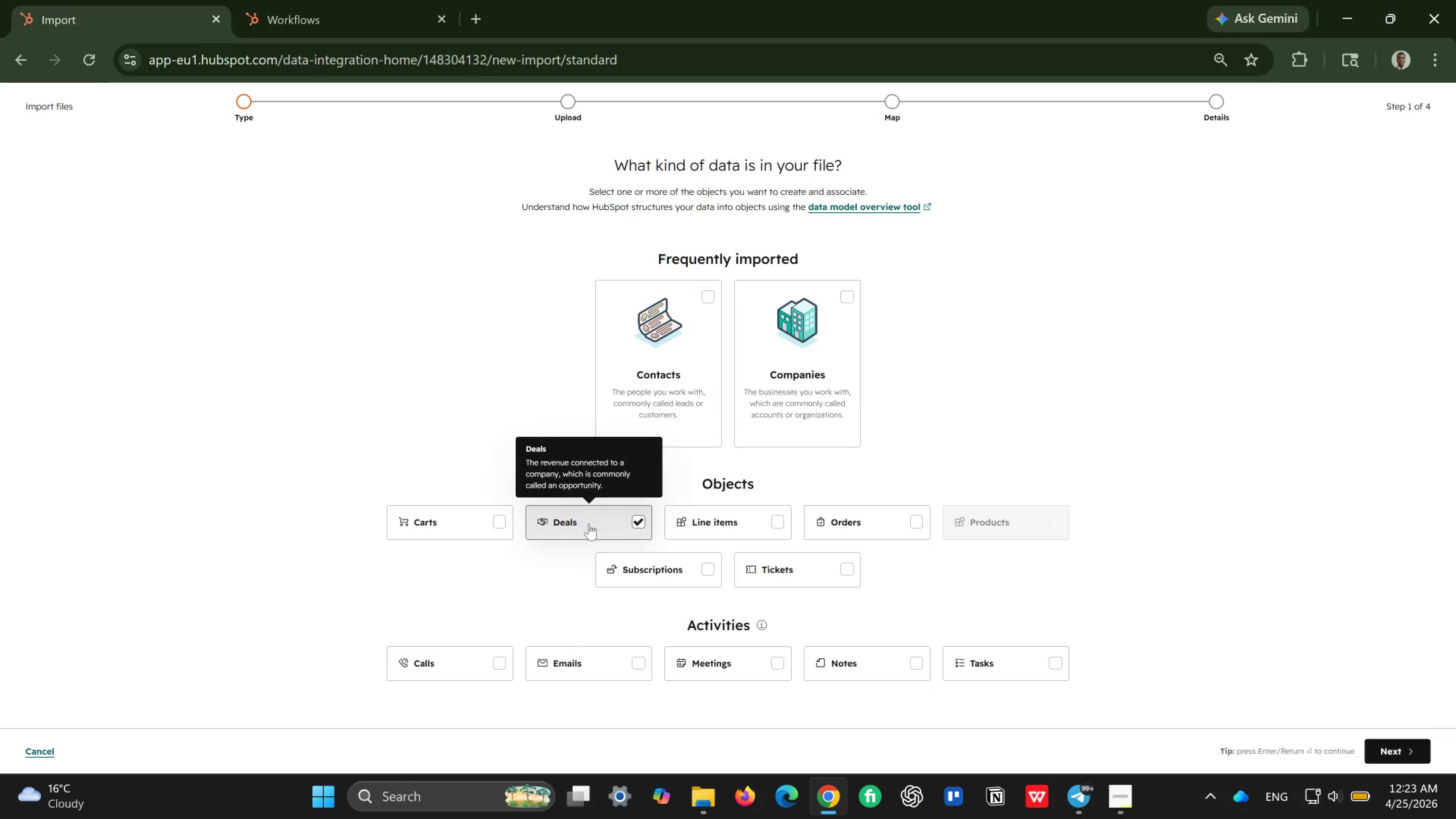 
left_click([1390, 745])
 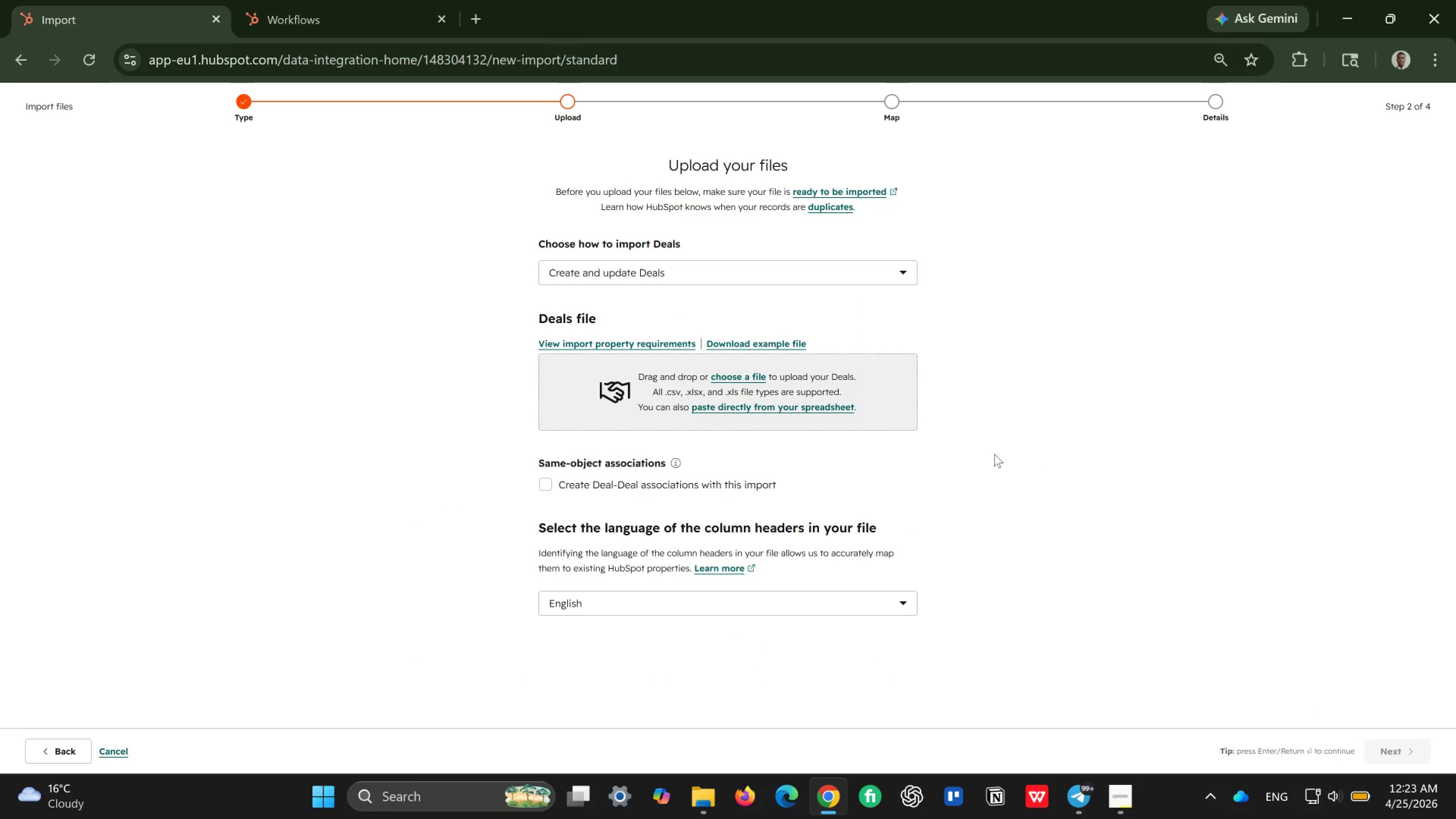 
wait(6.75)
 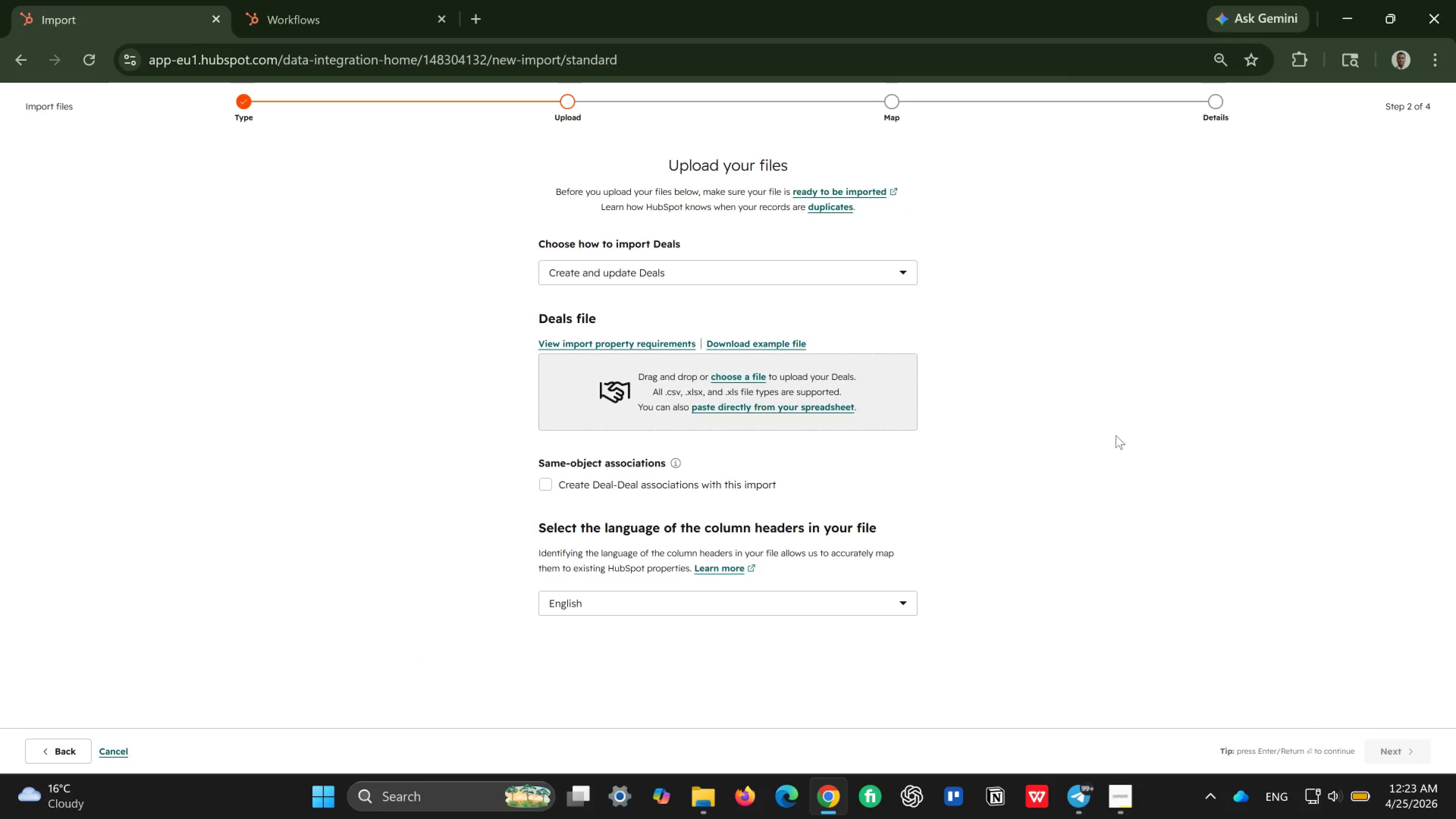 
left_click([545, 475])
 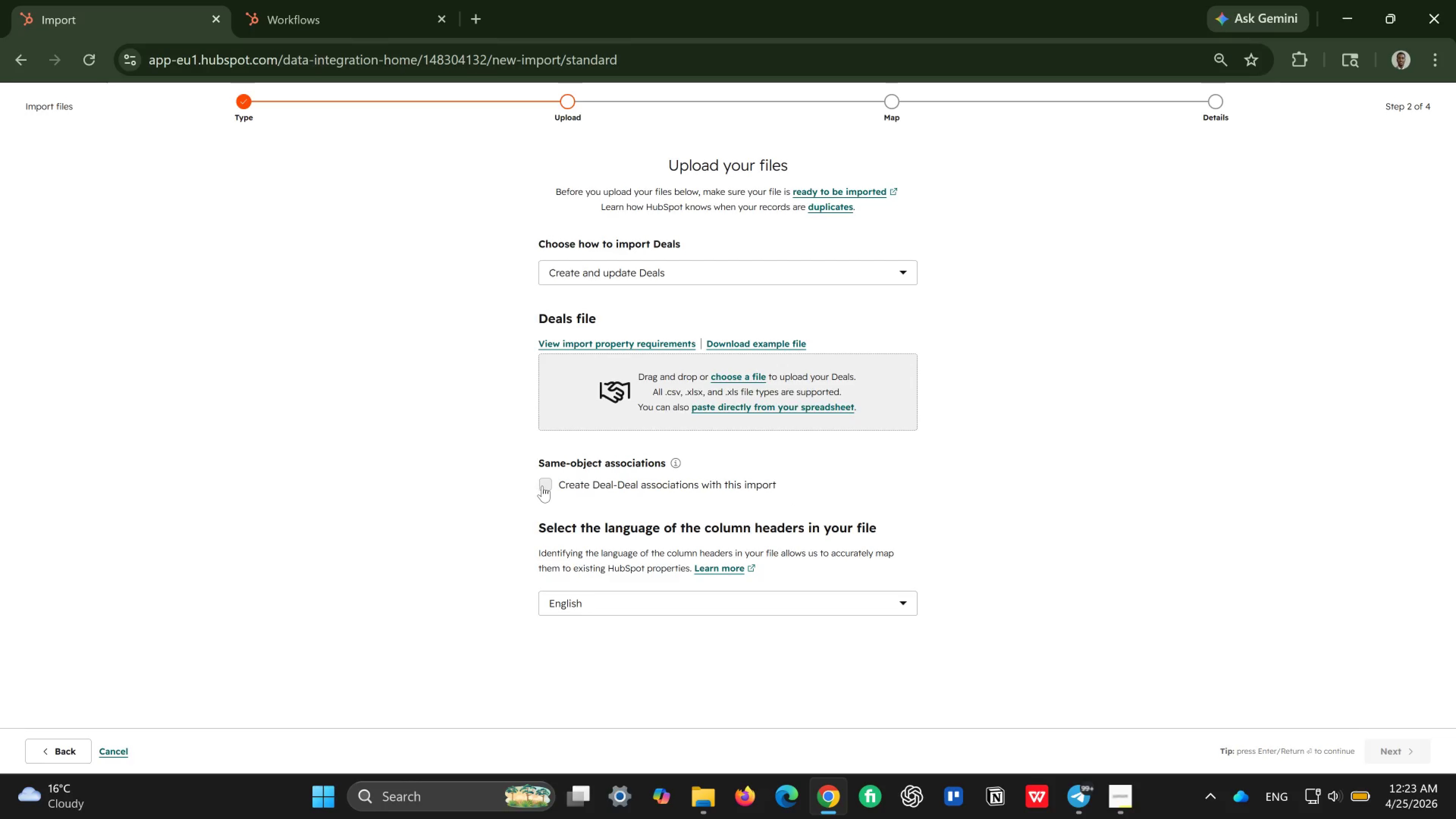 
left_click([542, 486])
 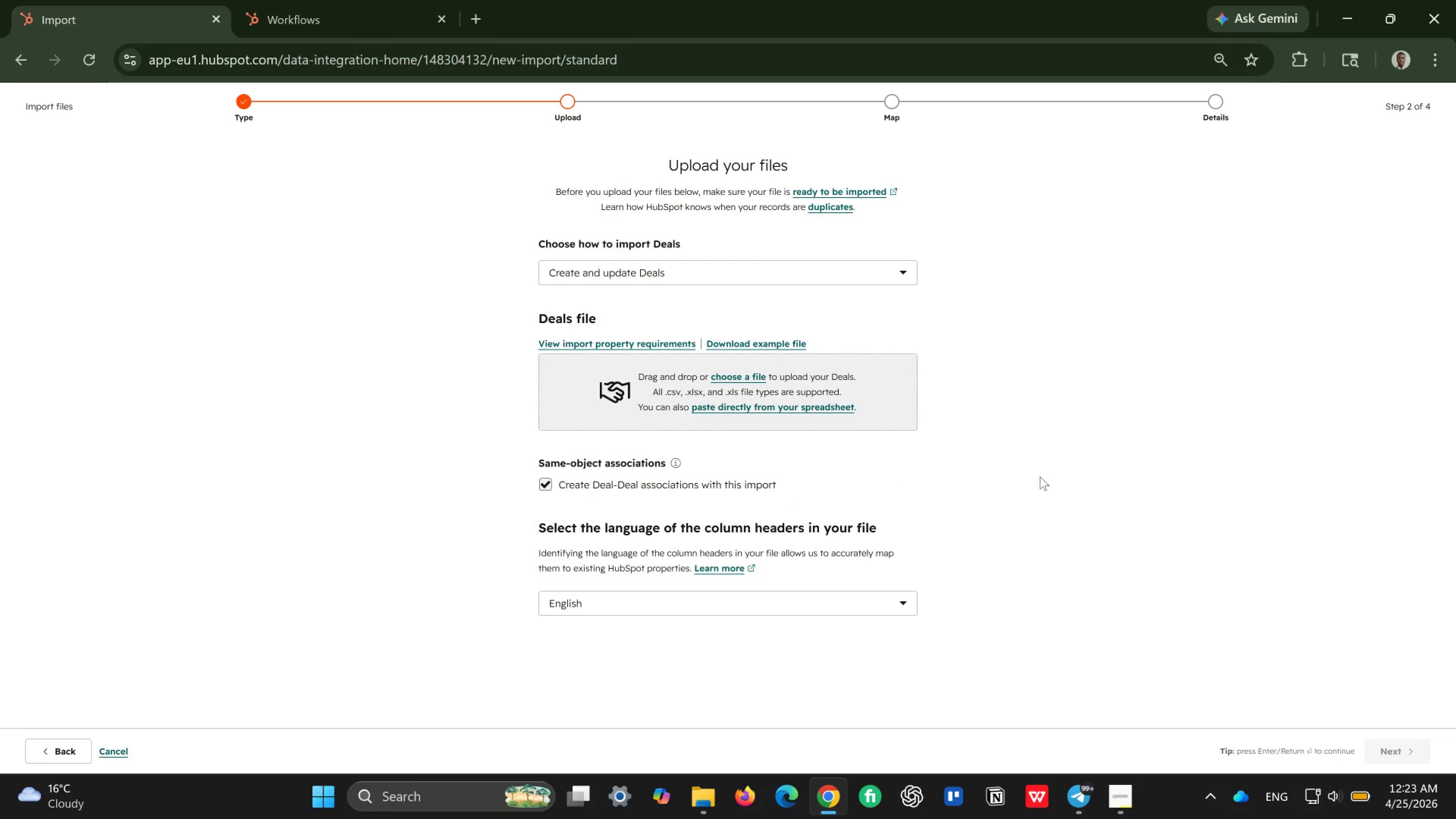 
scroll: coordinate [1068, 475], scroll_direction: down, amount: 3.0
 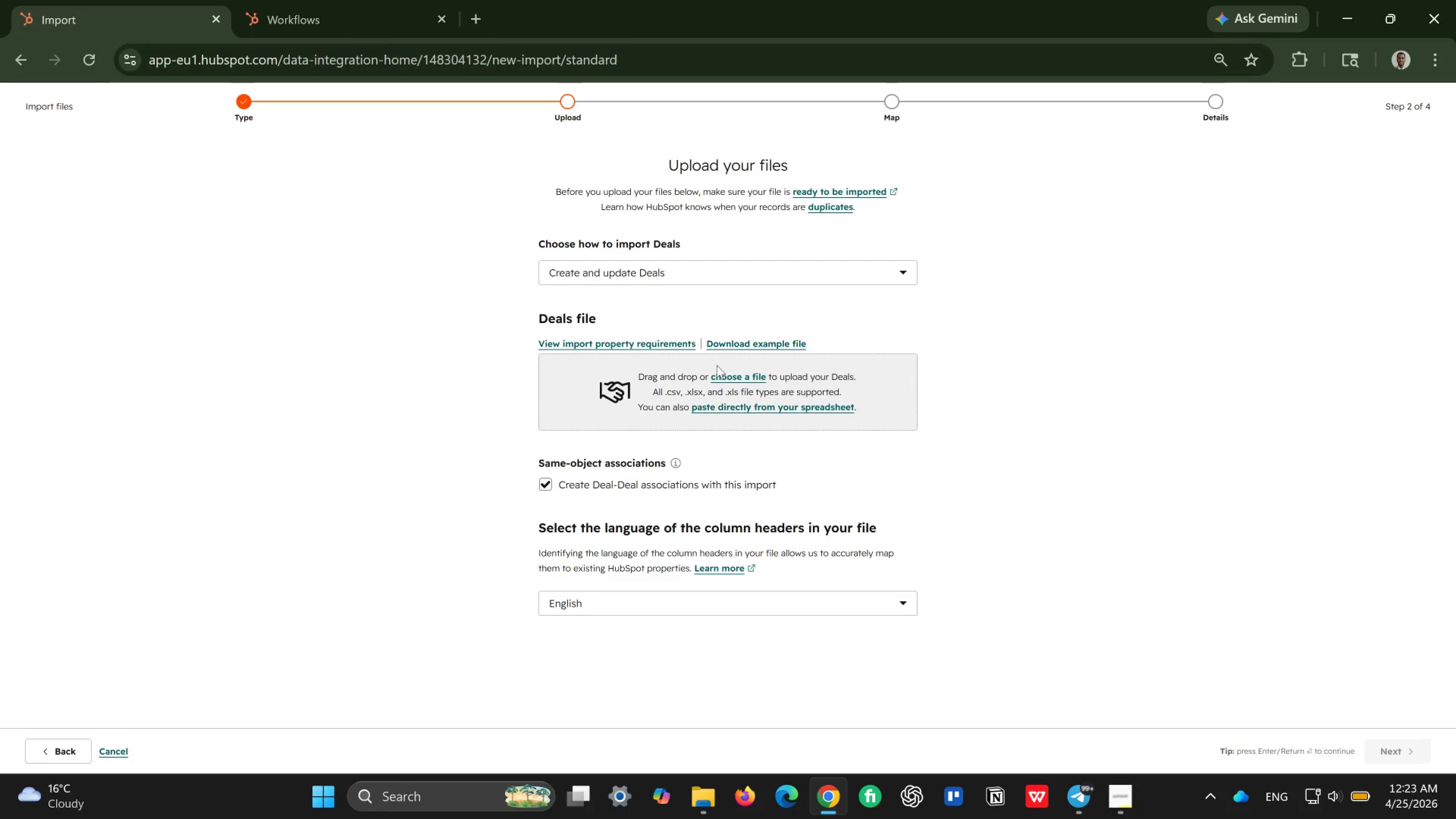 
left_click([726, 375])
 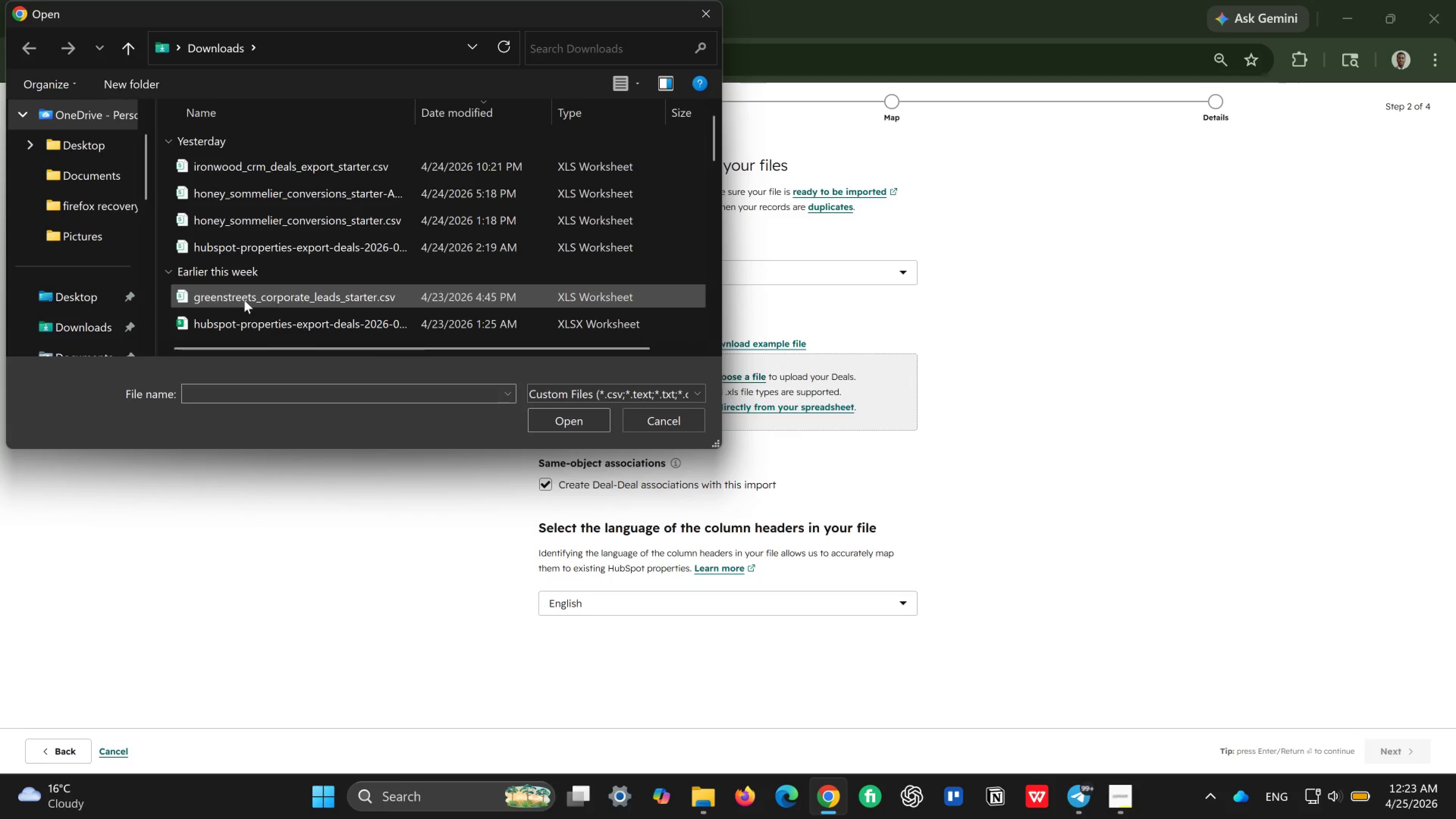 
wait(7.07)
 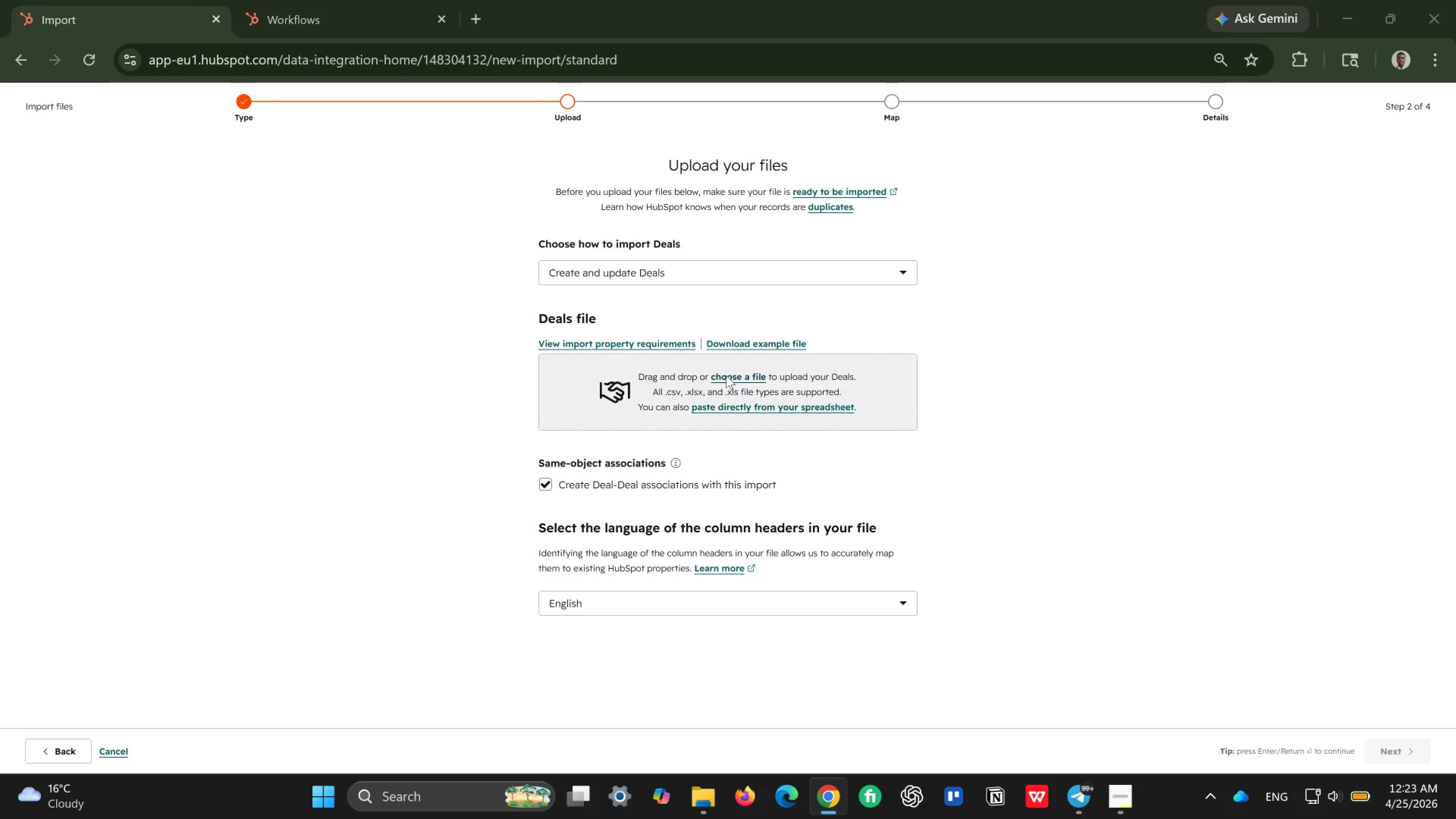 
left_click([335, 172])
 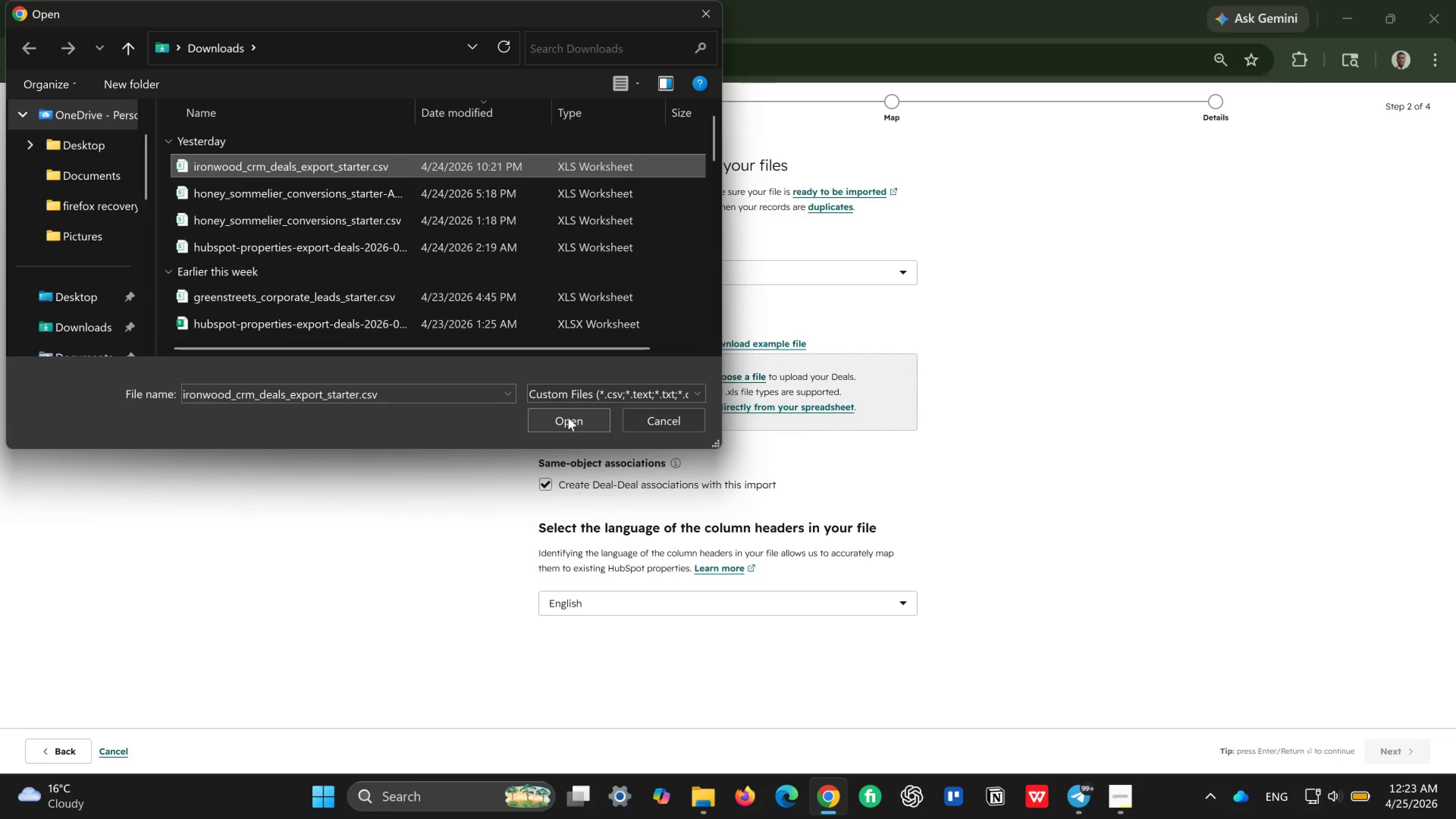 
left_click([568, 417])
 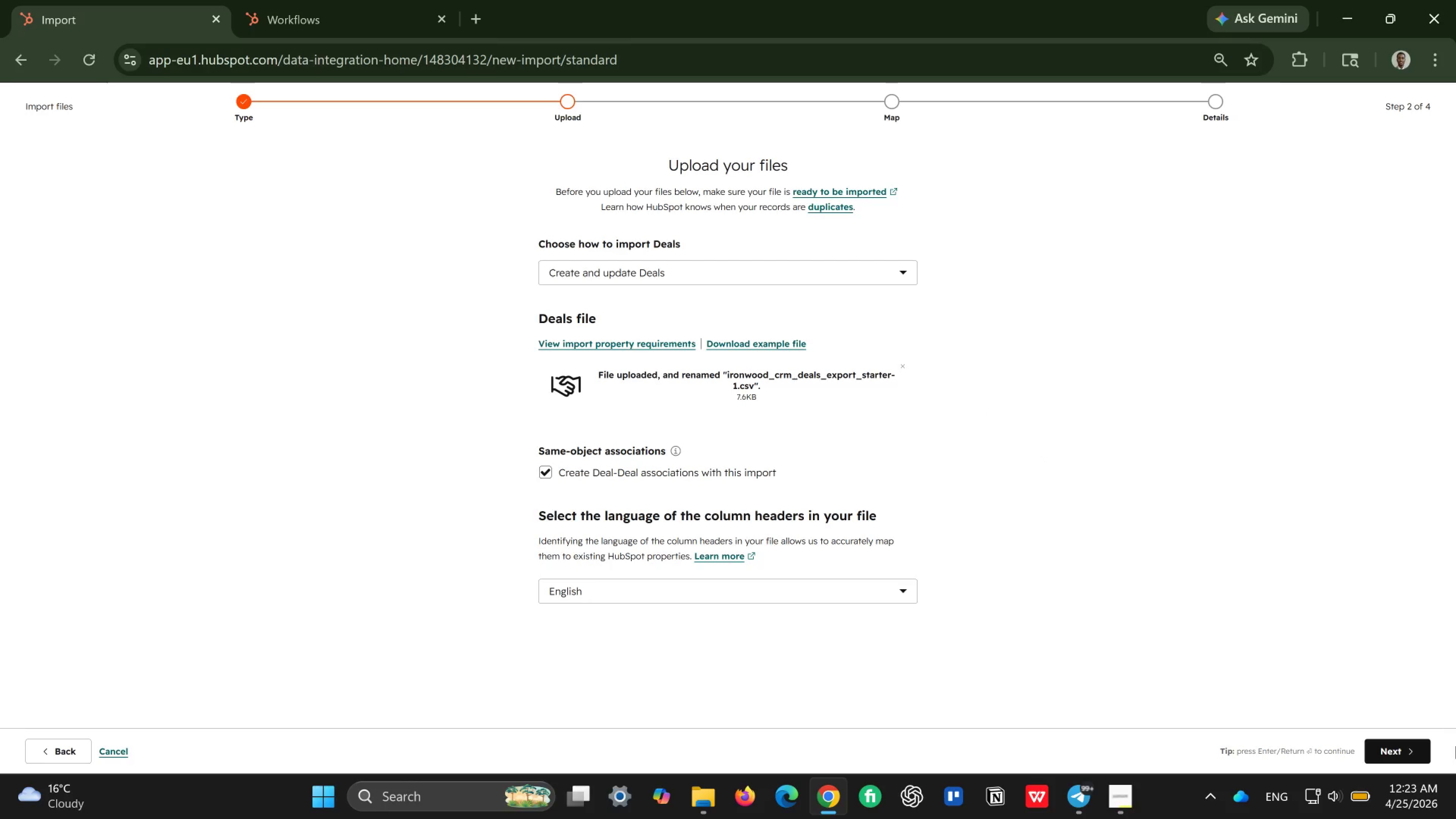 
left_click([1393, 753])
 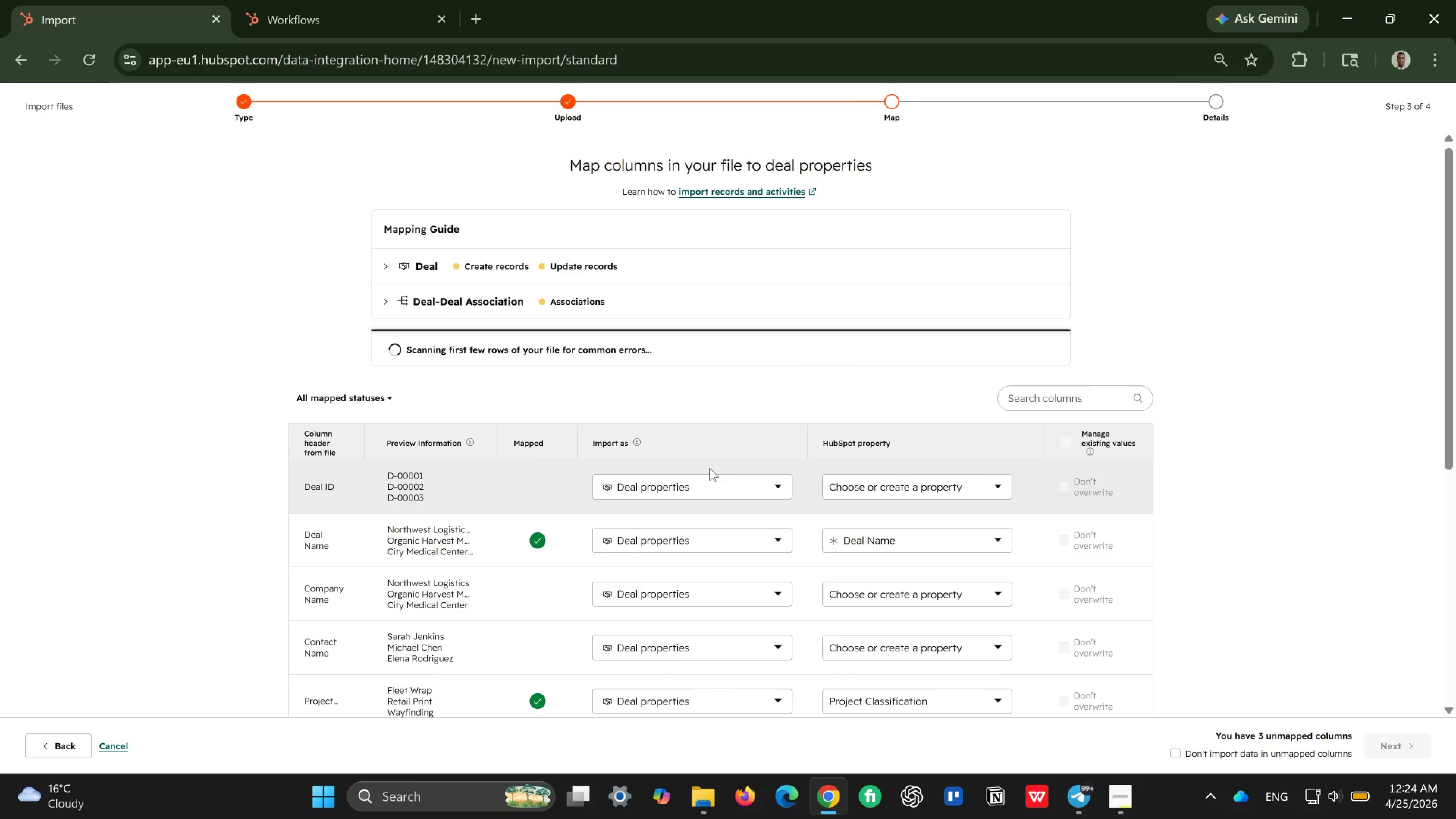 
wait(6.46)
 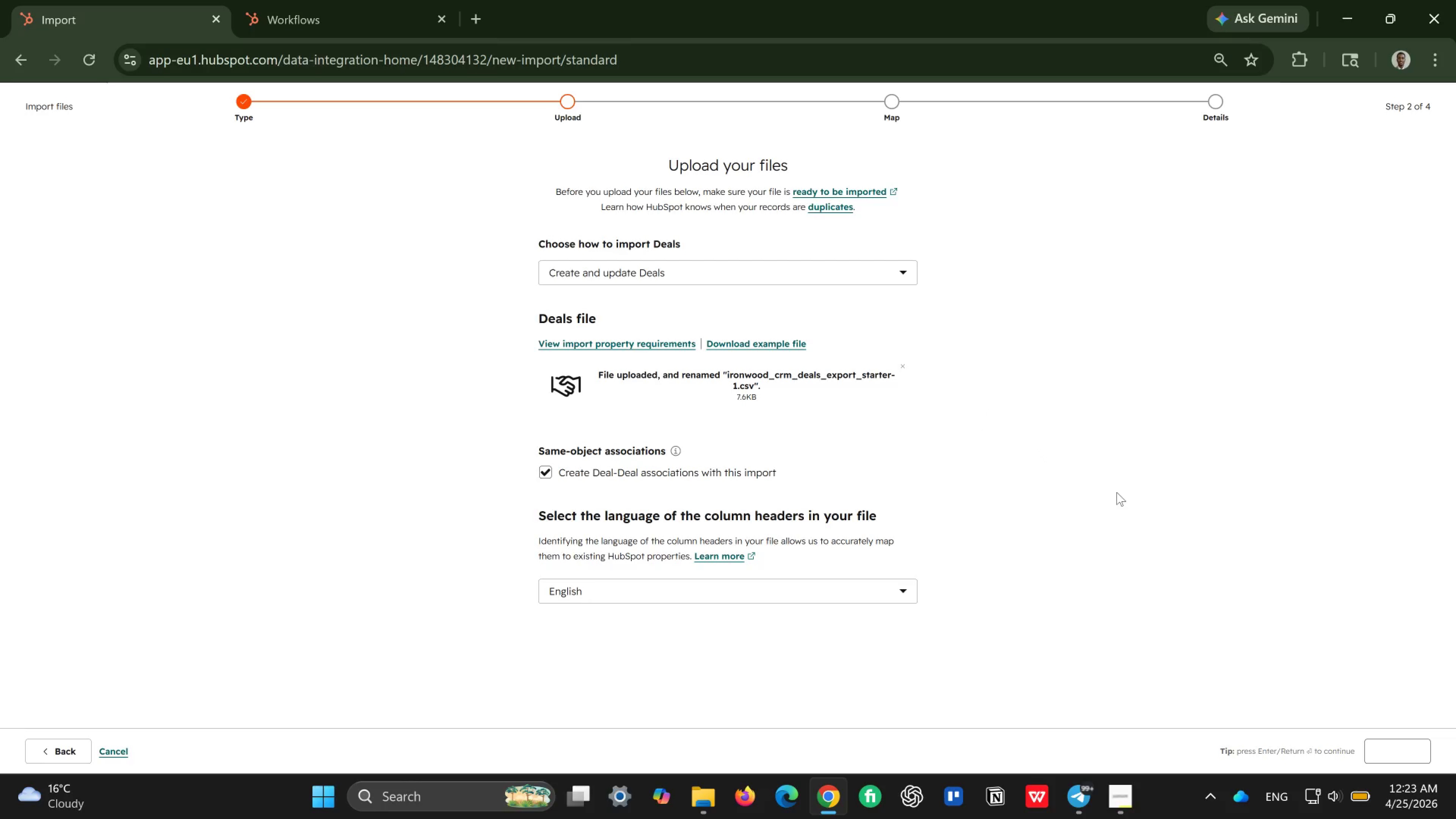 
scroll: coordinate [584, 496], scroll_direction: down, amount: 5.0
 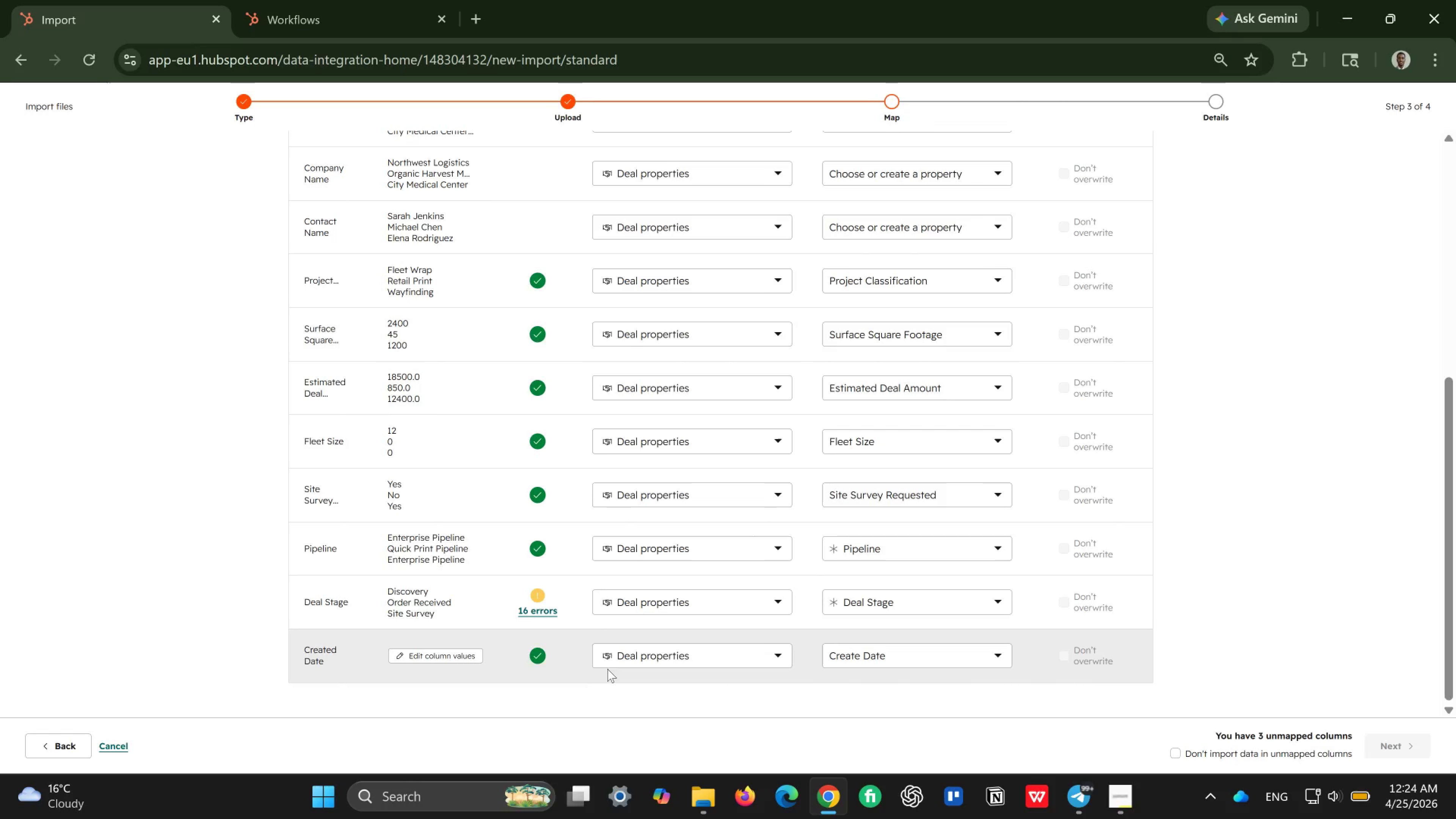 
wait(12.59)
 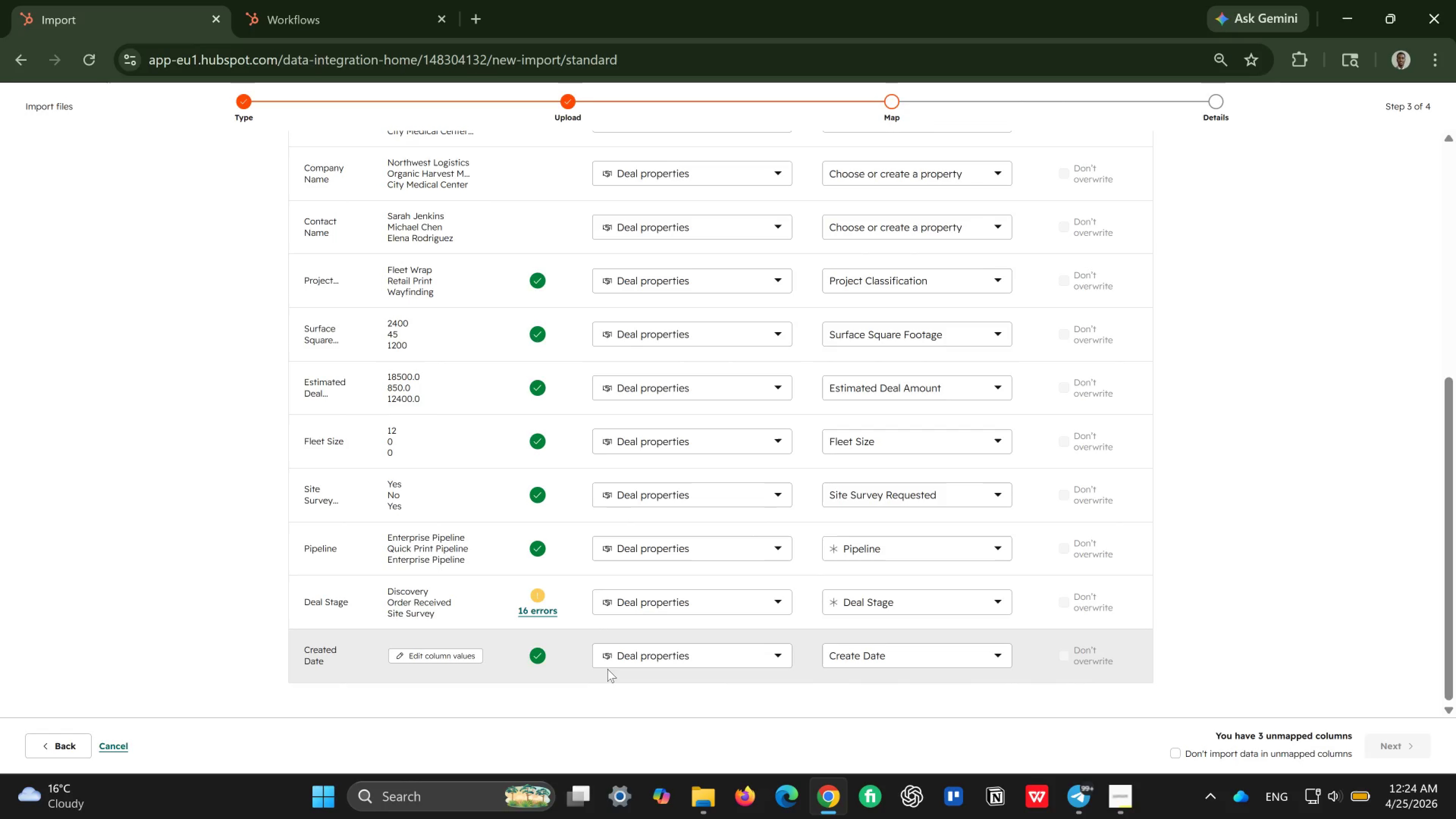 
scroll: coordinate [933, 537], scroll_direction: down, amount: 6.0
 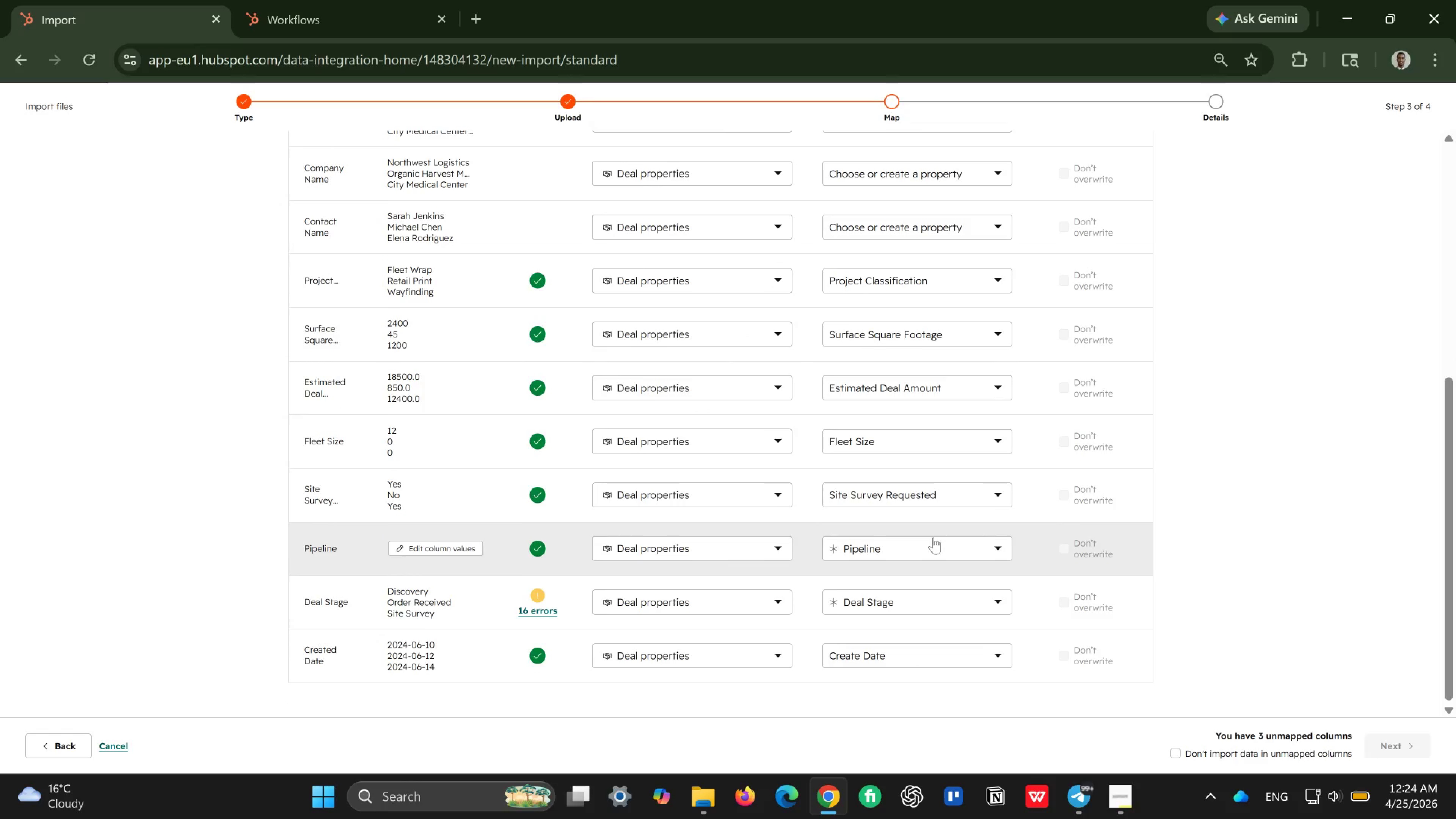 
scroll: coordinate [933, 537], scroll_direction: up, amount: 3.0
 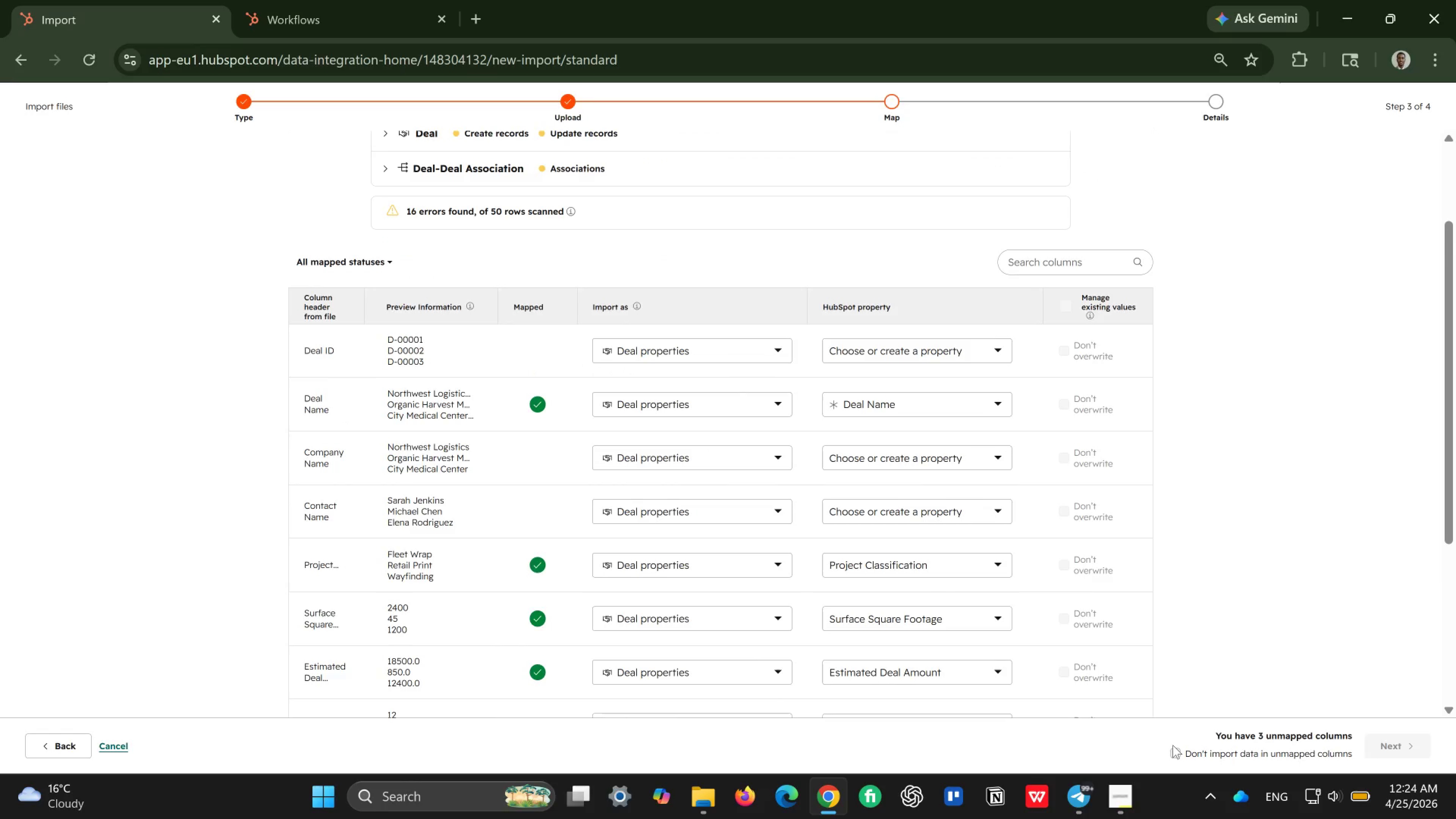 
left_click([1175, 756])
 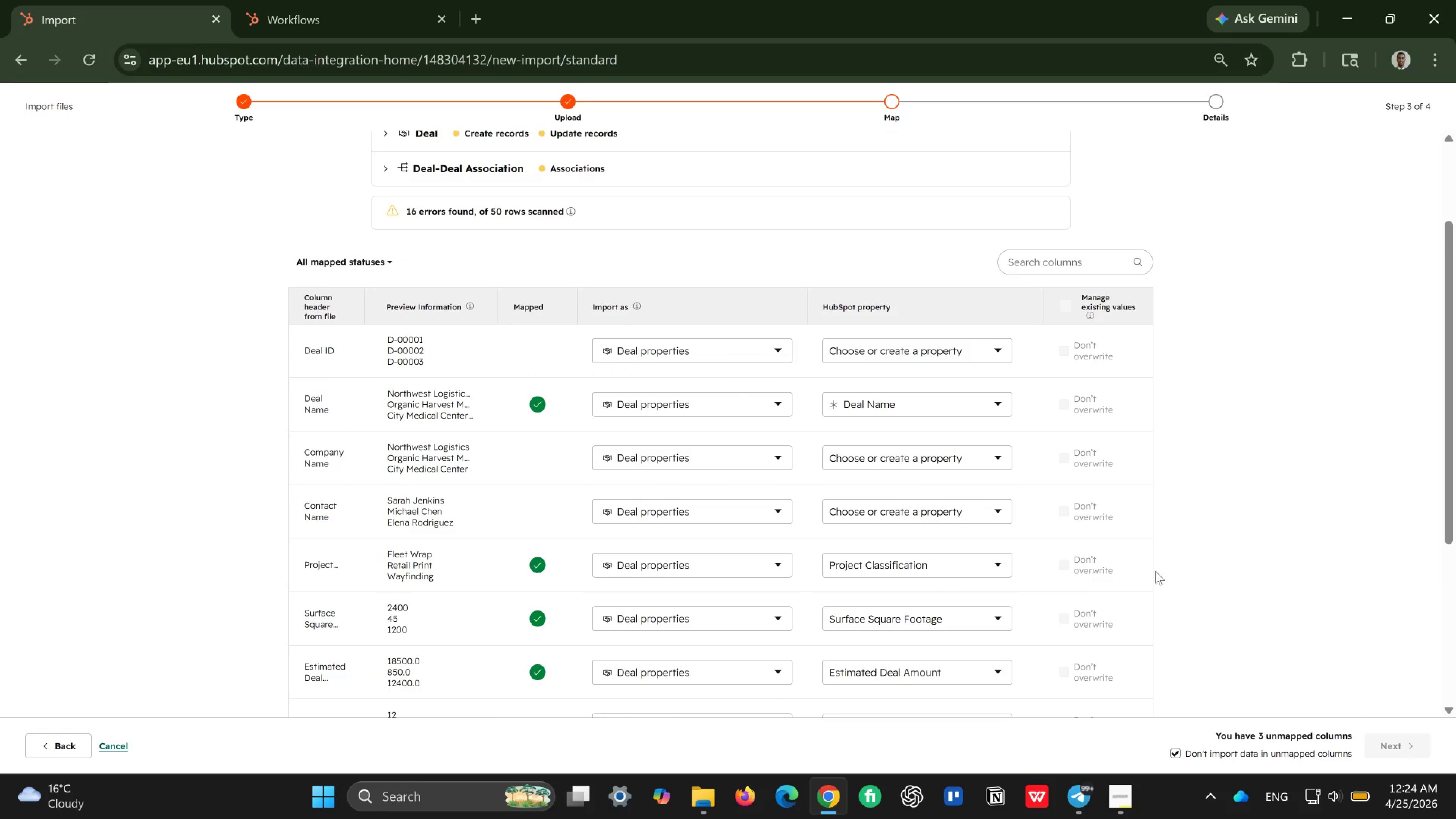 
scroll: coordinate [991, 527], scroll_direction: down, amount: 2.0
 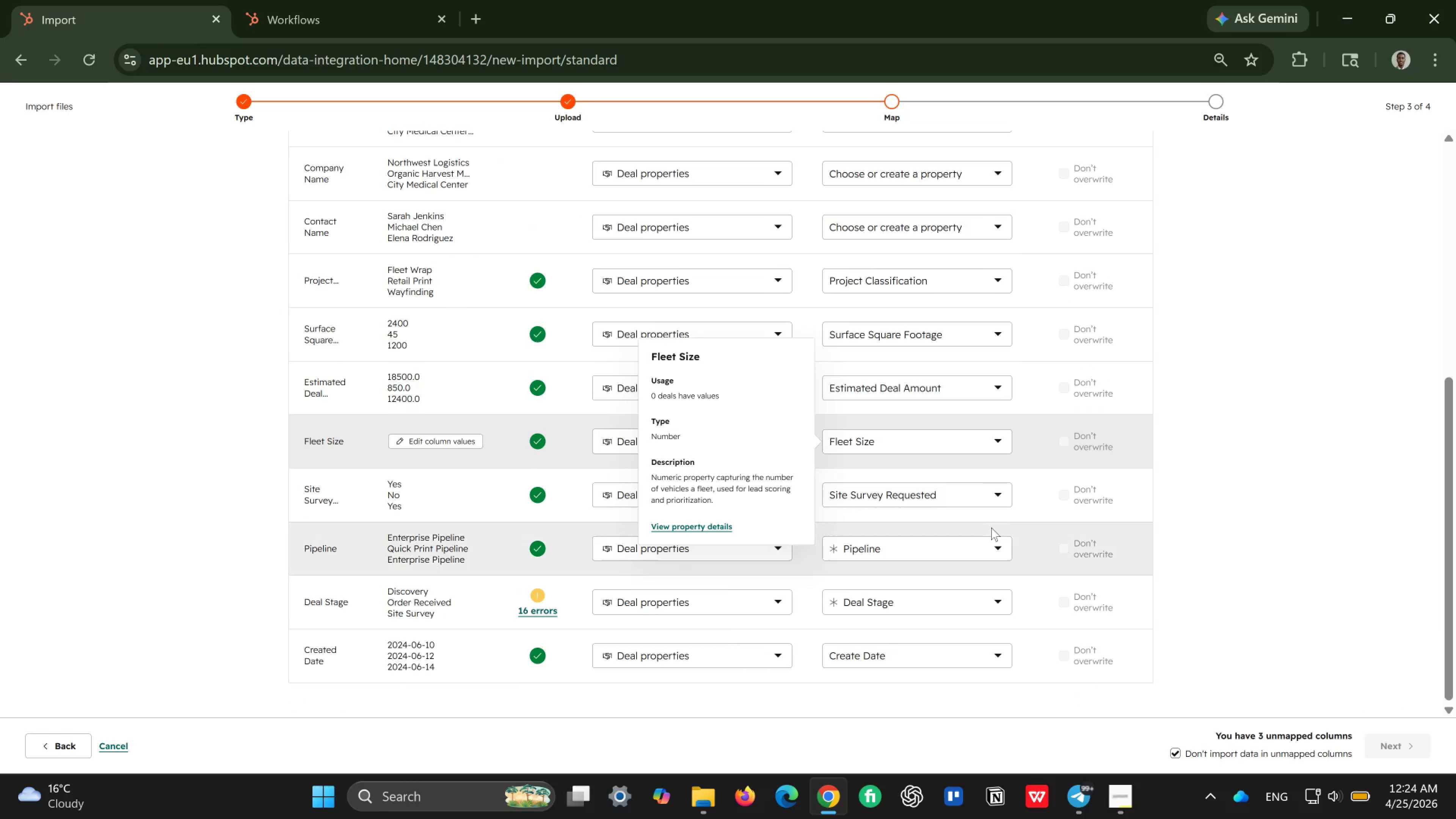 
scroll: coordinate [991, 527], scroll_direction: up, amount: 4.0
 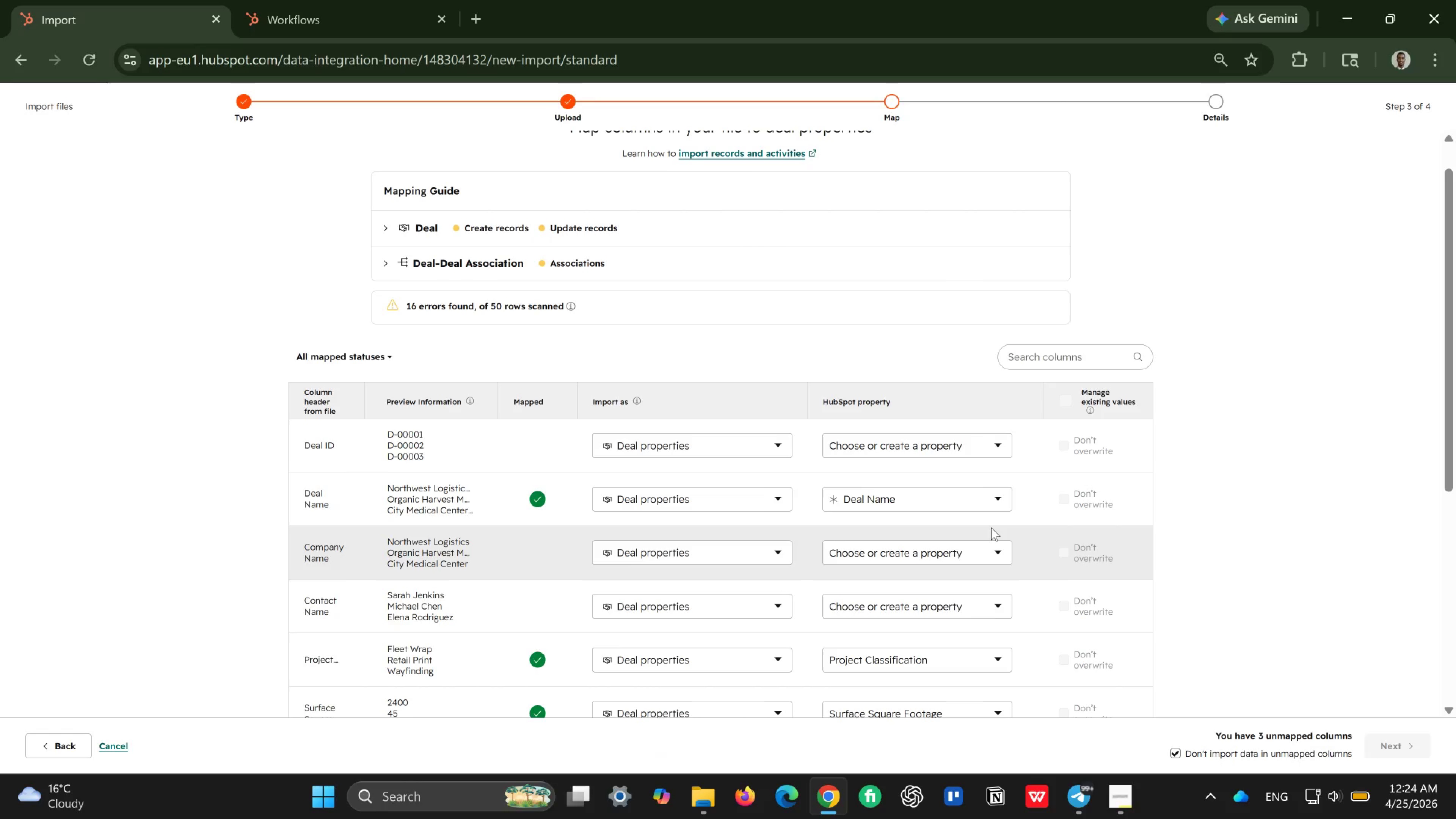 
scroll: coordinate [991, 527], scroll_direction: down, amount: 9.0
 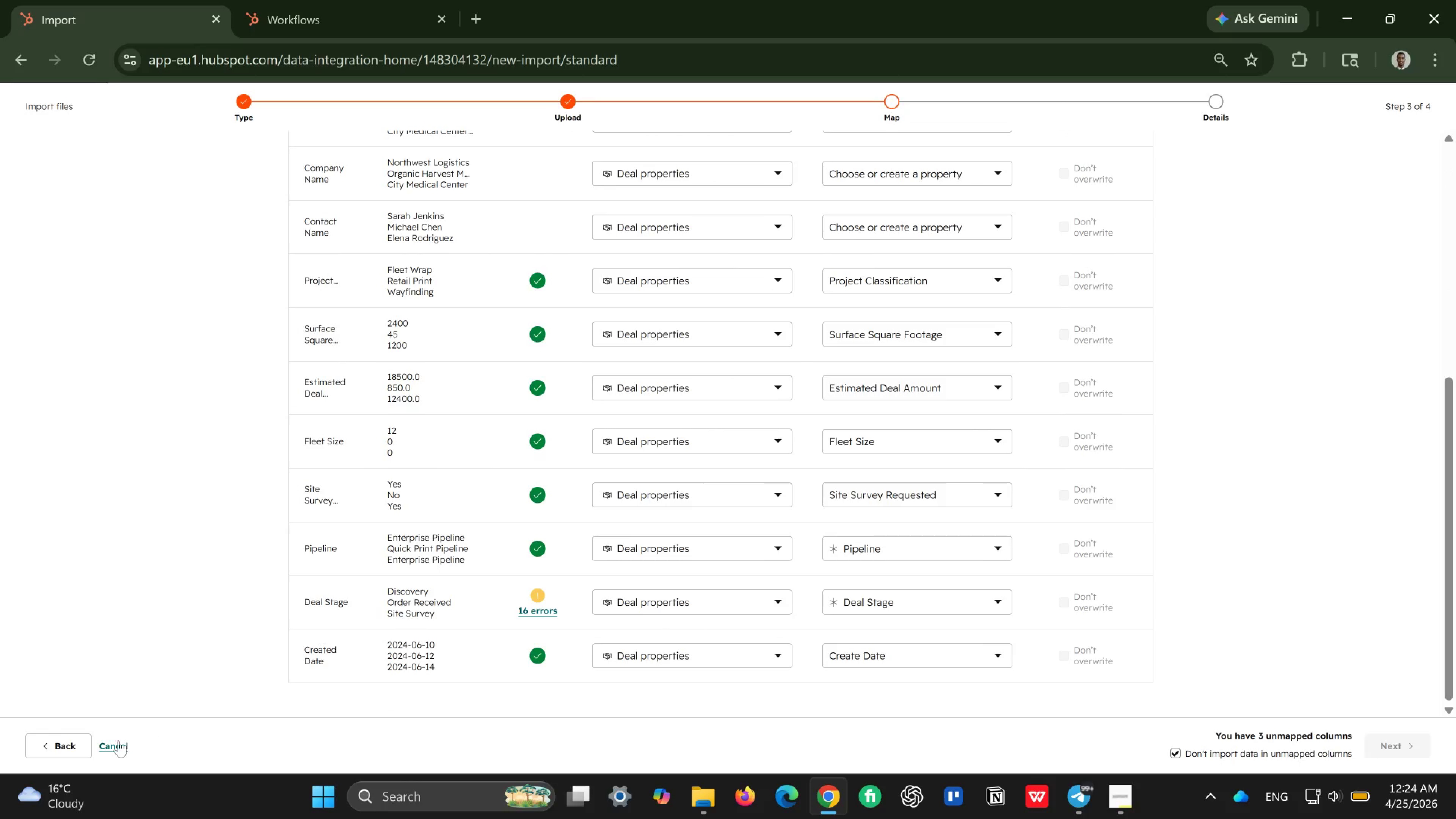 
left_click([72, 739])
 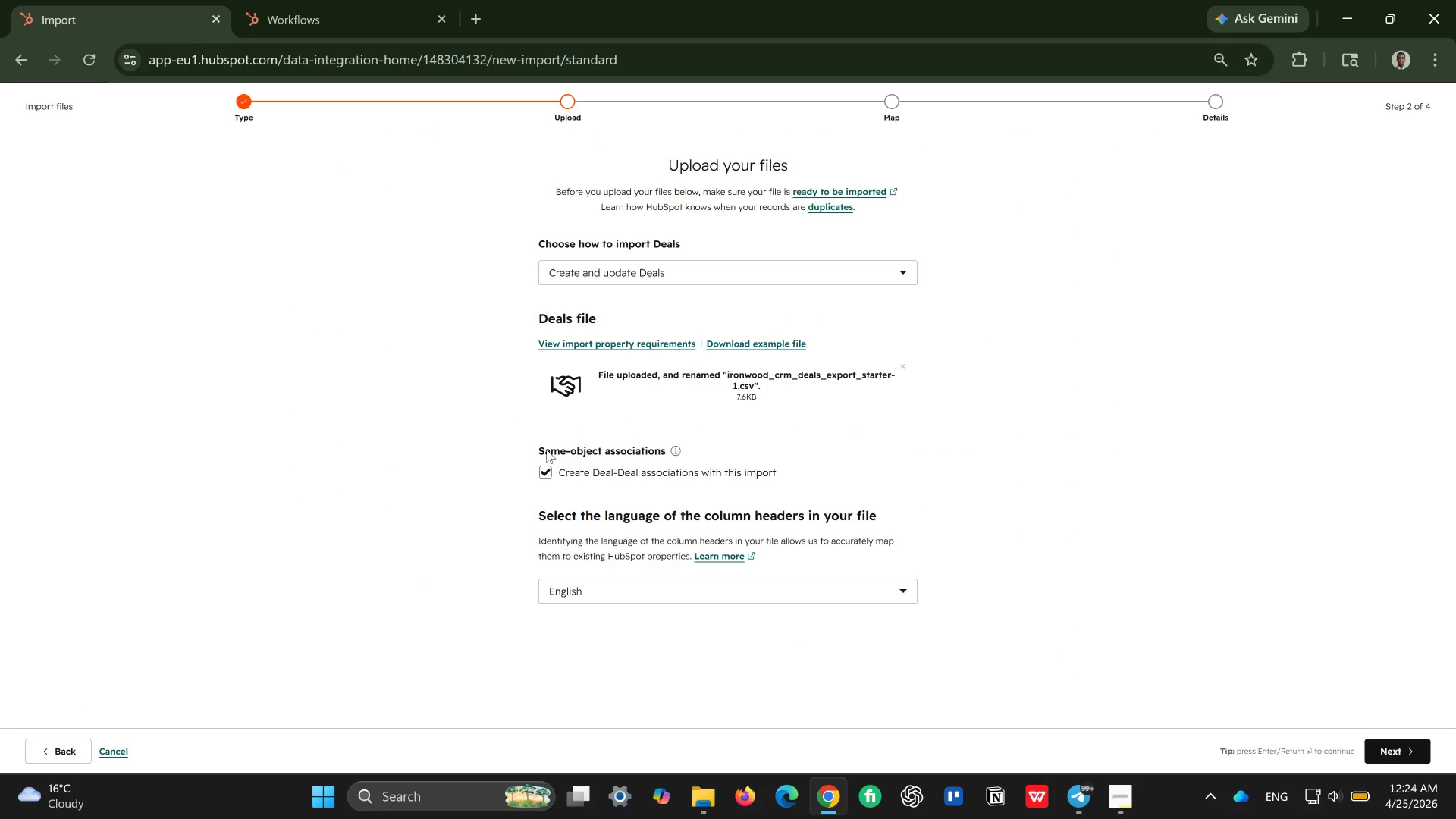 
left_click([543, 475])
 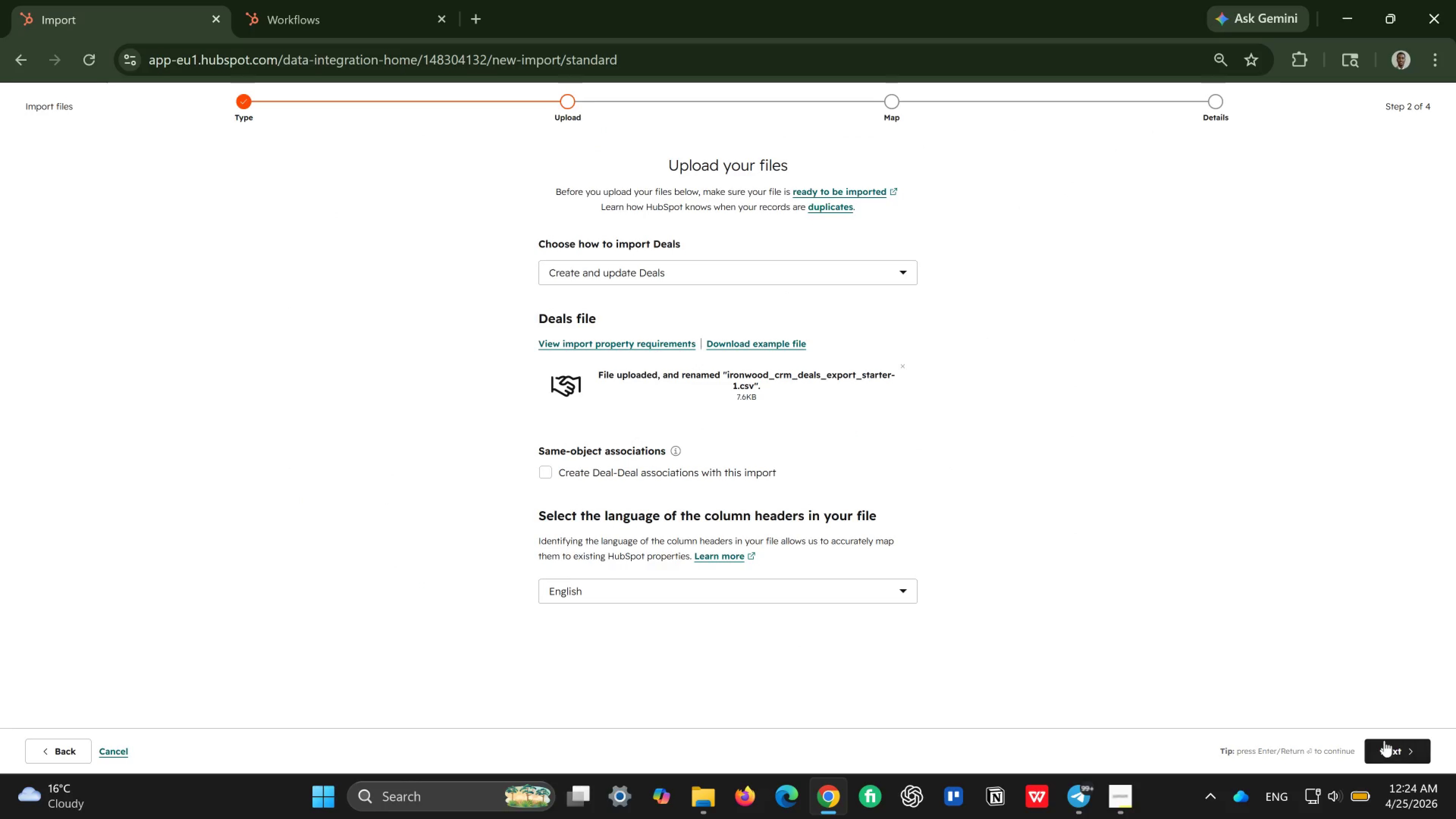 
left_click([1384, 741])
 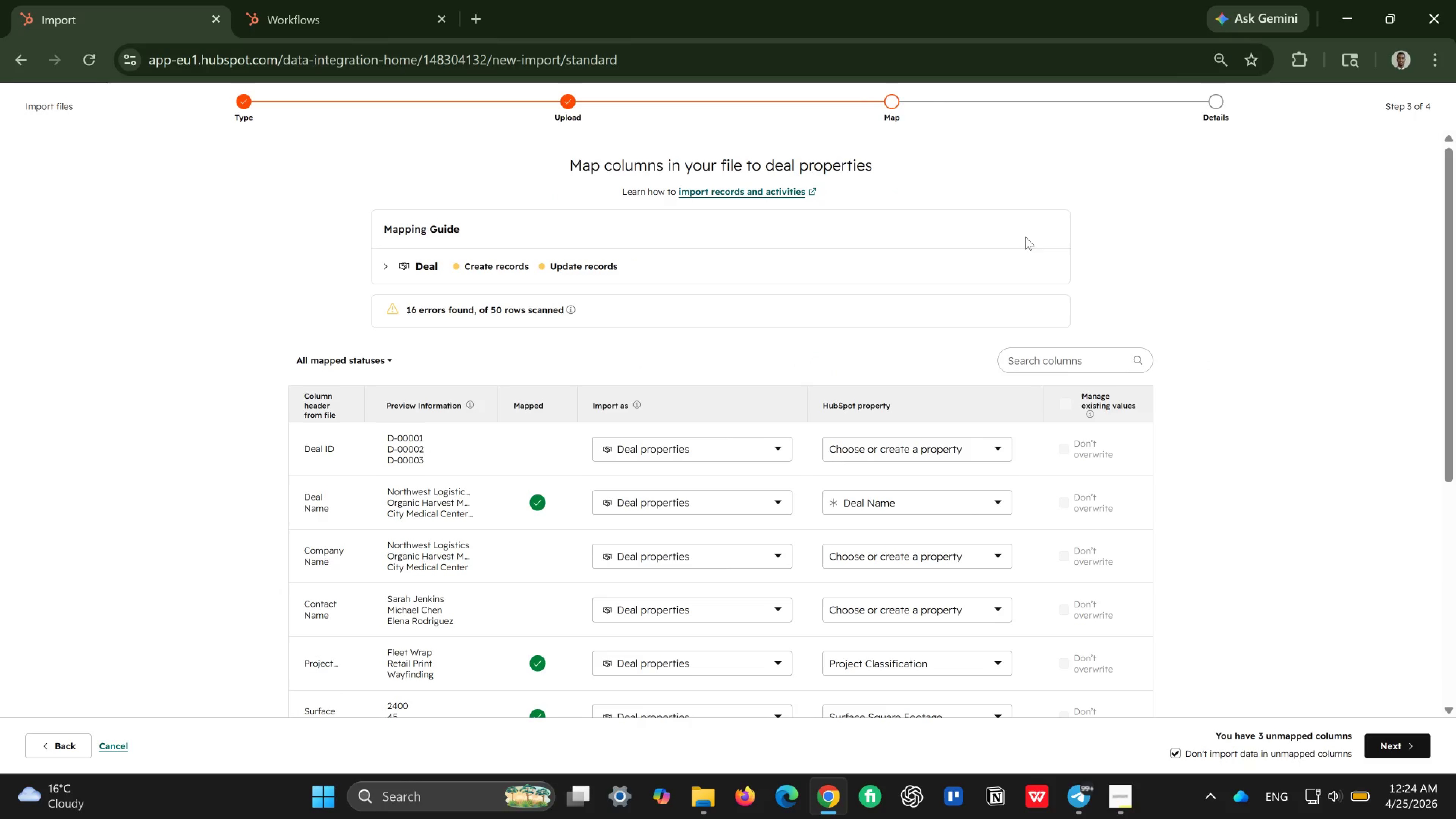 
wait(5.04)
 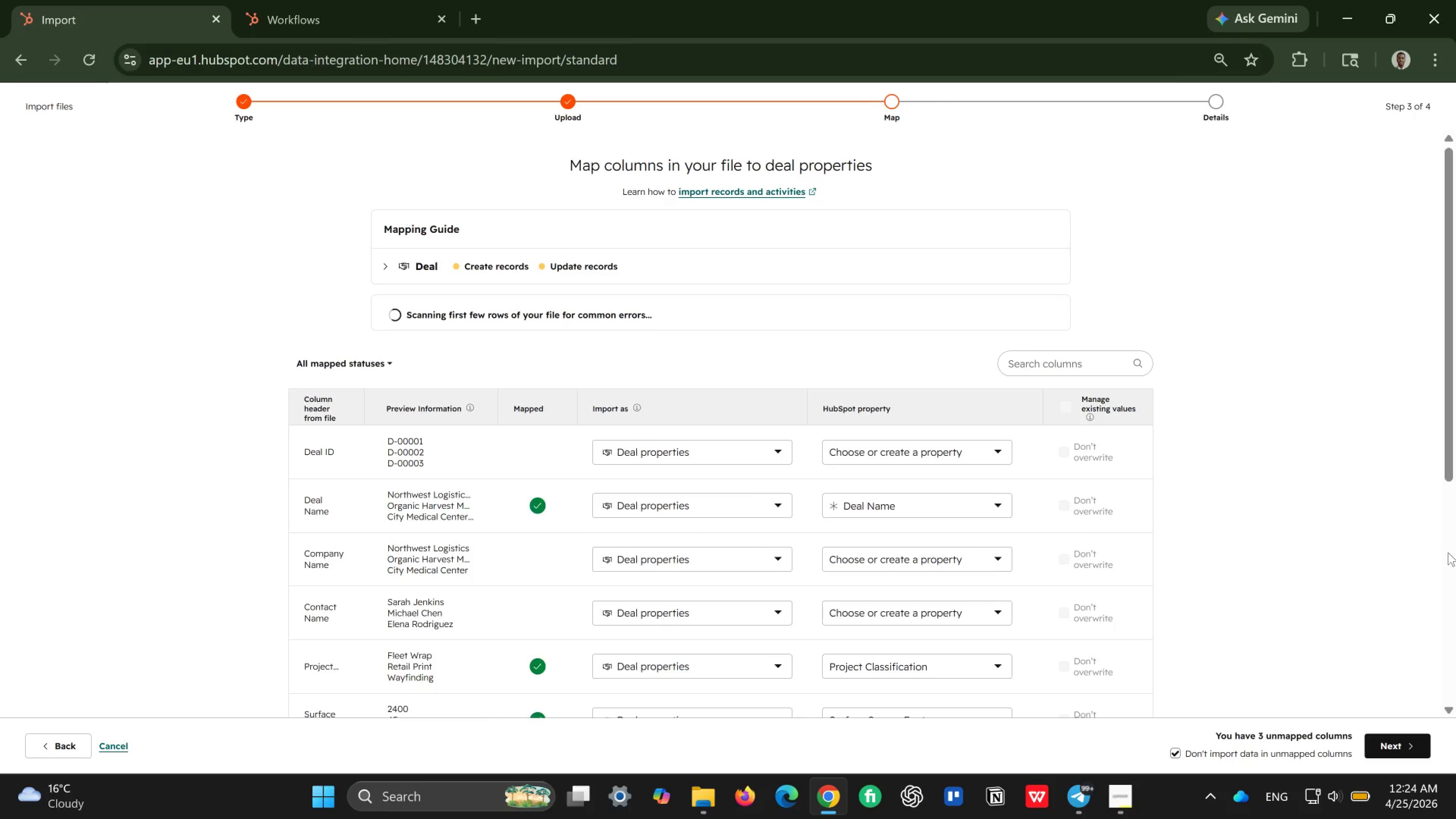 
scroll: coordinate [523, 415], scroll_direction: down, amount: 5.0
 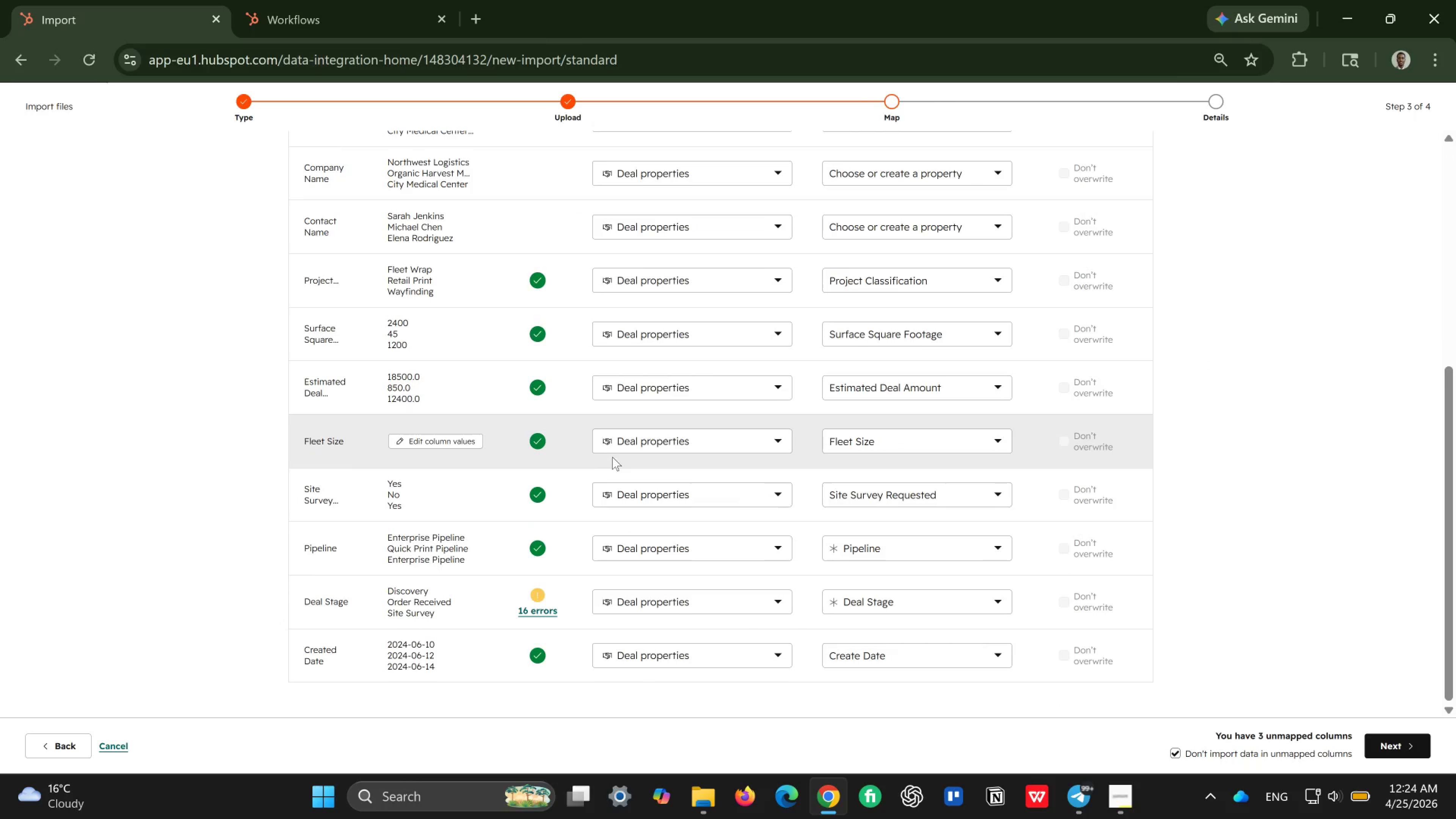 
scroll: coordinate [612, 457], scroll_direction: up, amount: 3.0
 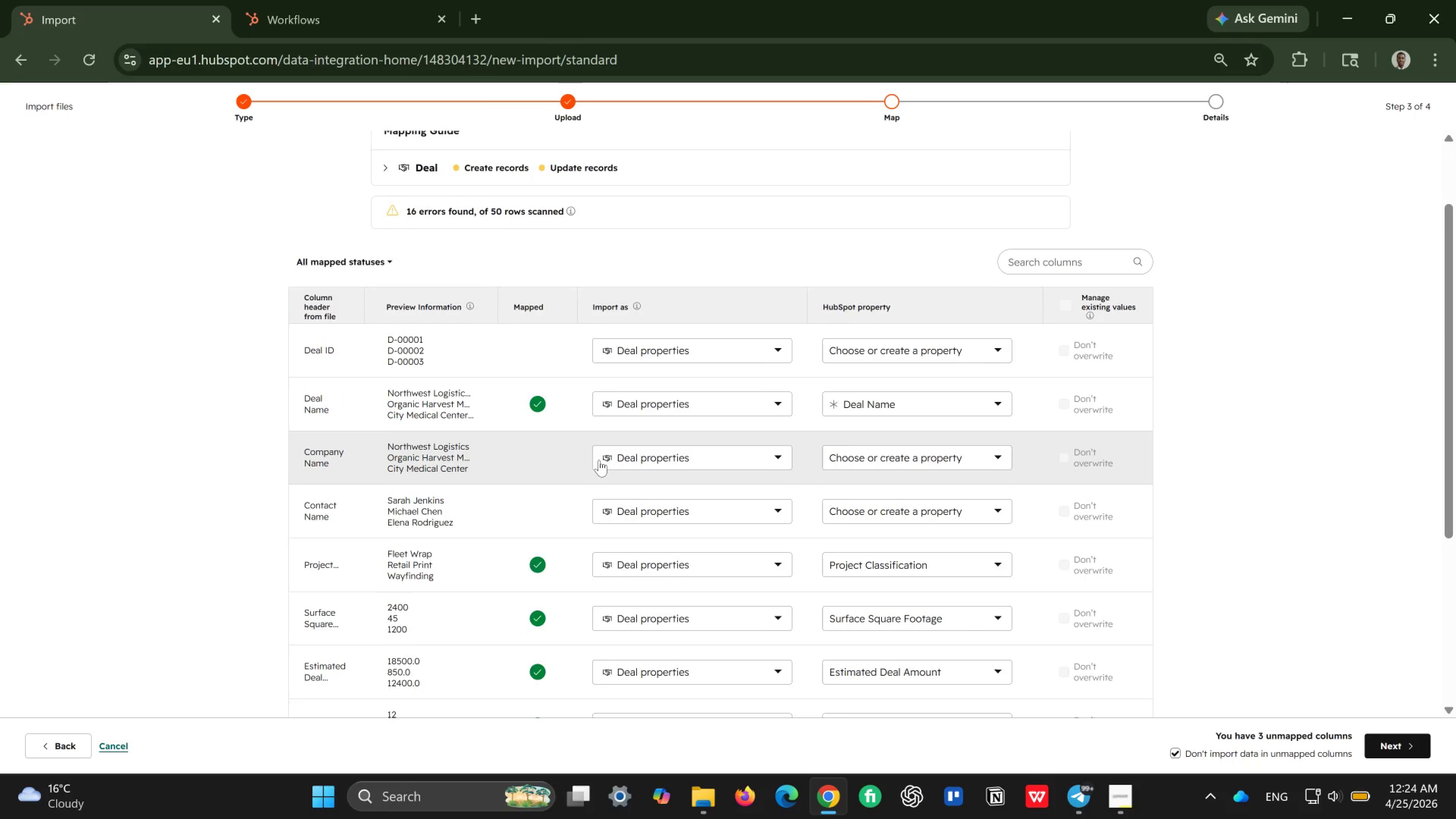 
scroll: coordinate [599, 460], scroll_direction: down, amount: 7.0
 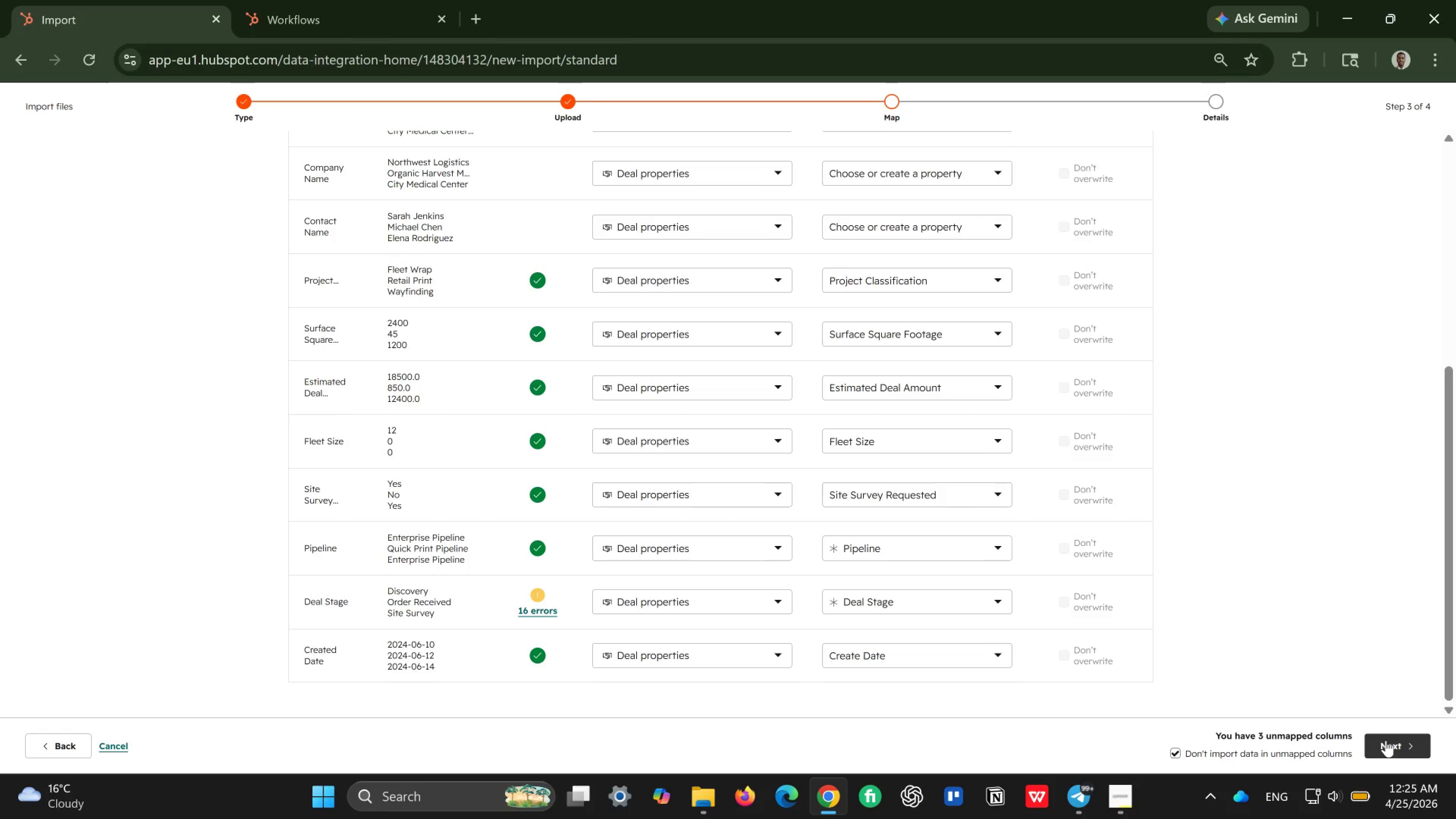 
left_click([1386, 741])
 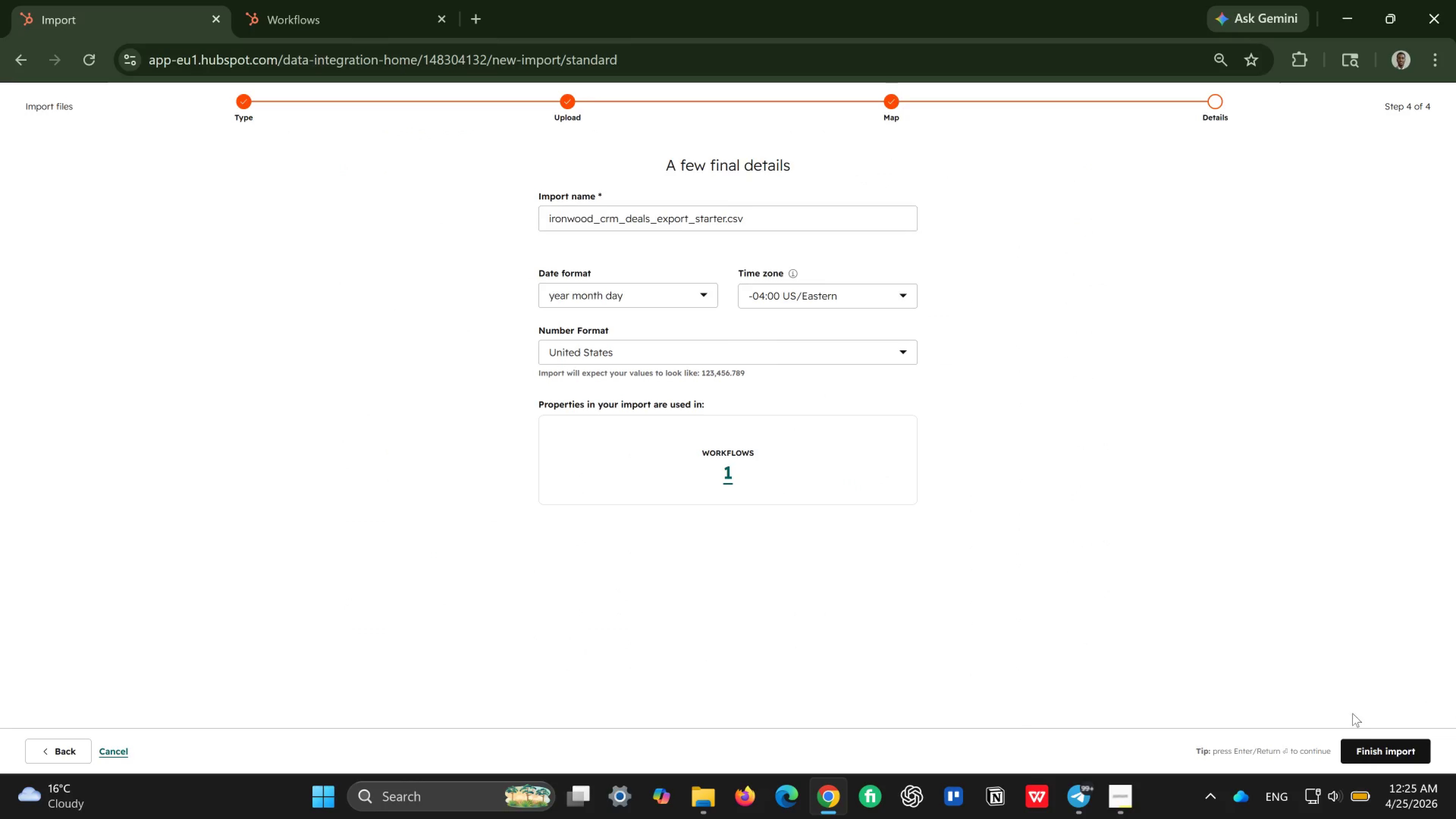 
wait(6.68)
 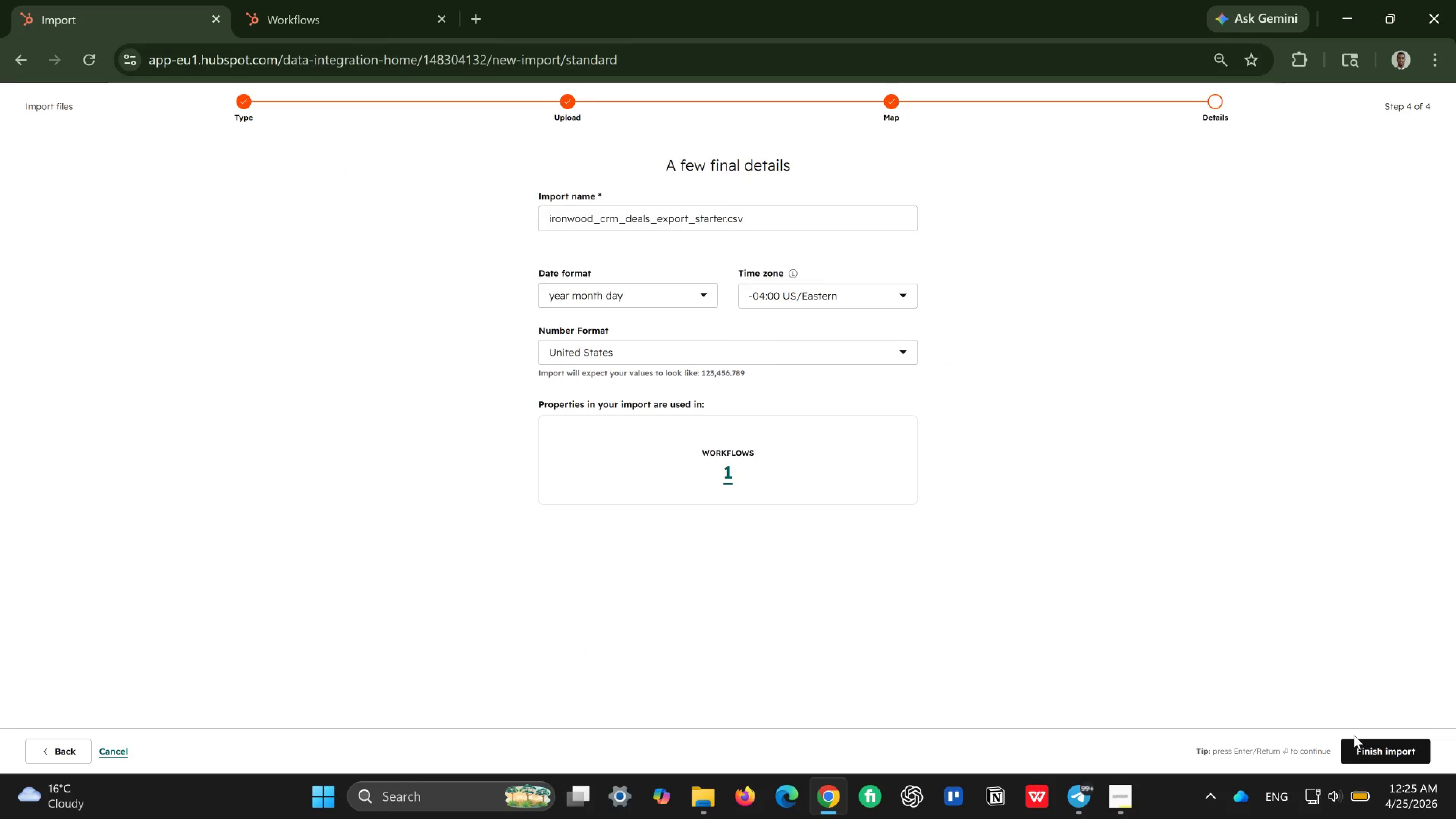 
left_click([1367, 741])
 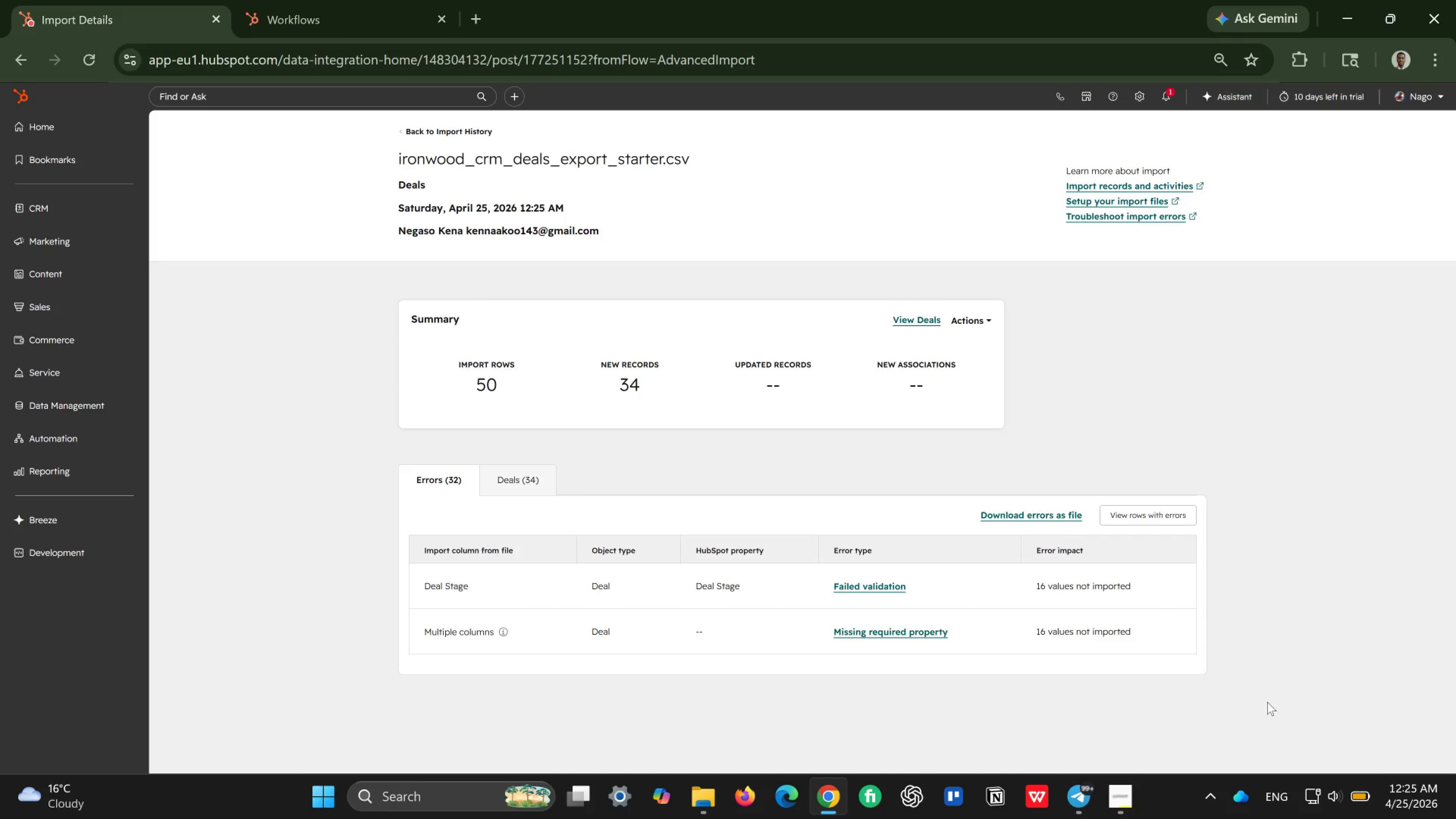 
wait(34.87)
 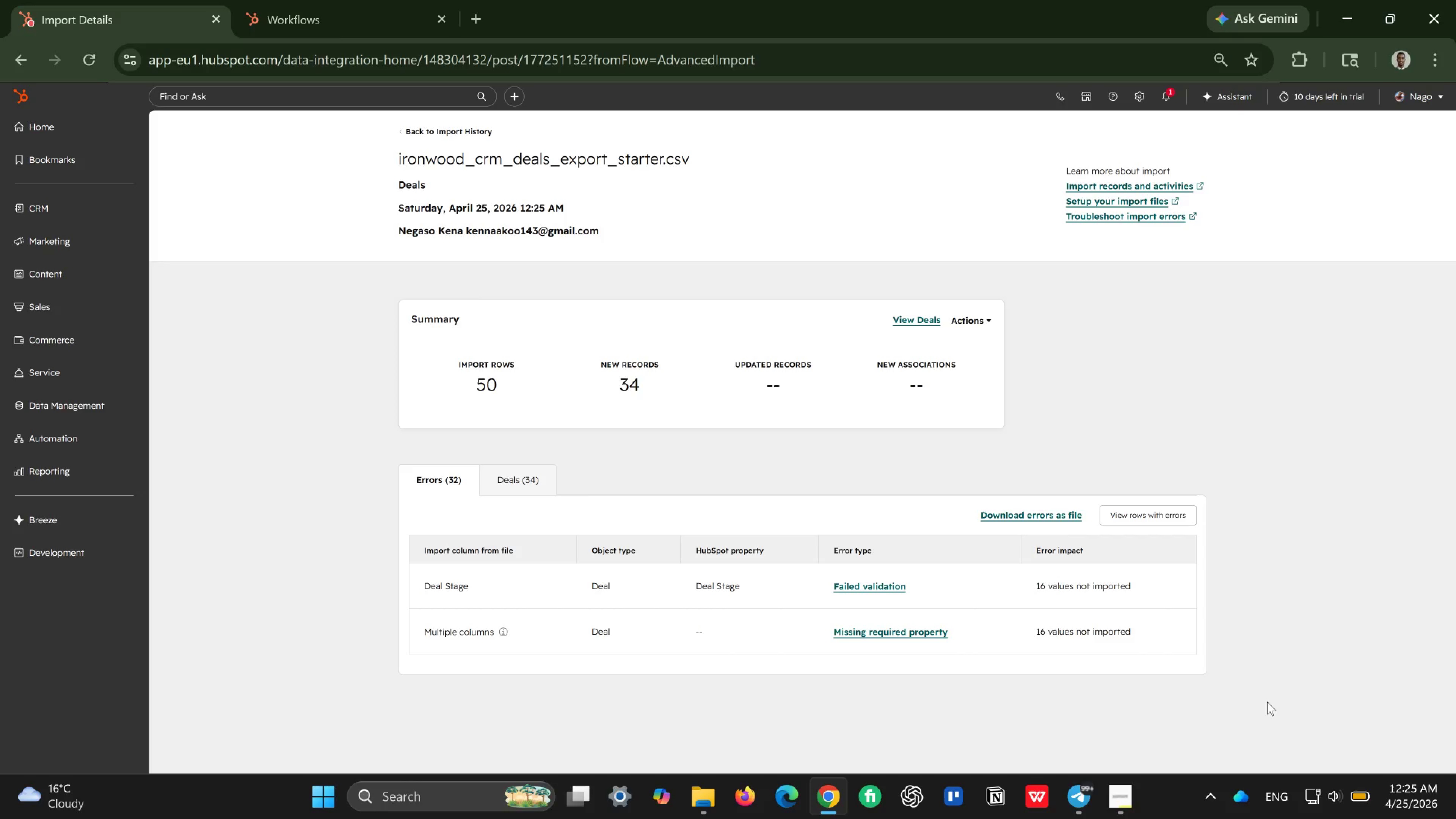 
scroll: coordinate [1267, 702], scroll_direction: down, amount: 2.0
 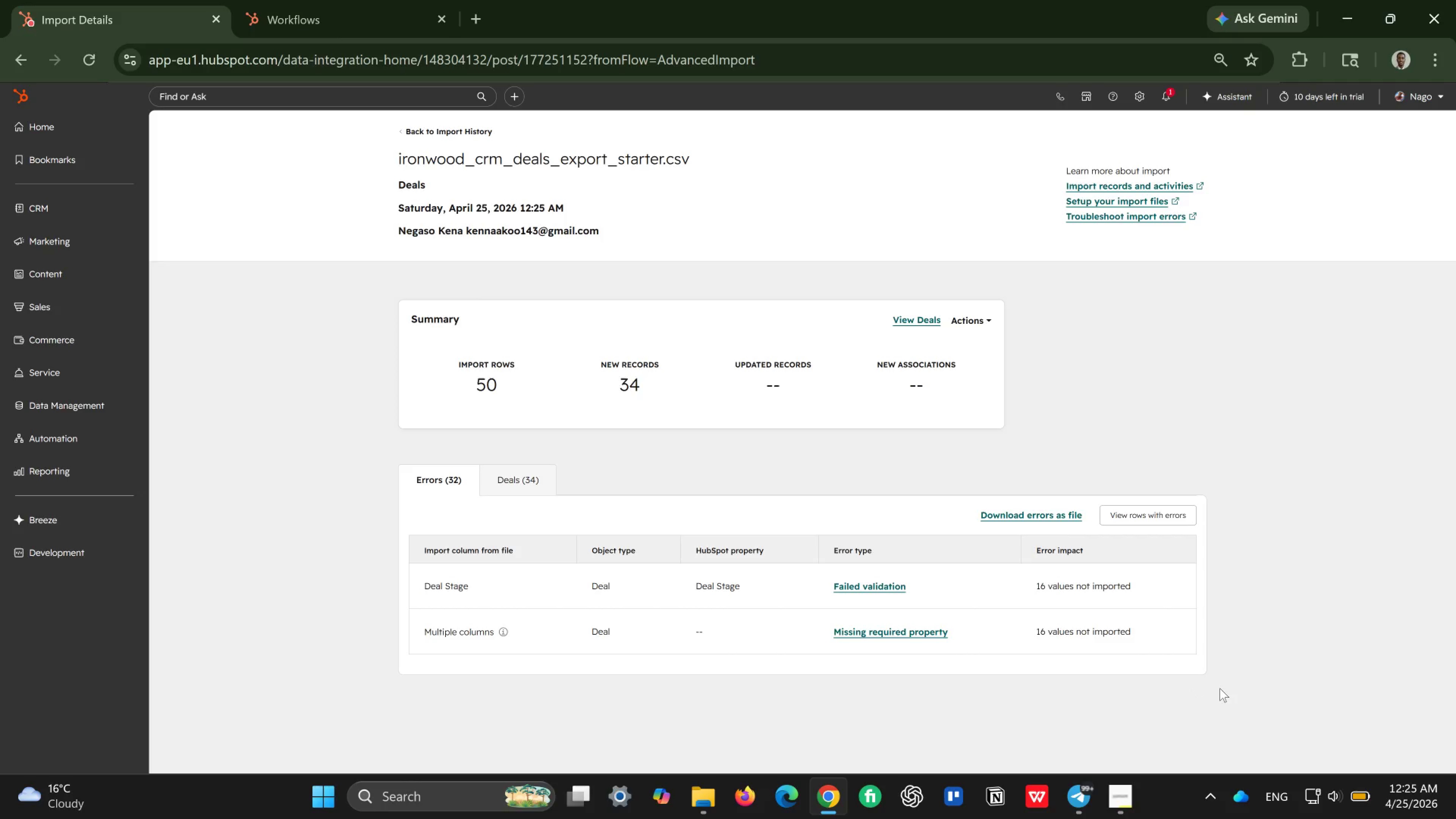 
wait(7.5)
 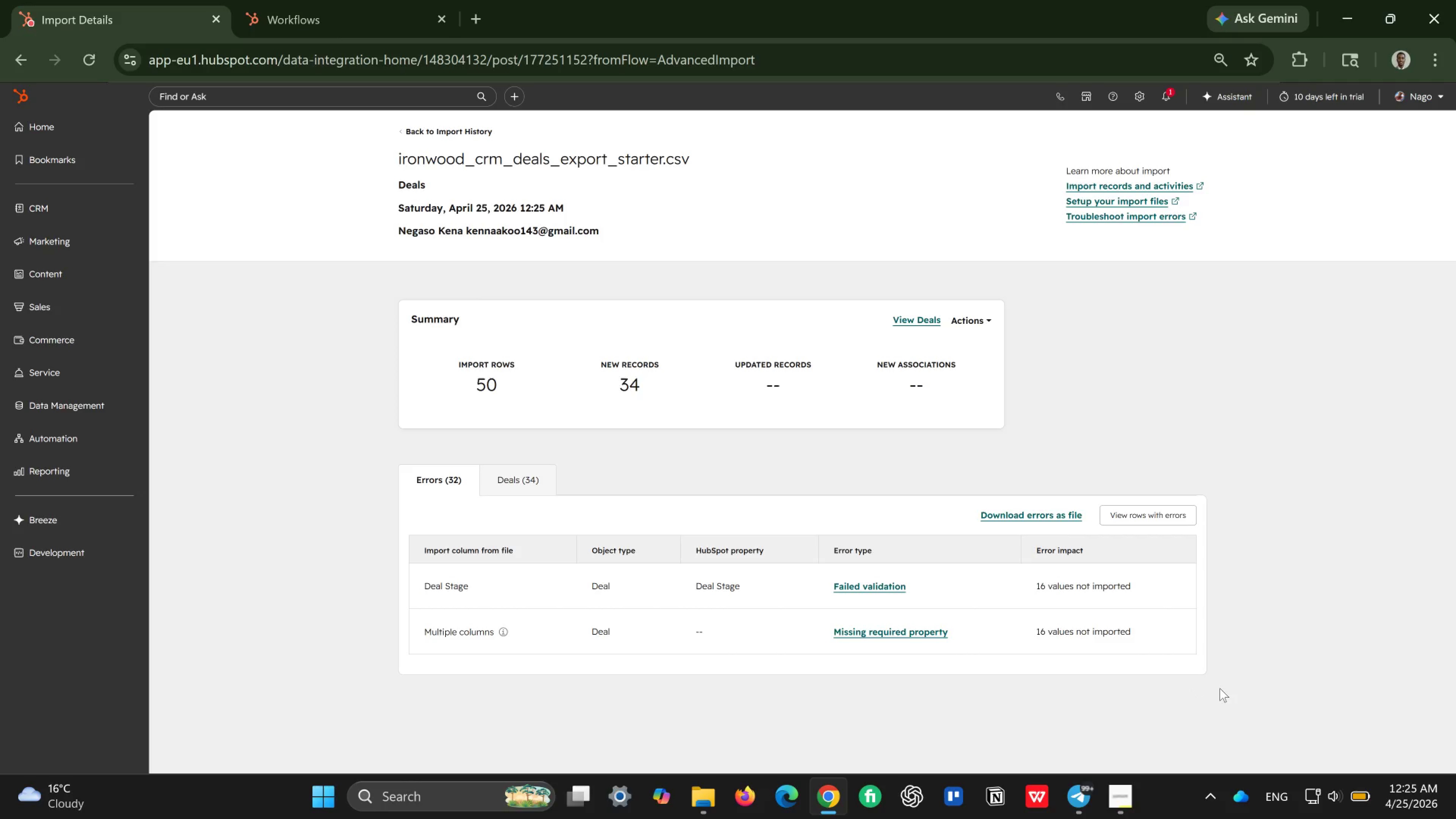 
scroll: coordinate [832, 458], scroll_direction: down, amount: 9.0
 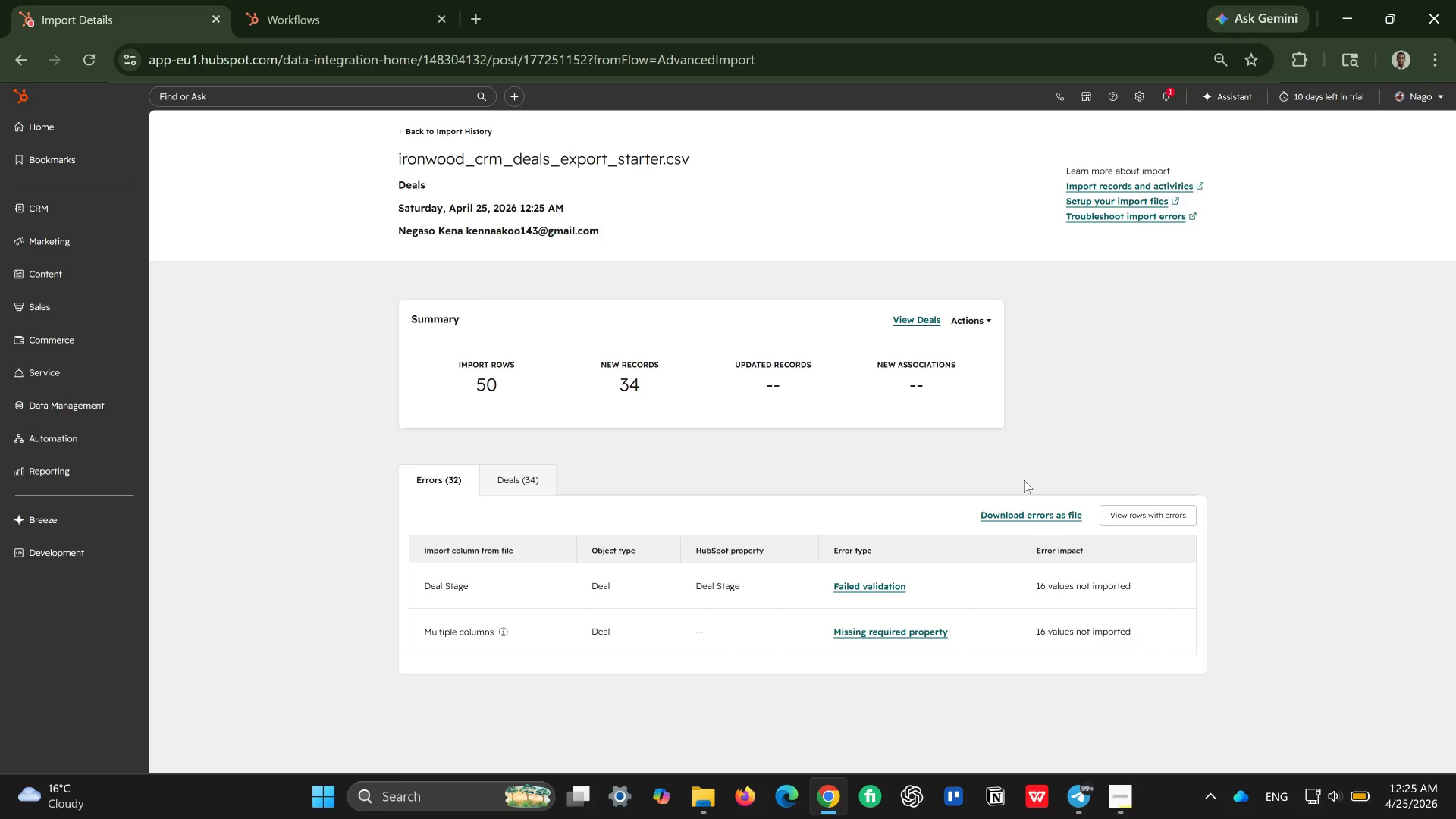 
scroll: coordinate [1024, 480], scroll_direction: up, amount: 3.0
 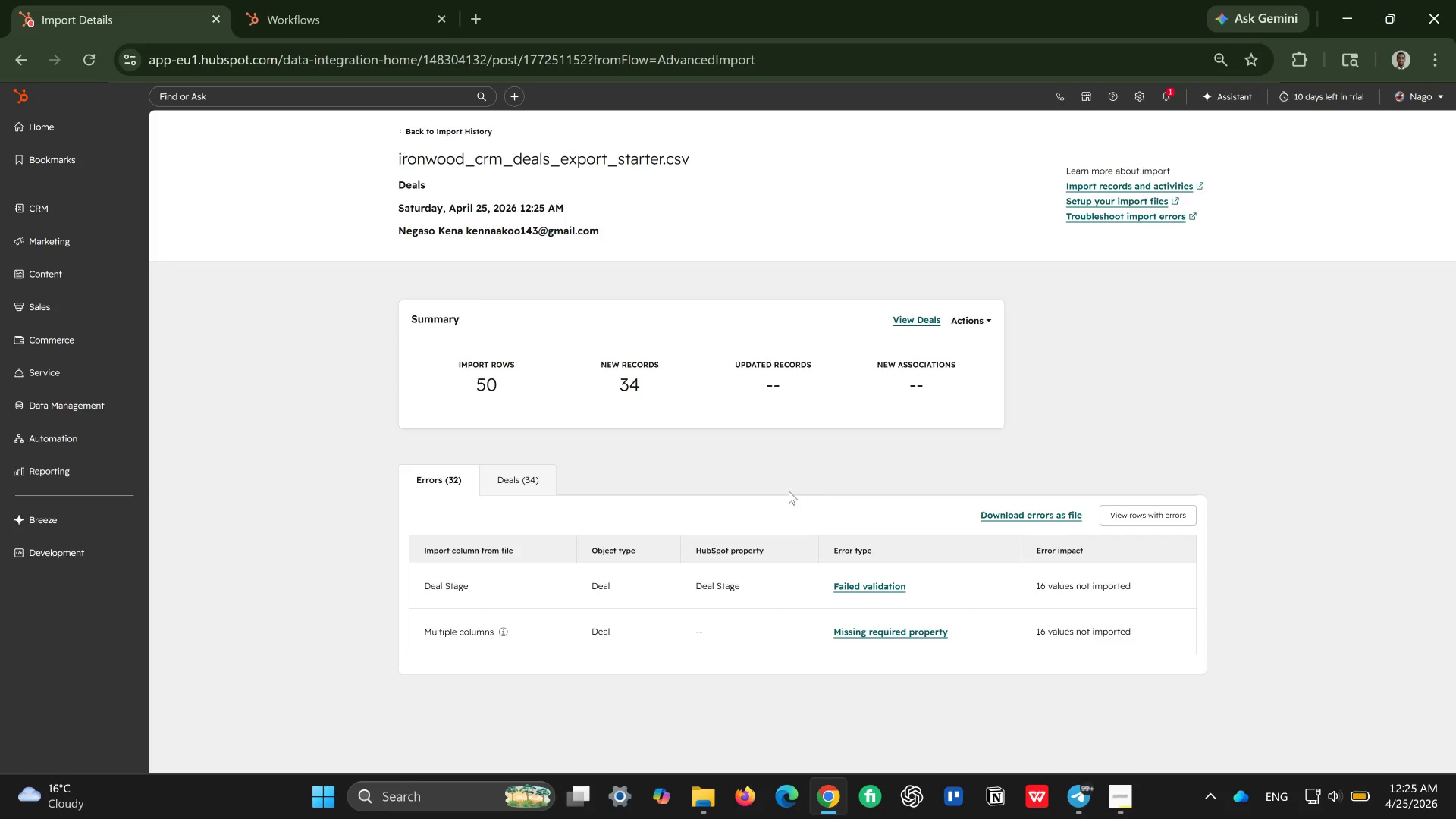 
left_click([965, 322])
 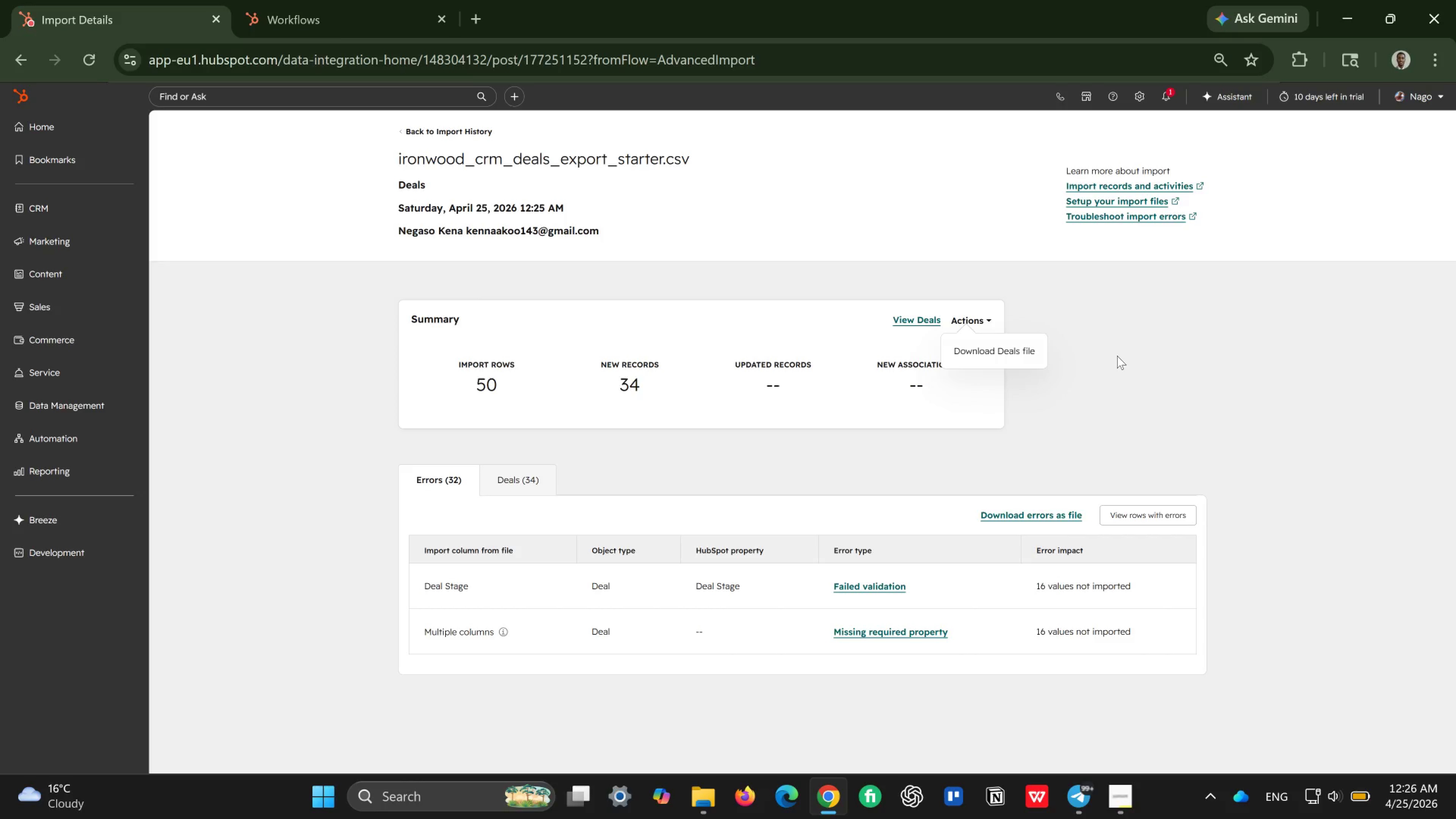 
left_click([1117, 356])
 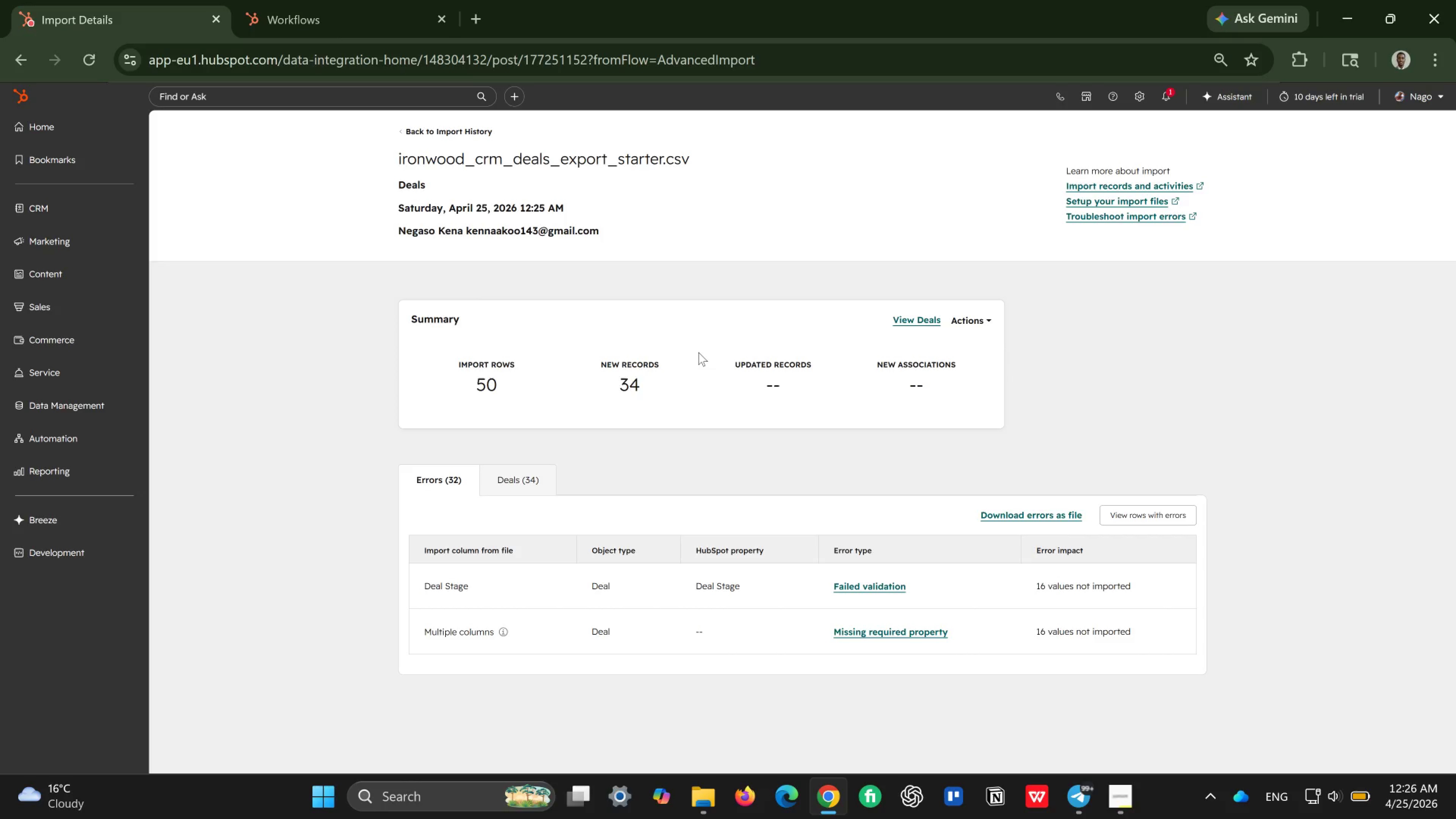 
scroll: coordinate [698, 352], scroll_direction: up, amount: 5.0
 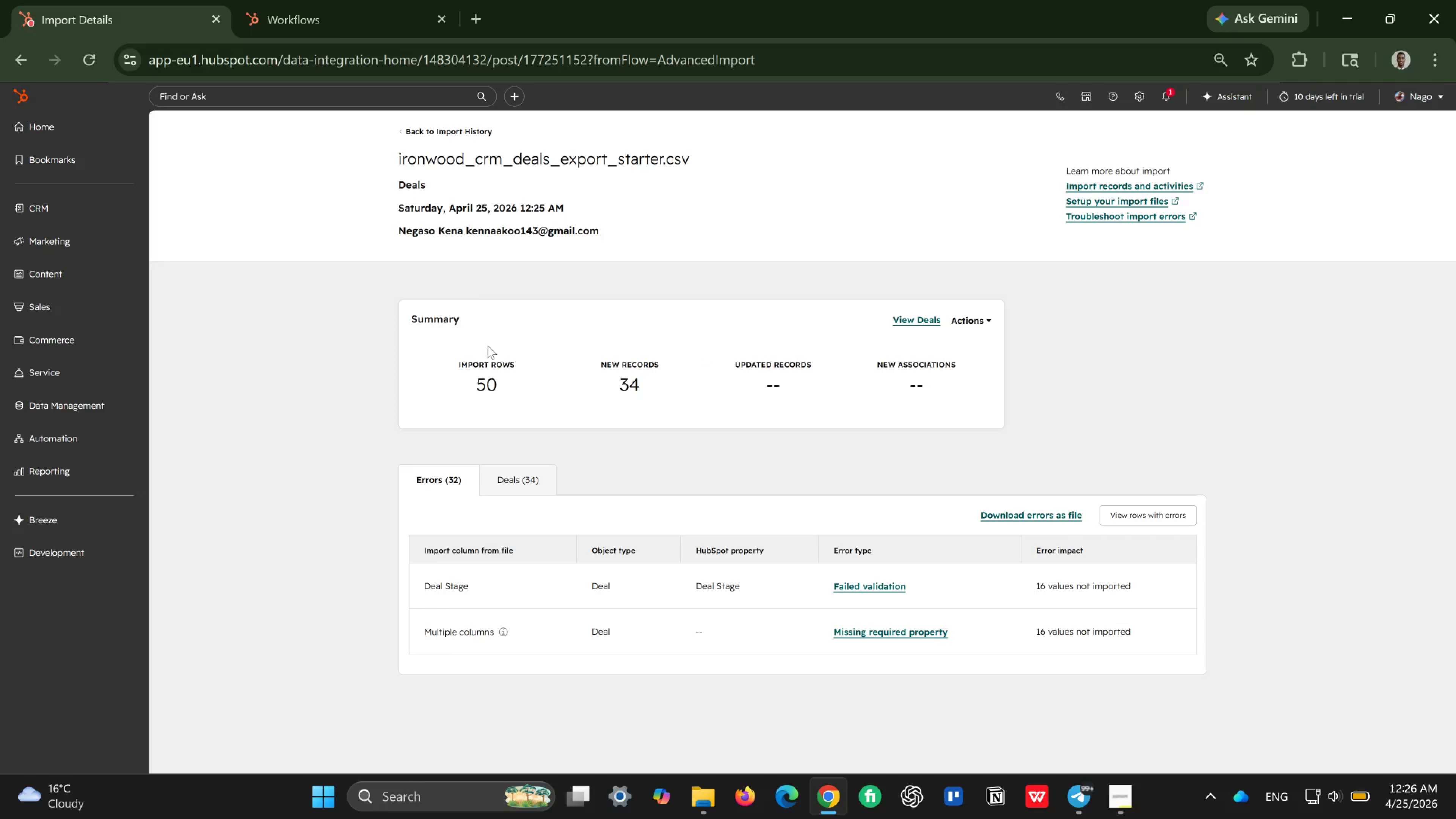 
wait(12.73)
 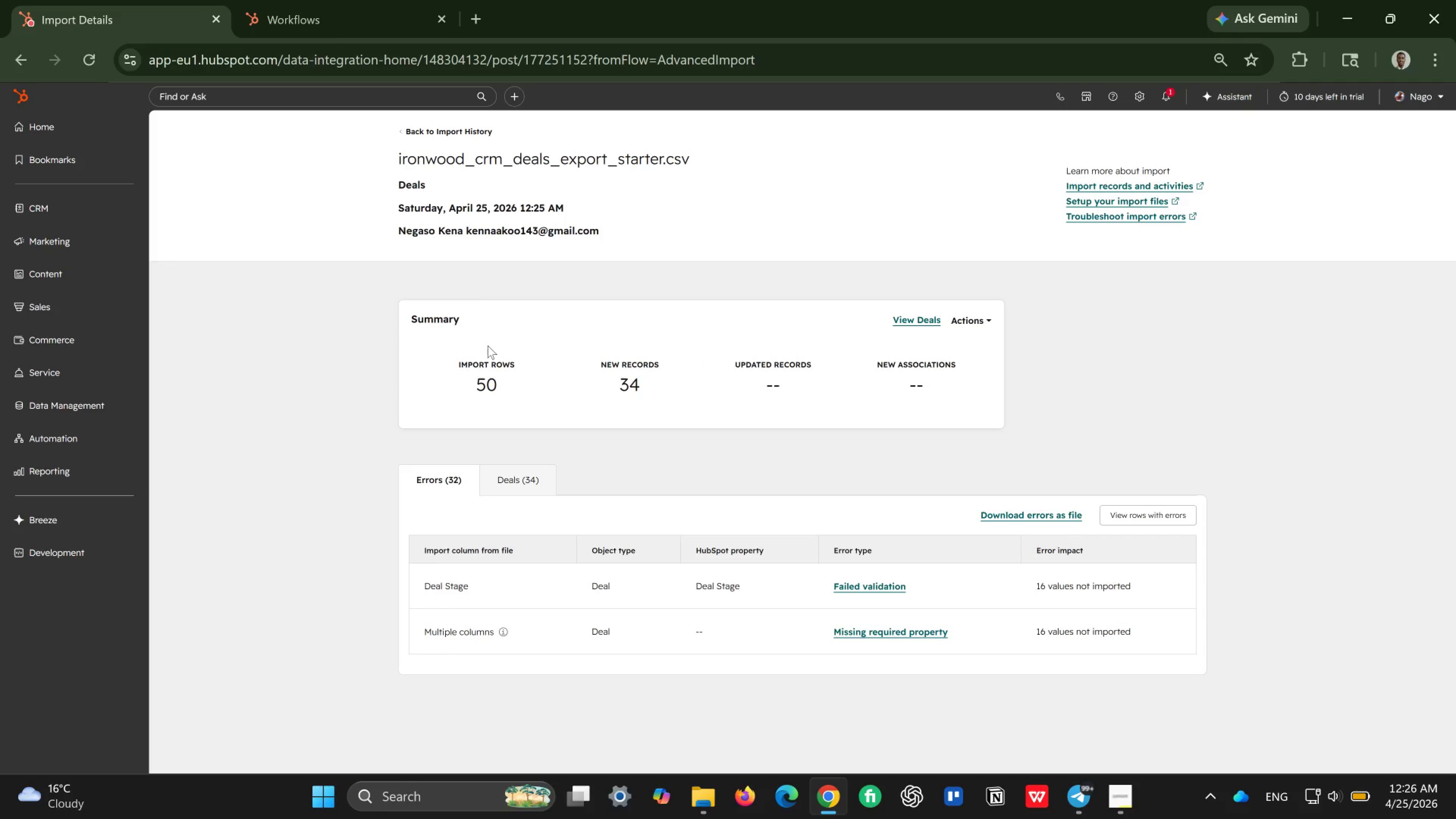 
left_click([38, 205])
 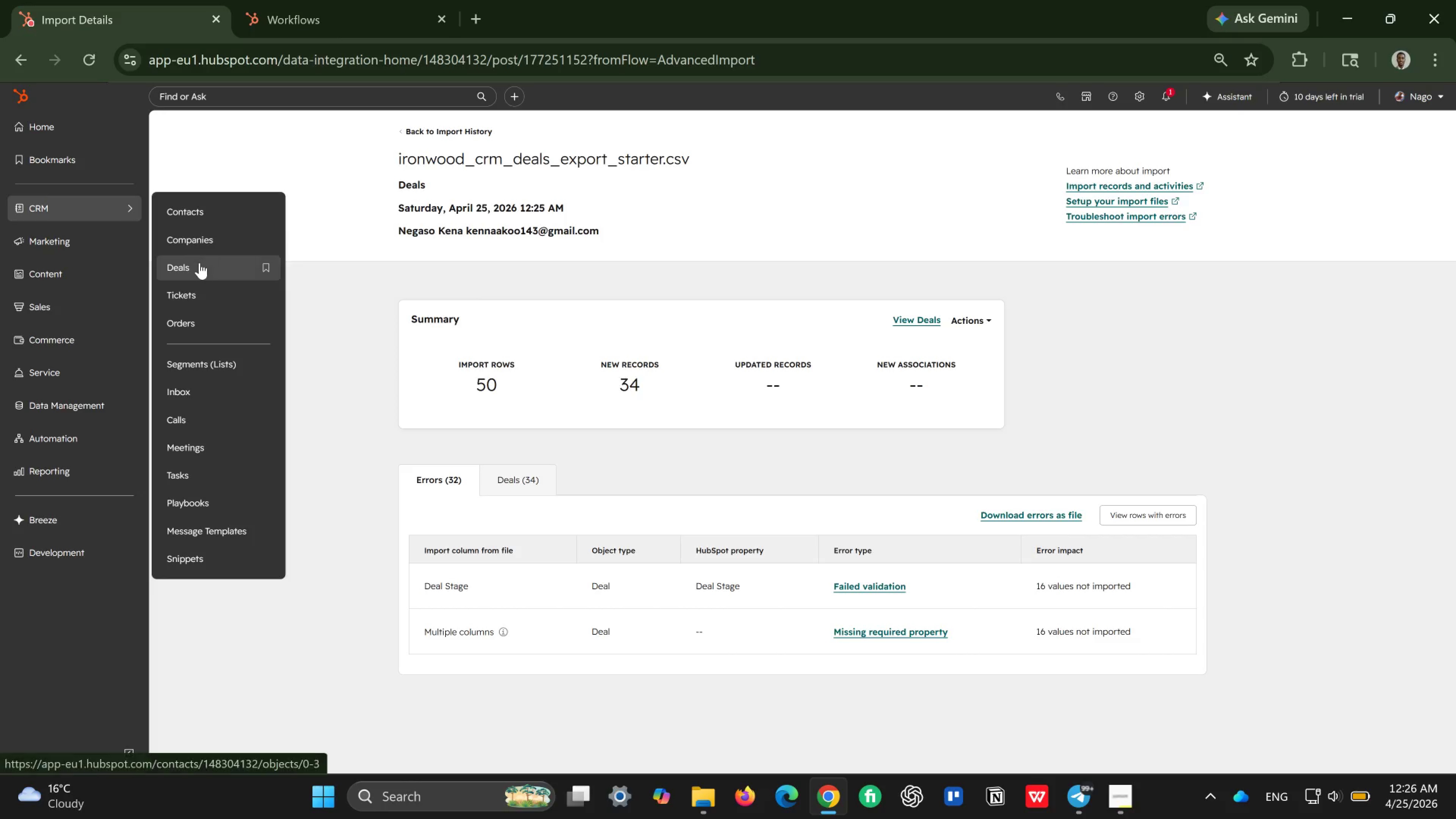 
left_click([197, 265])
 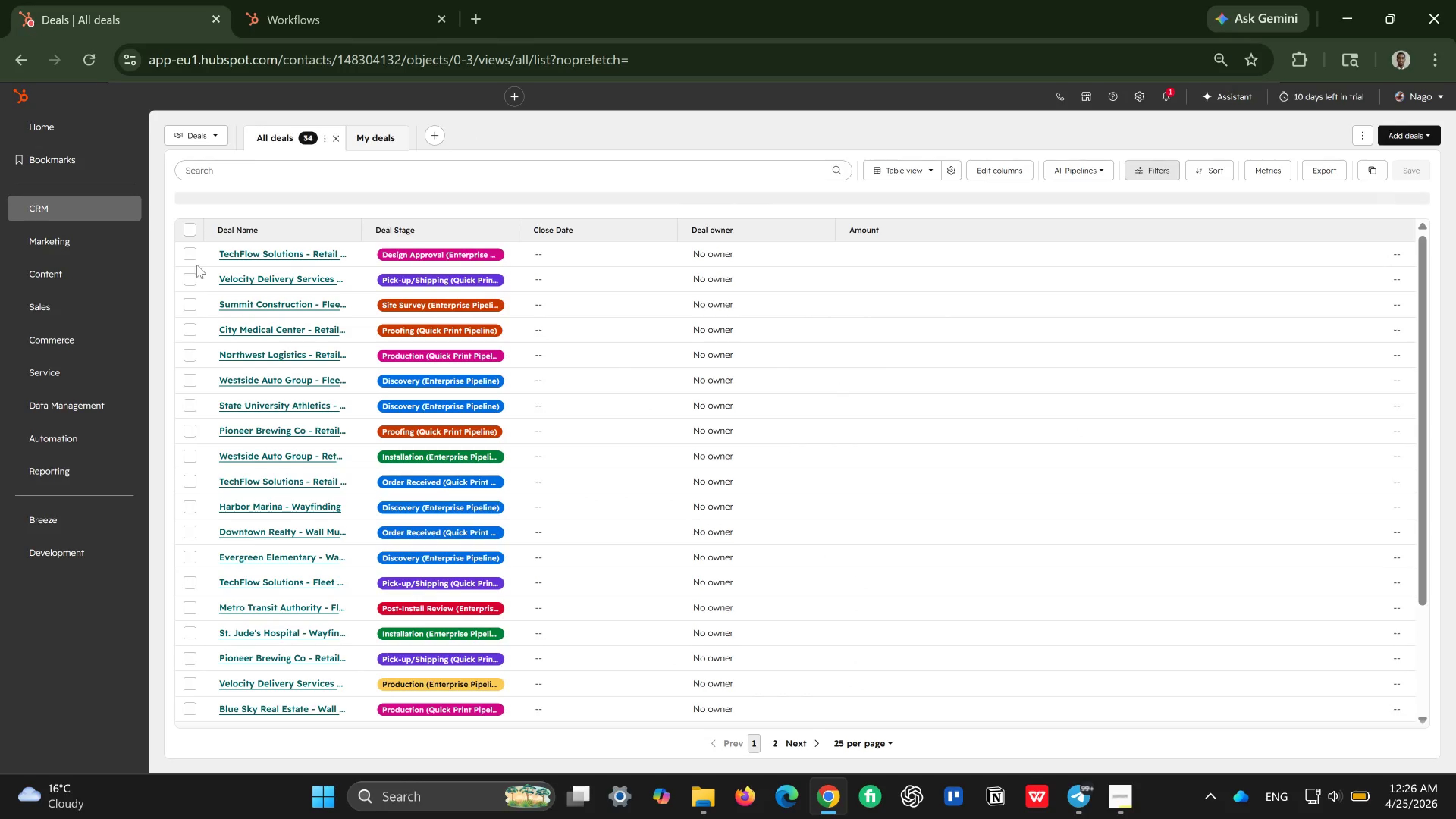 
wait(20.26)
 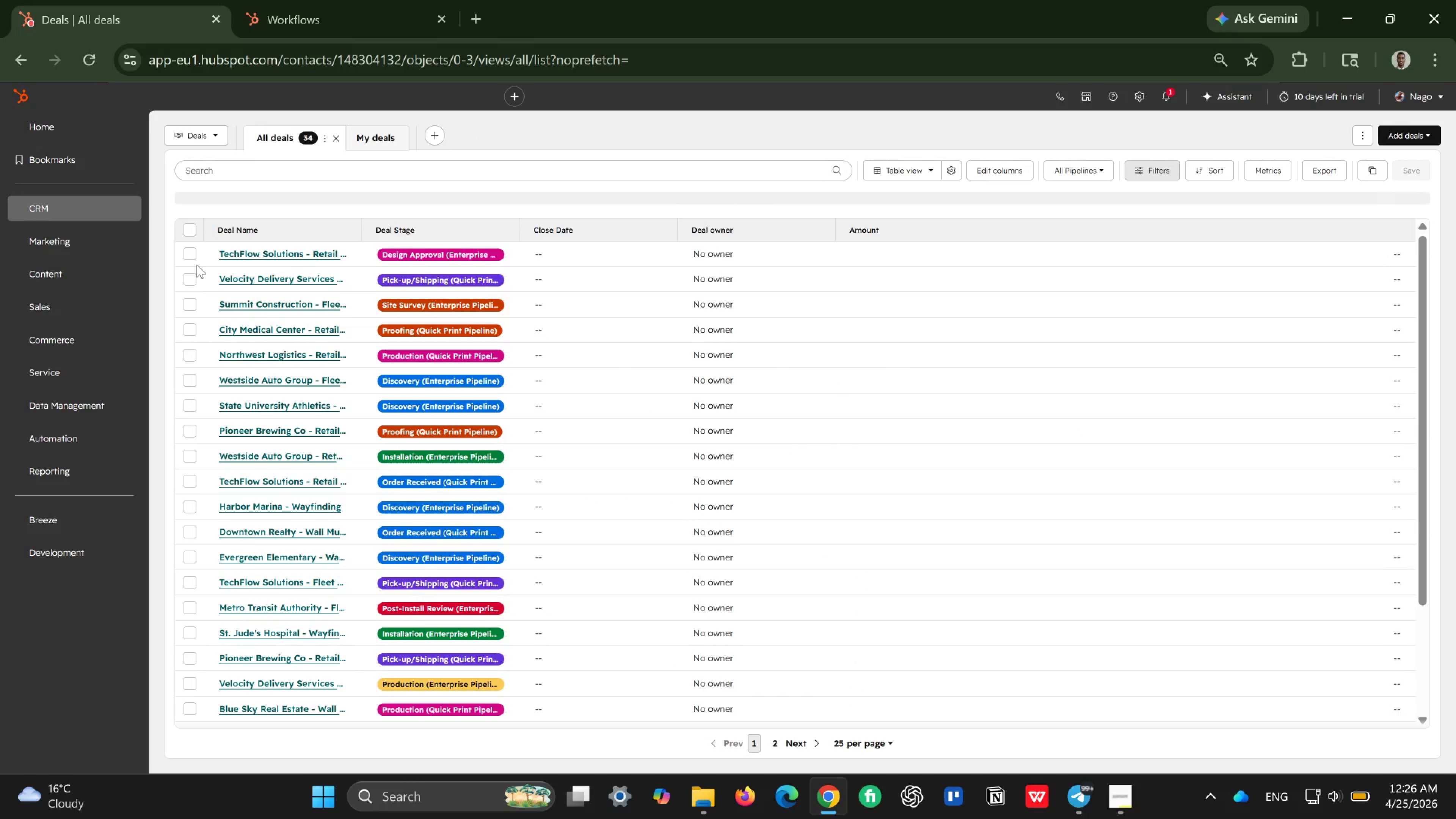 
left_click([1094, 168])
 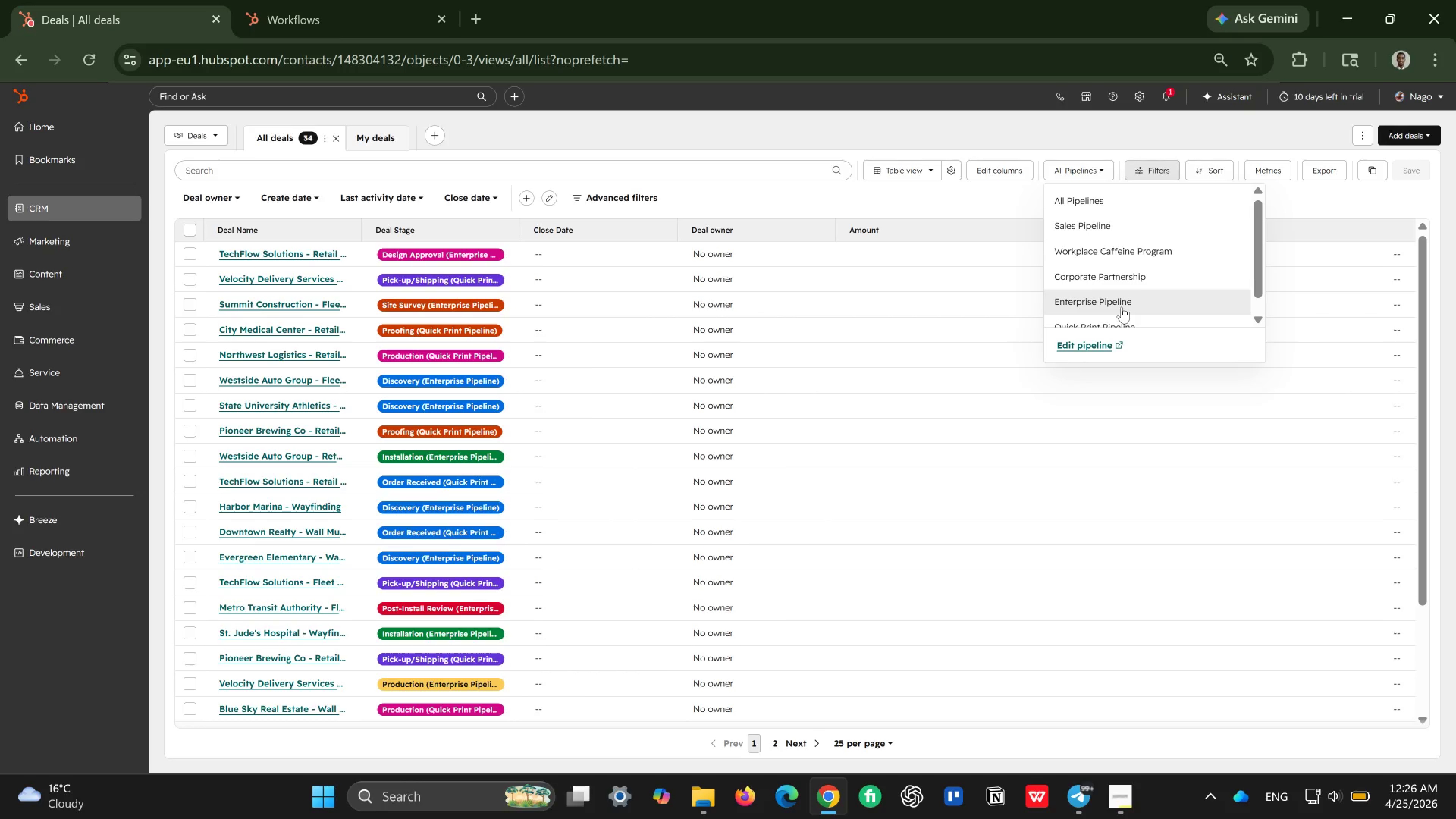 
left_click([1122, 306])
 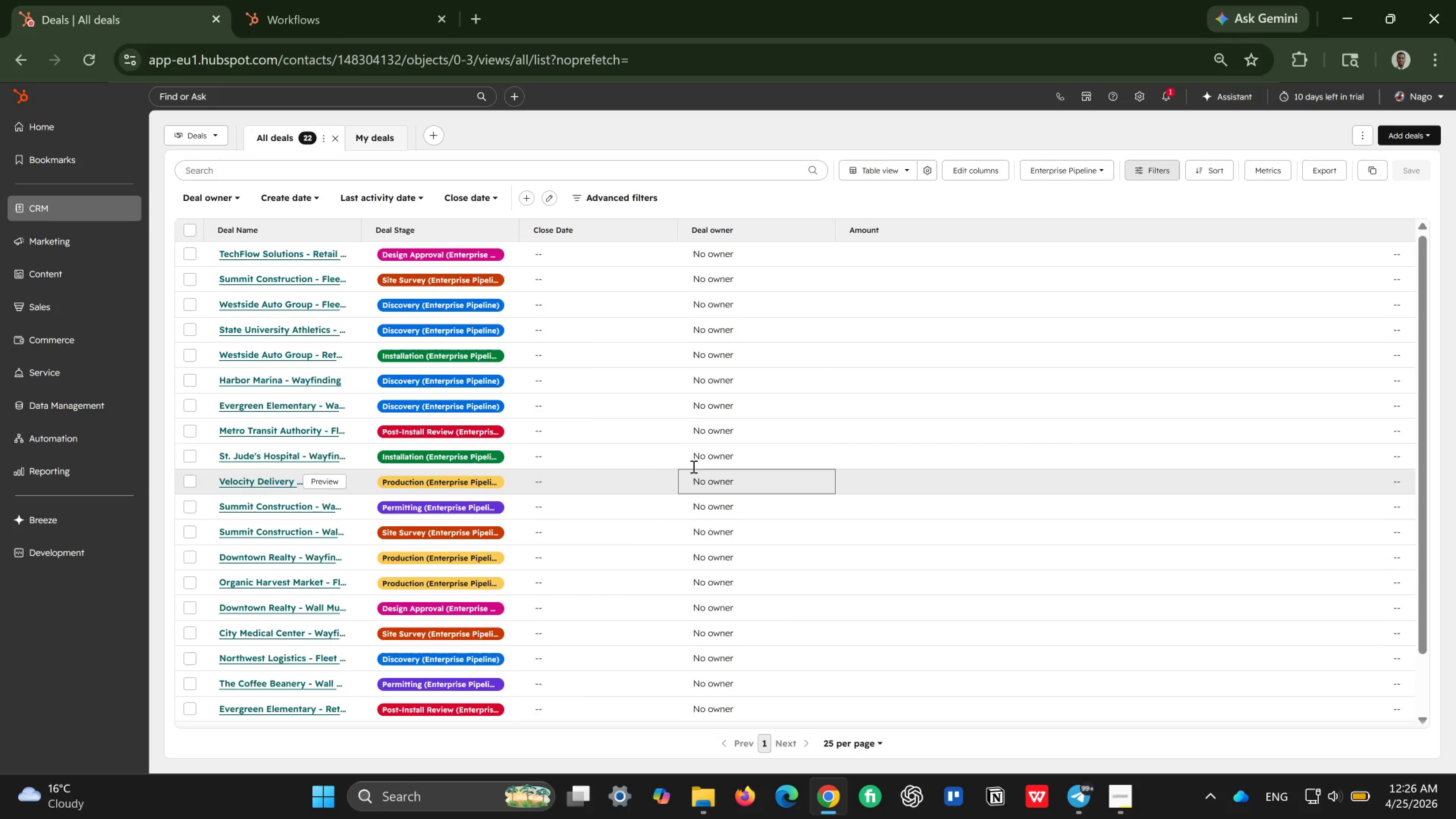 
scroll: coordinate [582, 458], scroll_direction: down, amount: 7.0
 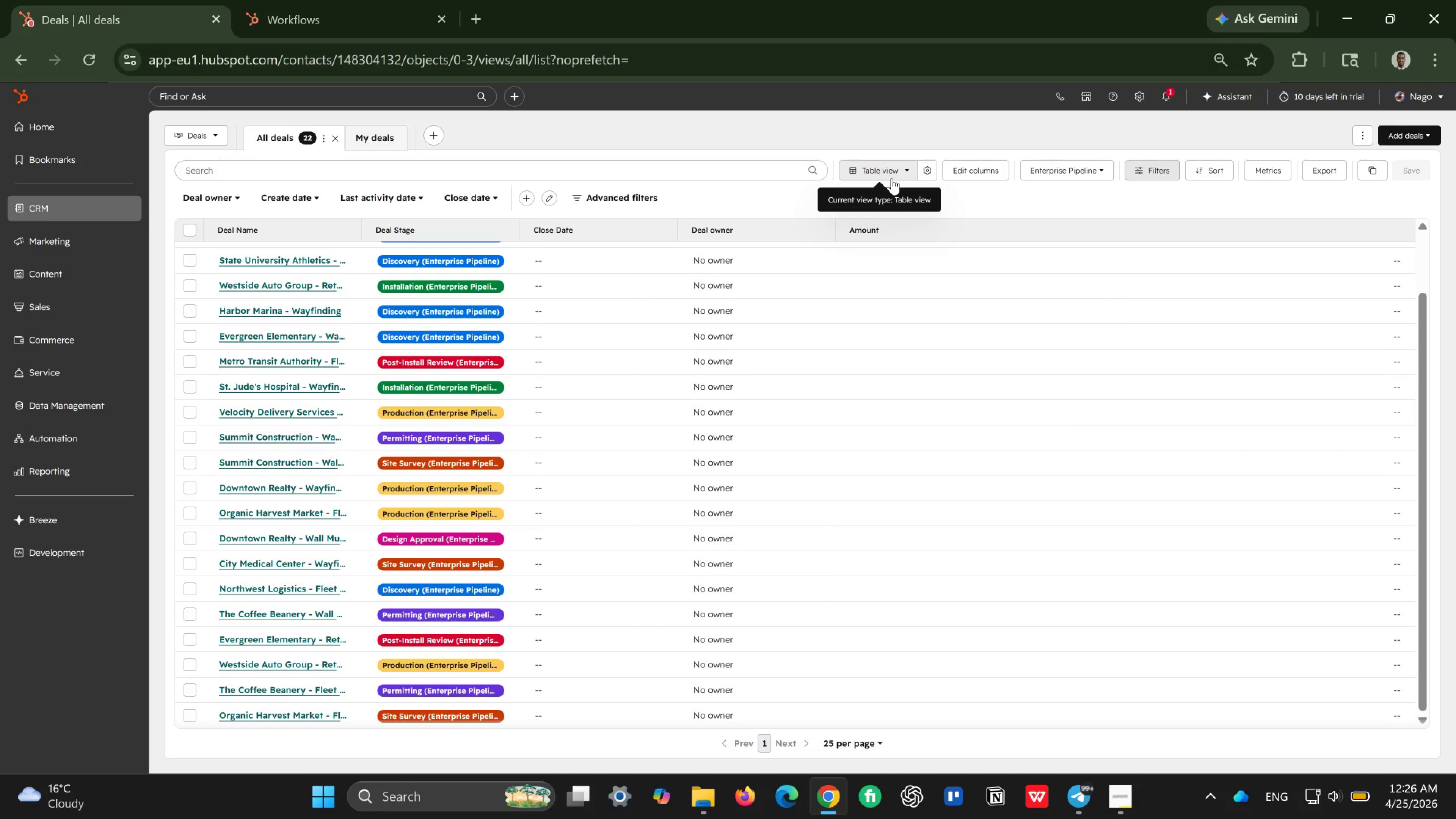 
wait(16.87)
 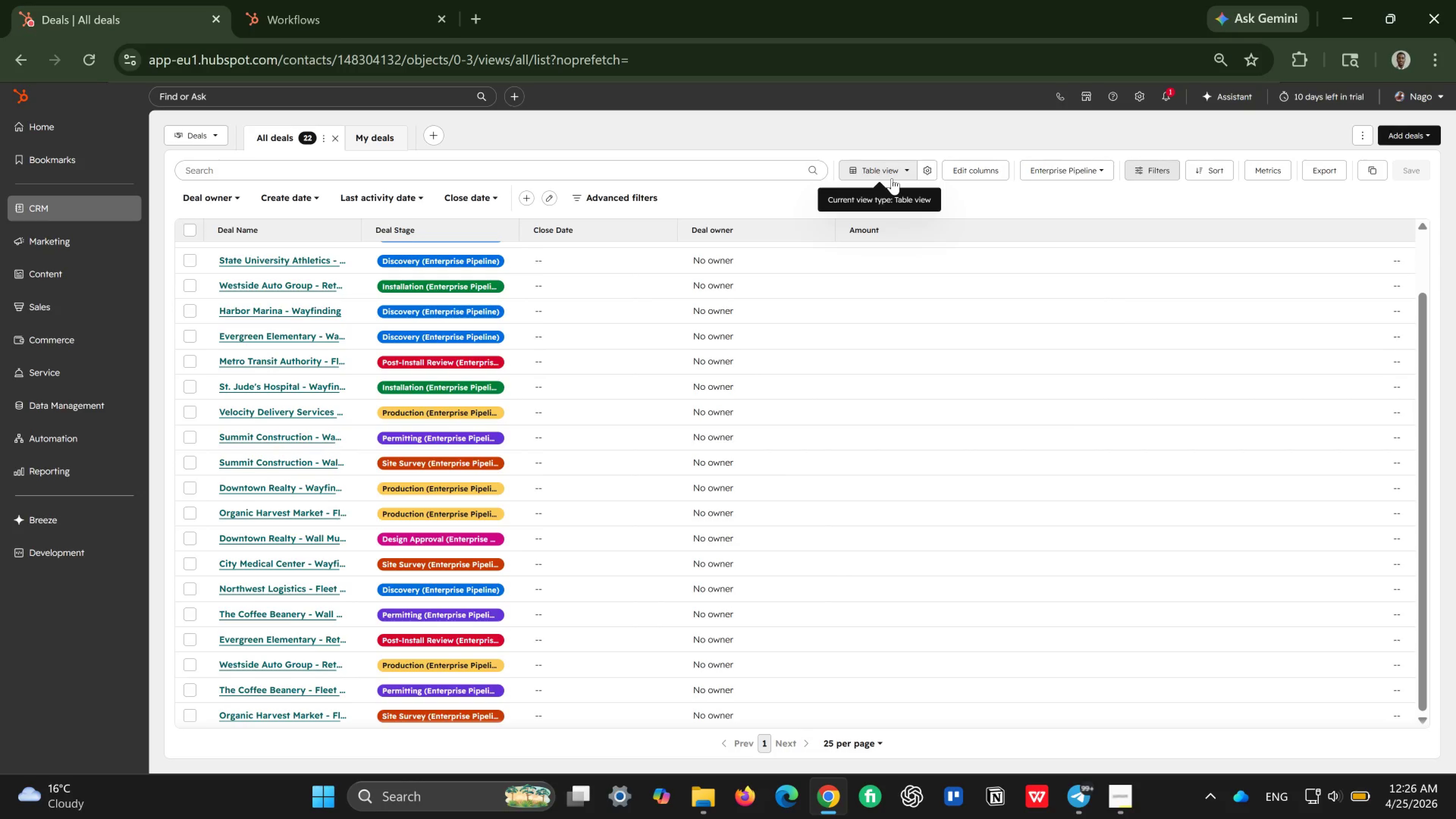 
left_click([899, 173])
 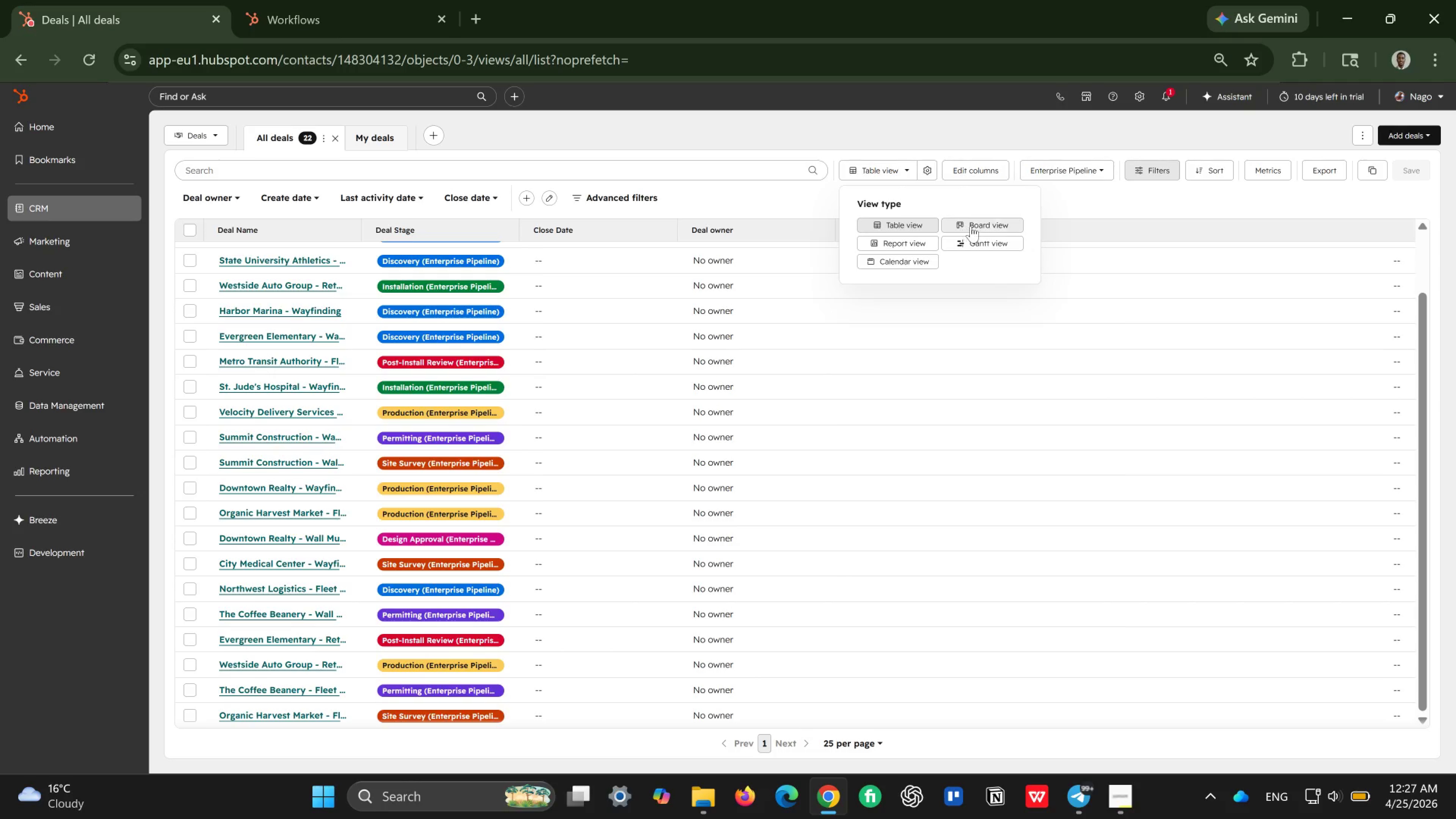 
left_click([975, 226])
 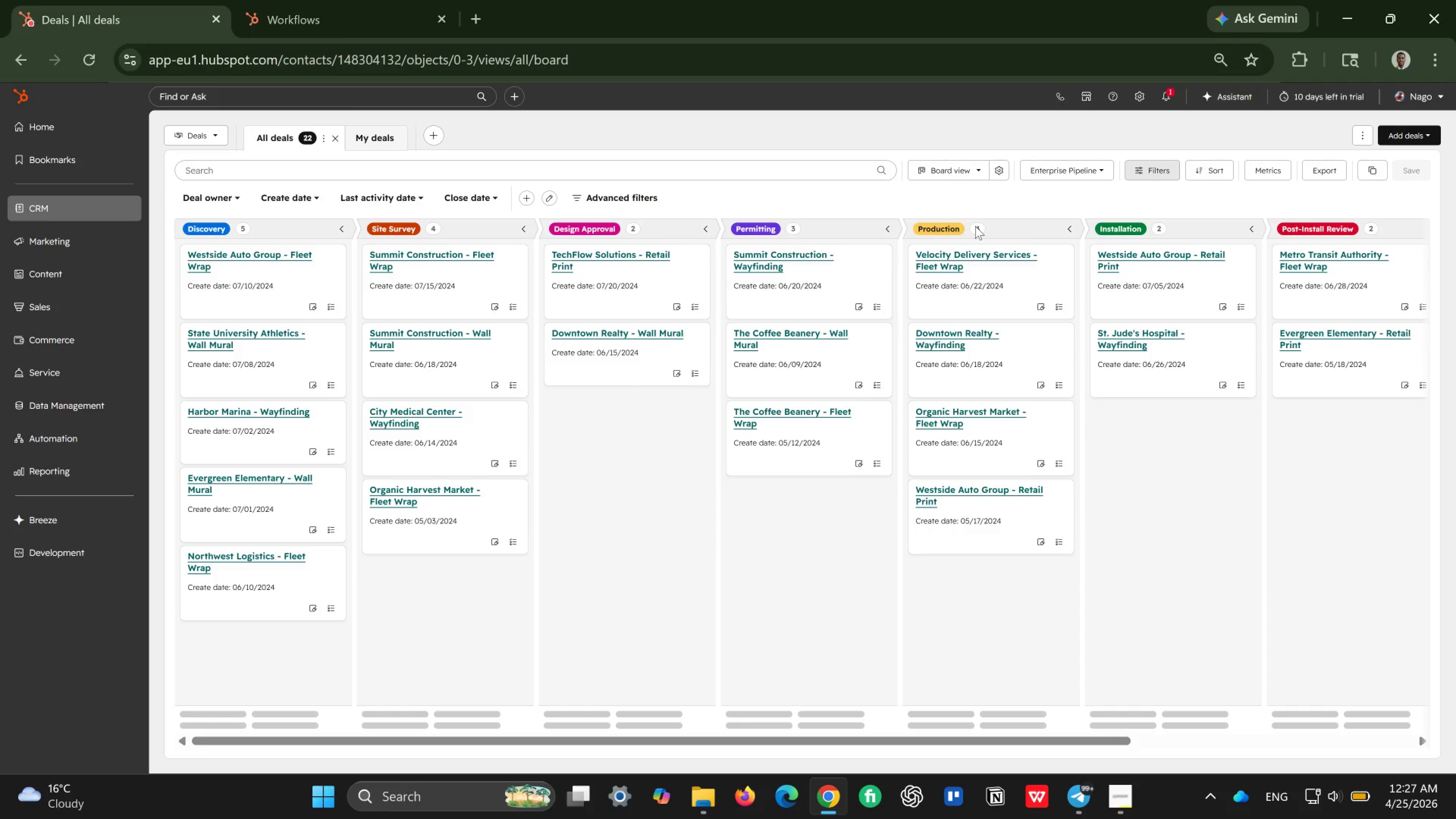 
wait(13.44)
 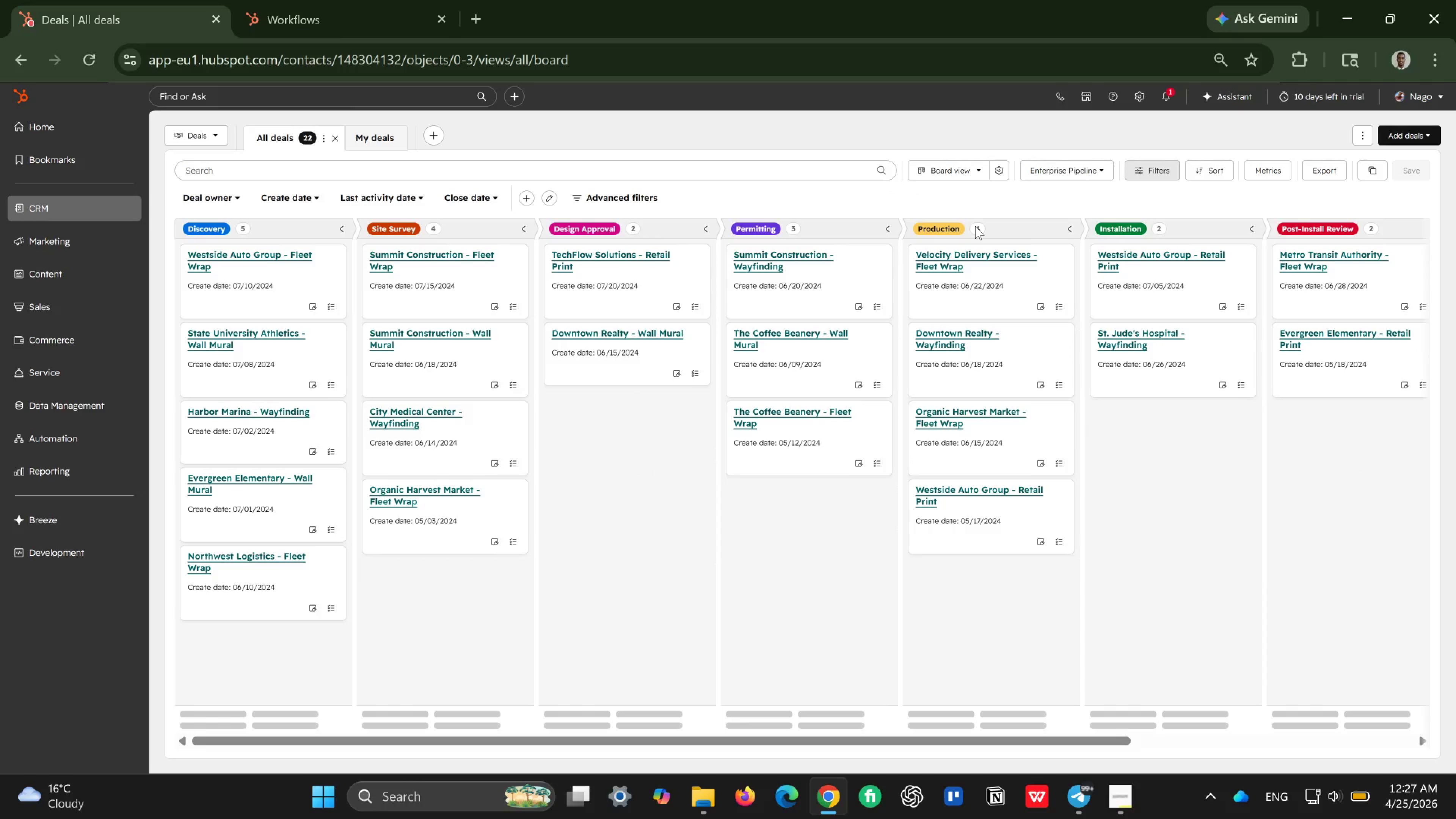 
scroll: coordinate [1195, 458], scroll_direction: up, amount: 2.0
 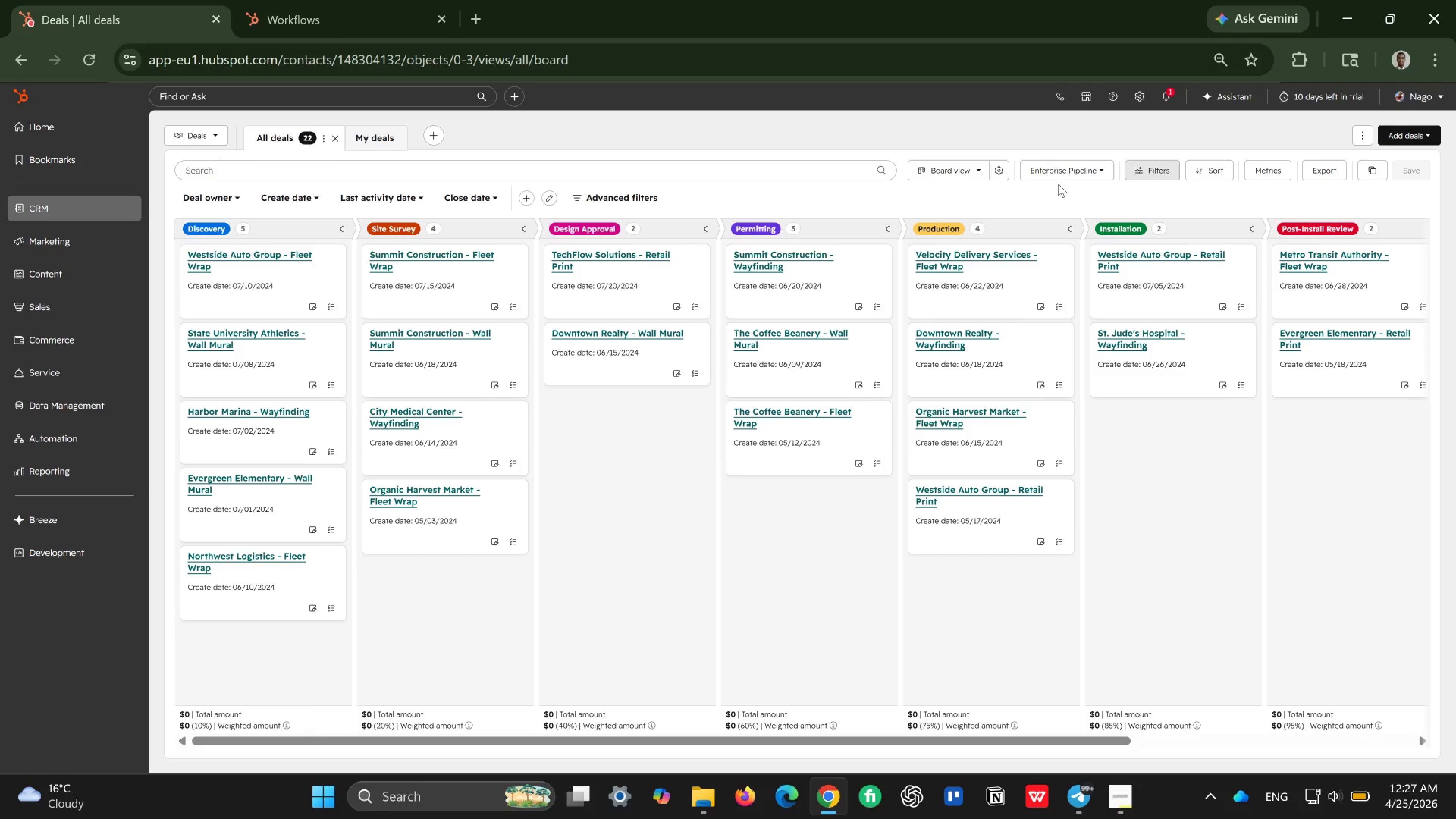 
left_click([1072, 177])
 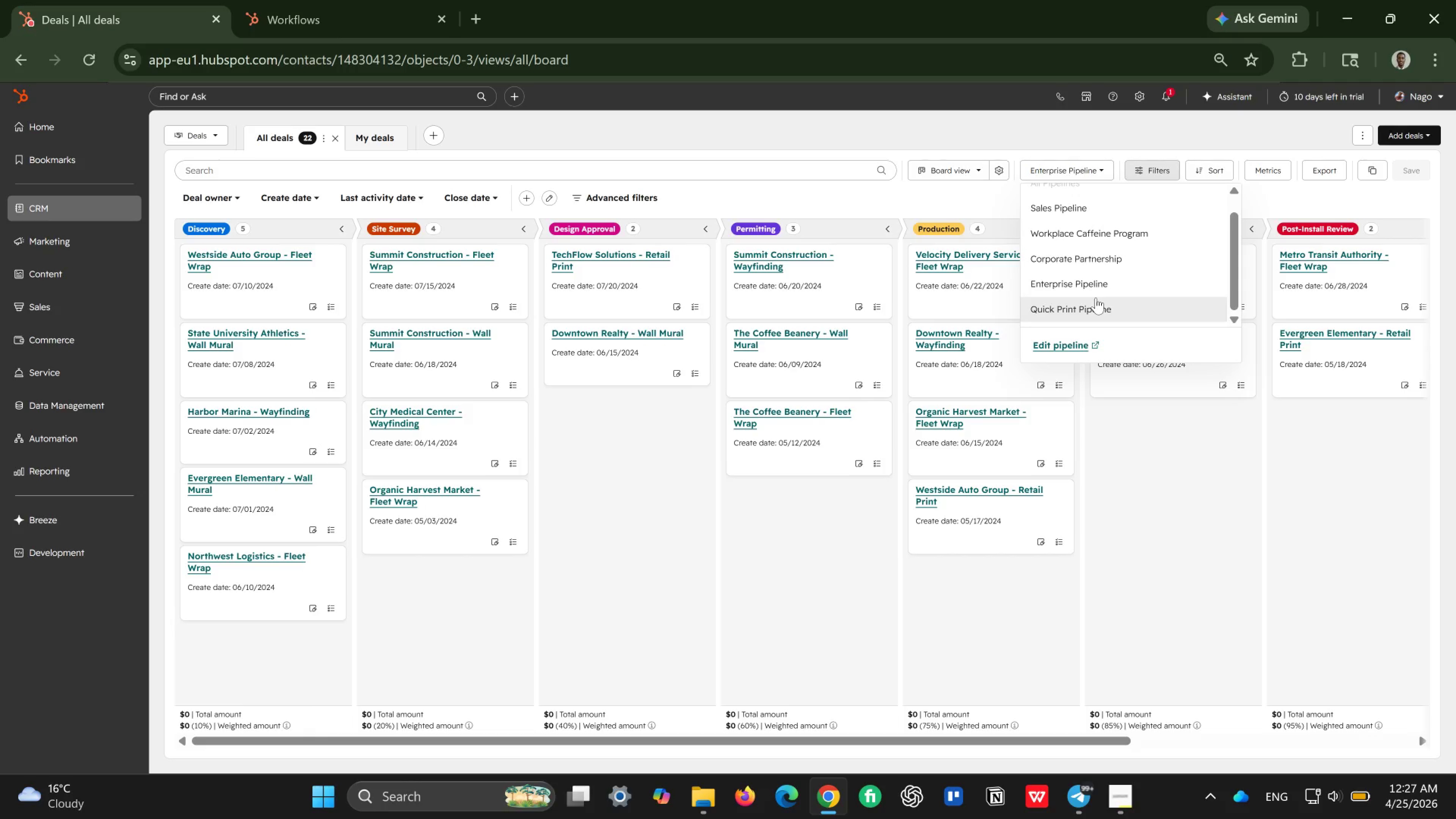 
left_click([1096, 298])
 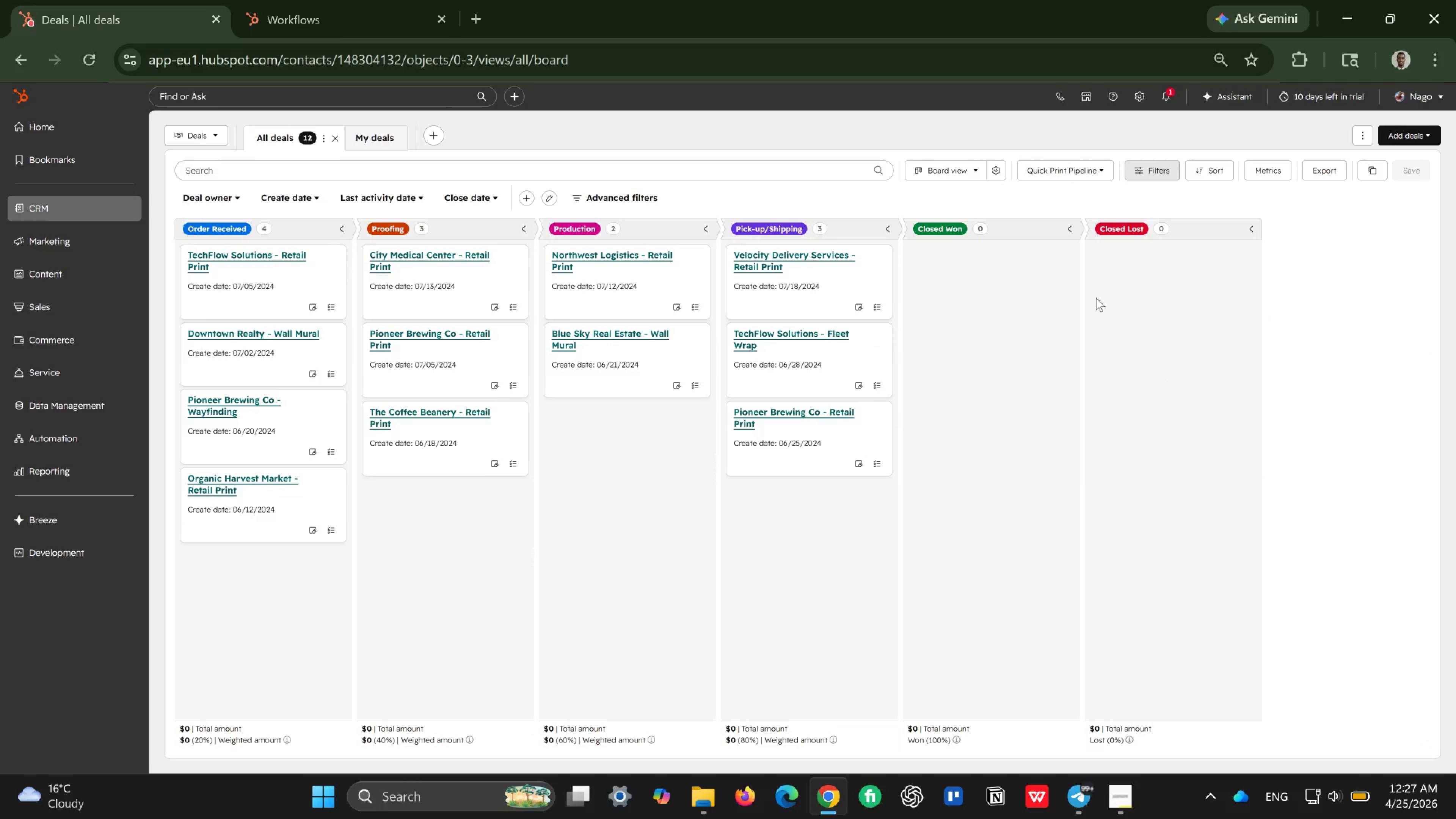 
wait(11.05)
 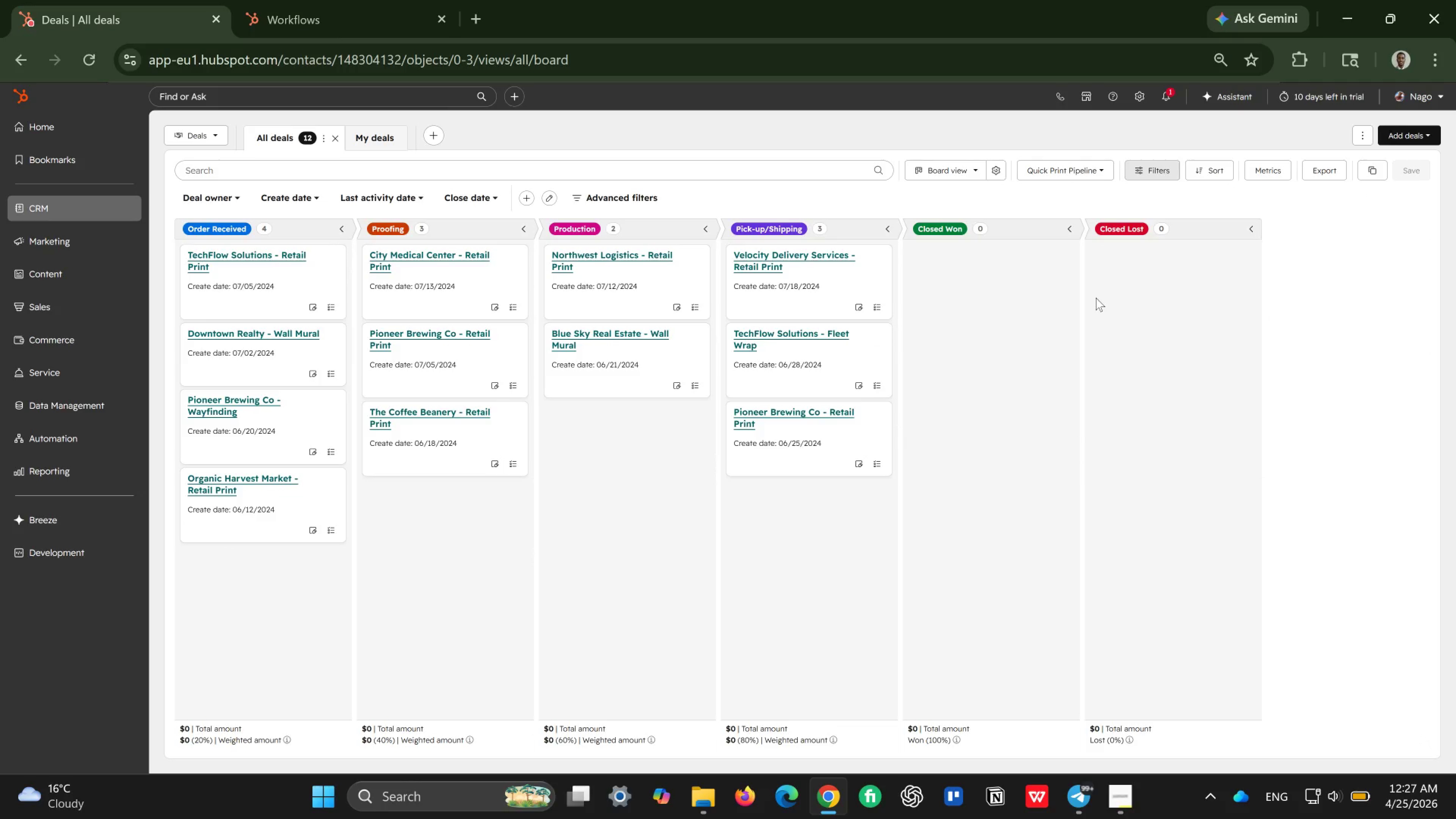 
left_click([1111, 164])
 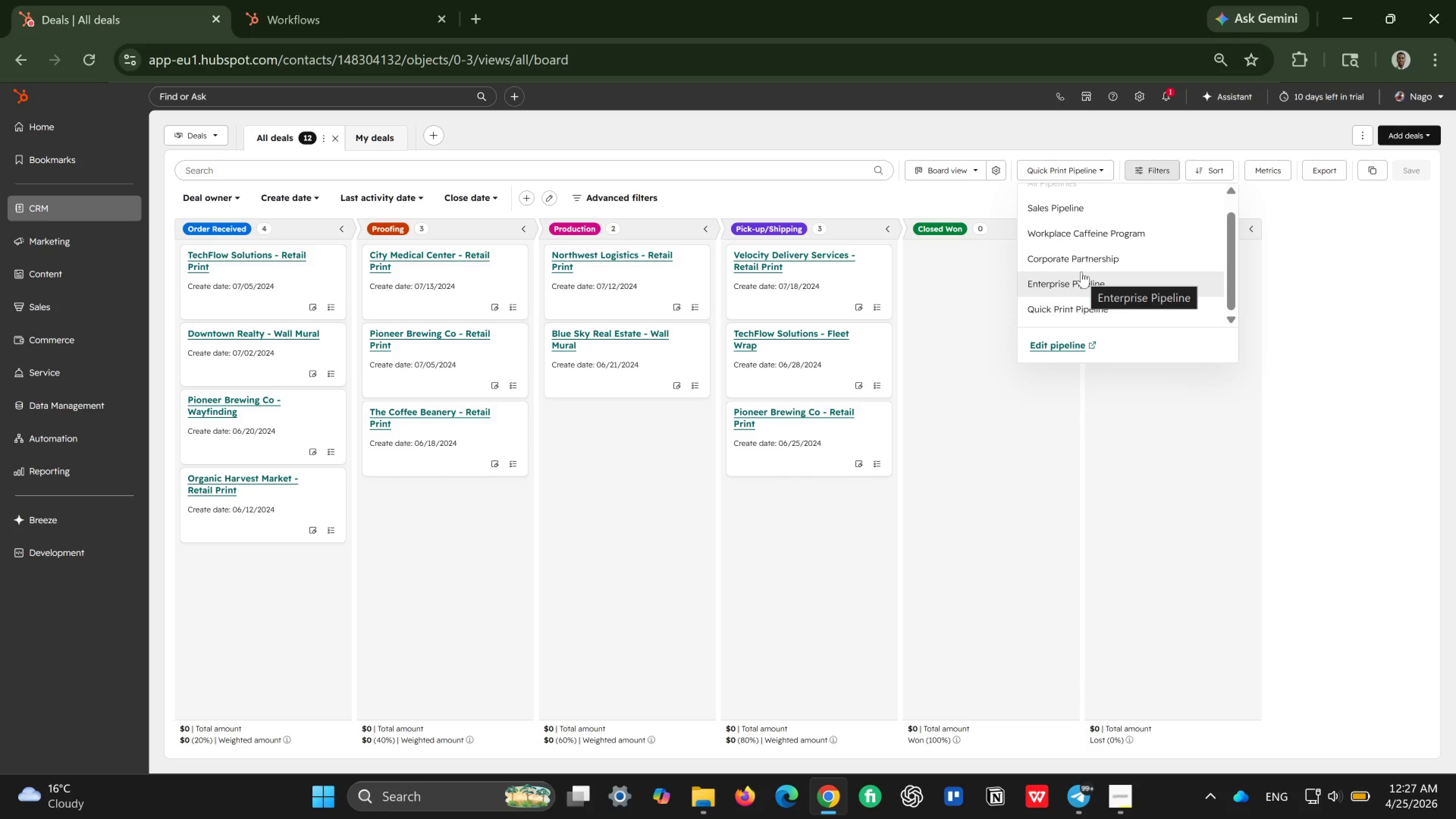 
left_click([1081, 271])
 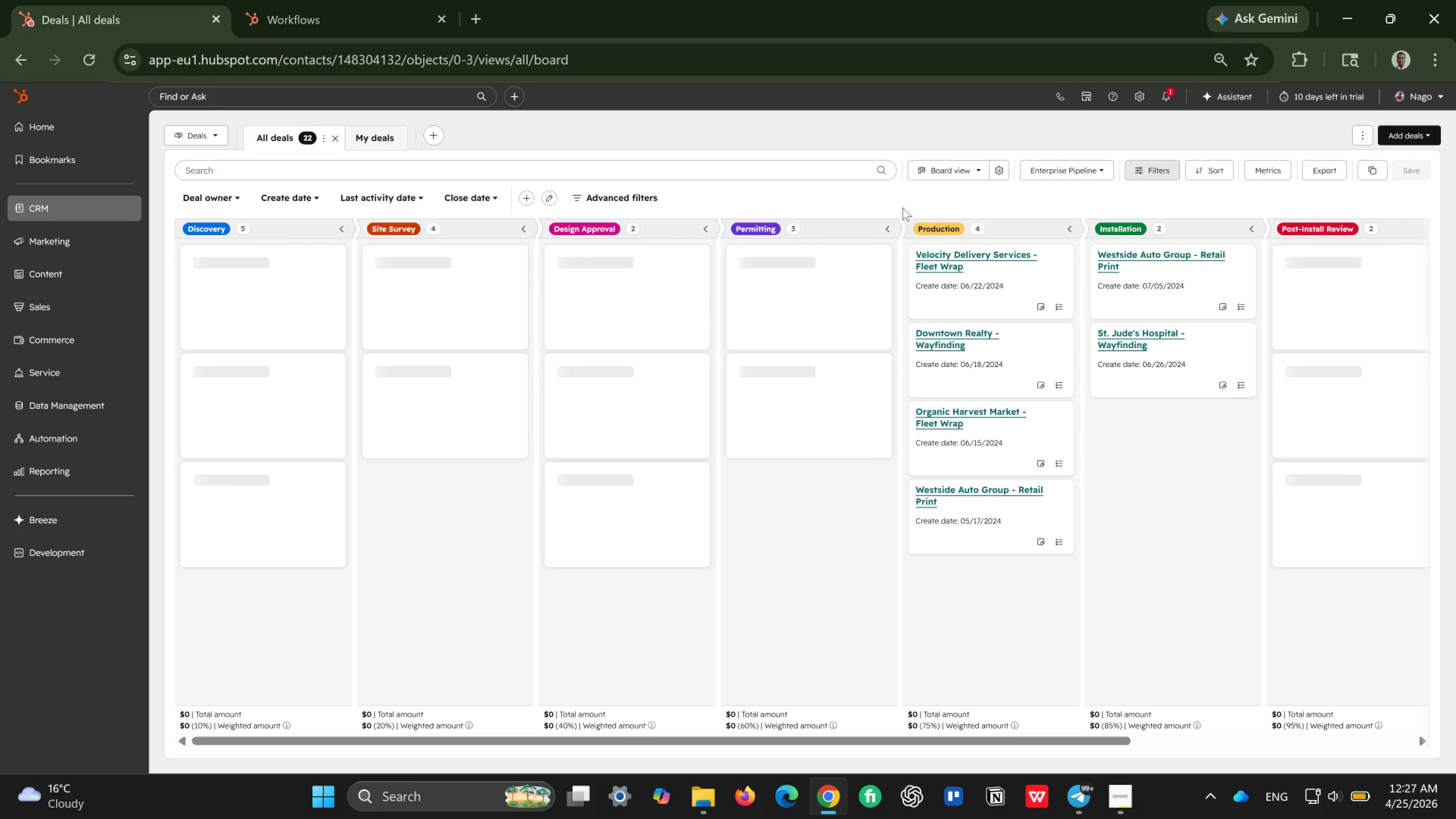 
left_click([956, 177])
 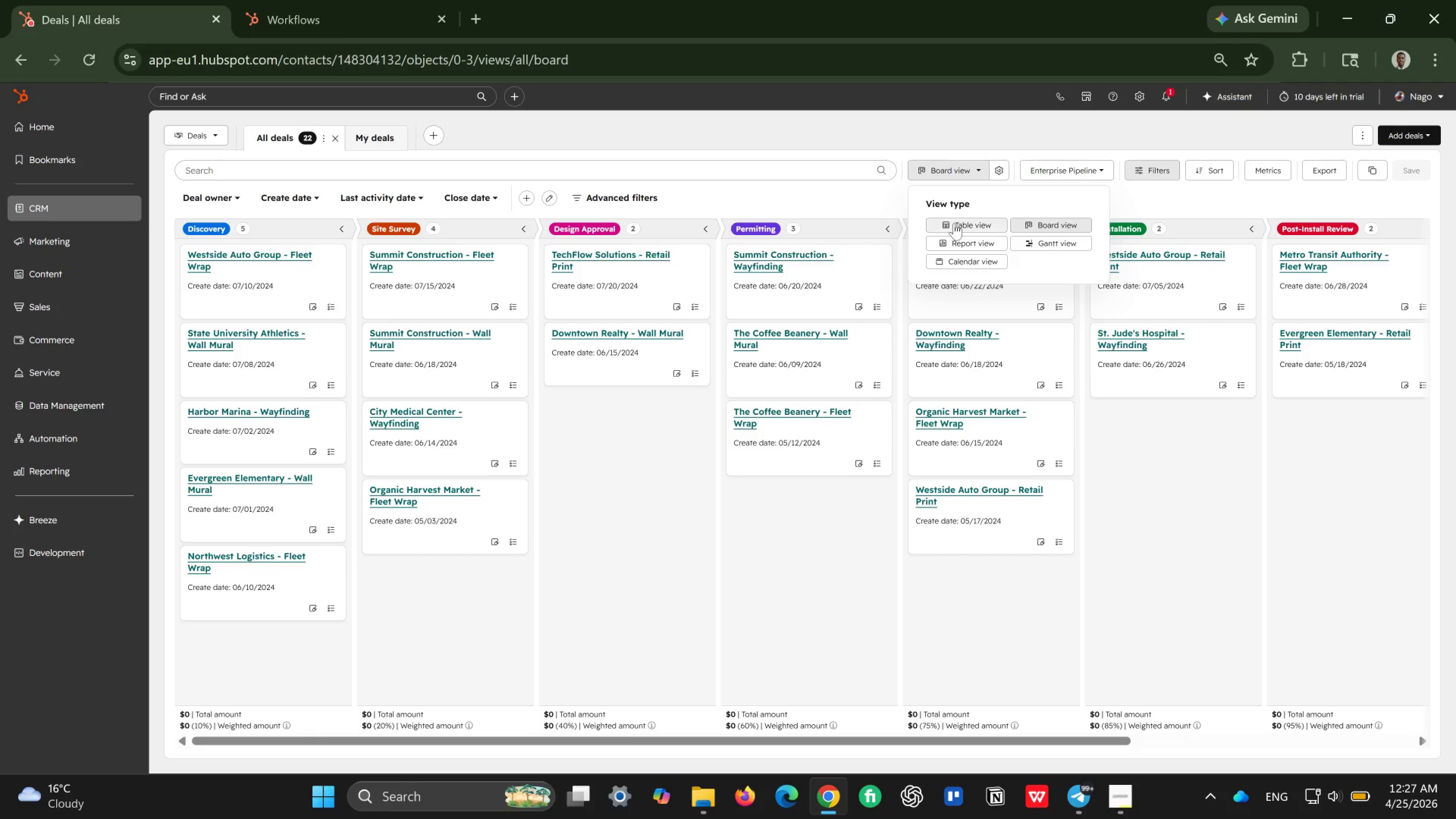 
left_click([954, 223])
 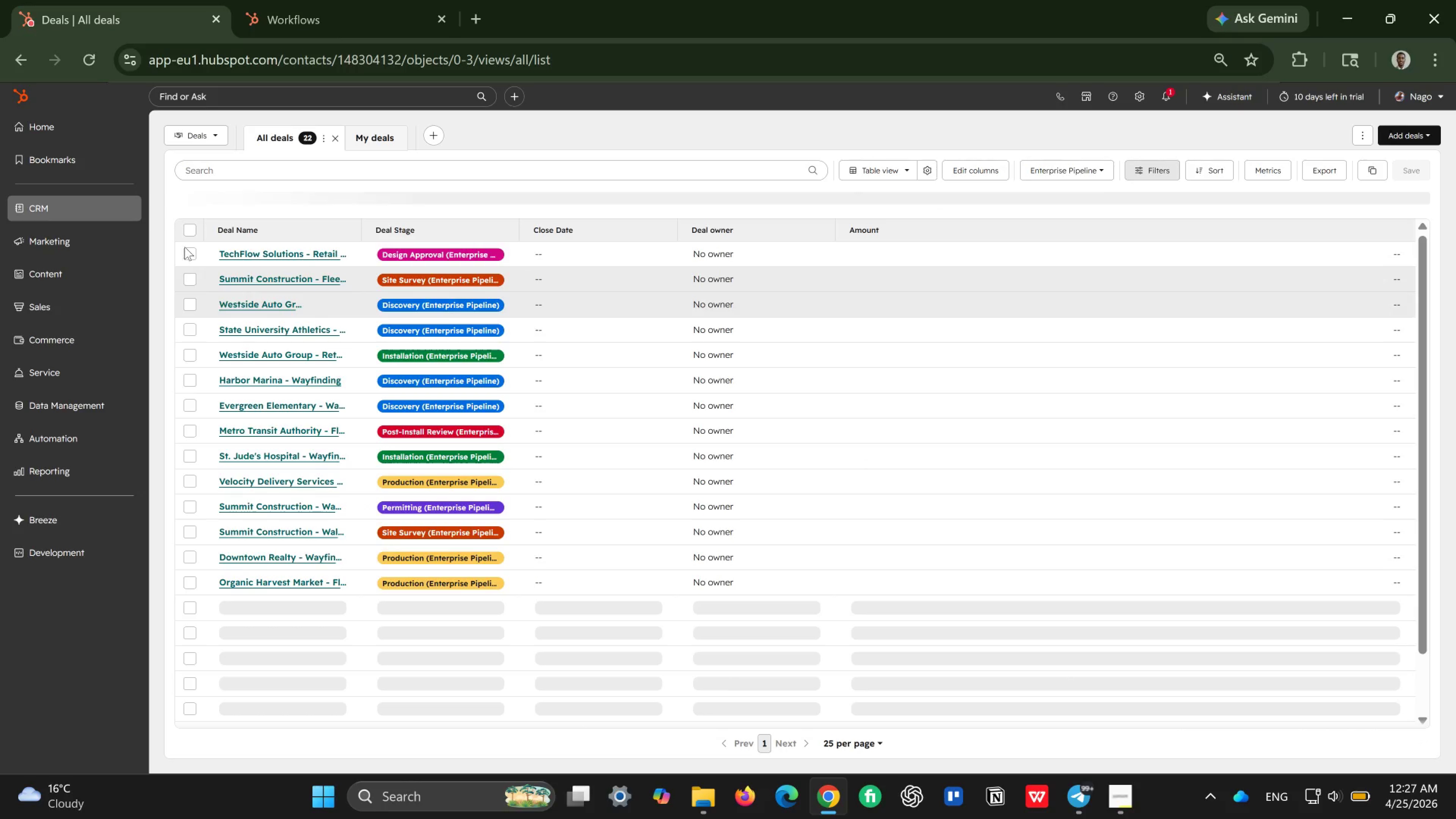 
left_click([190, 231])
 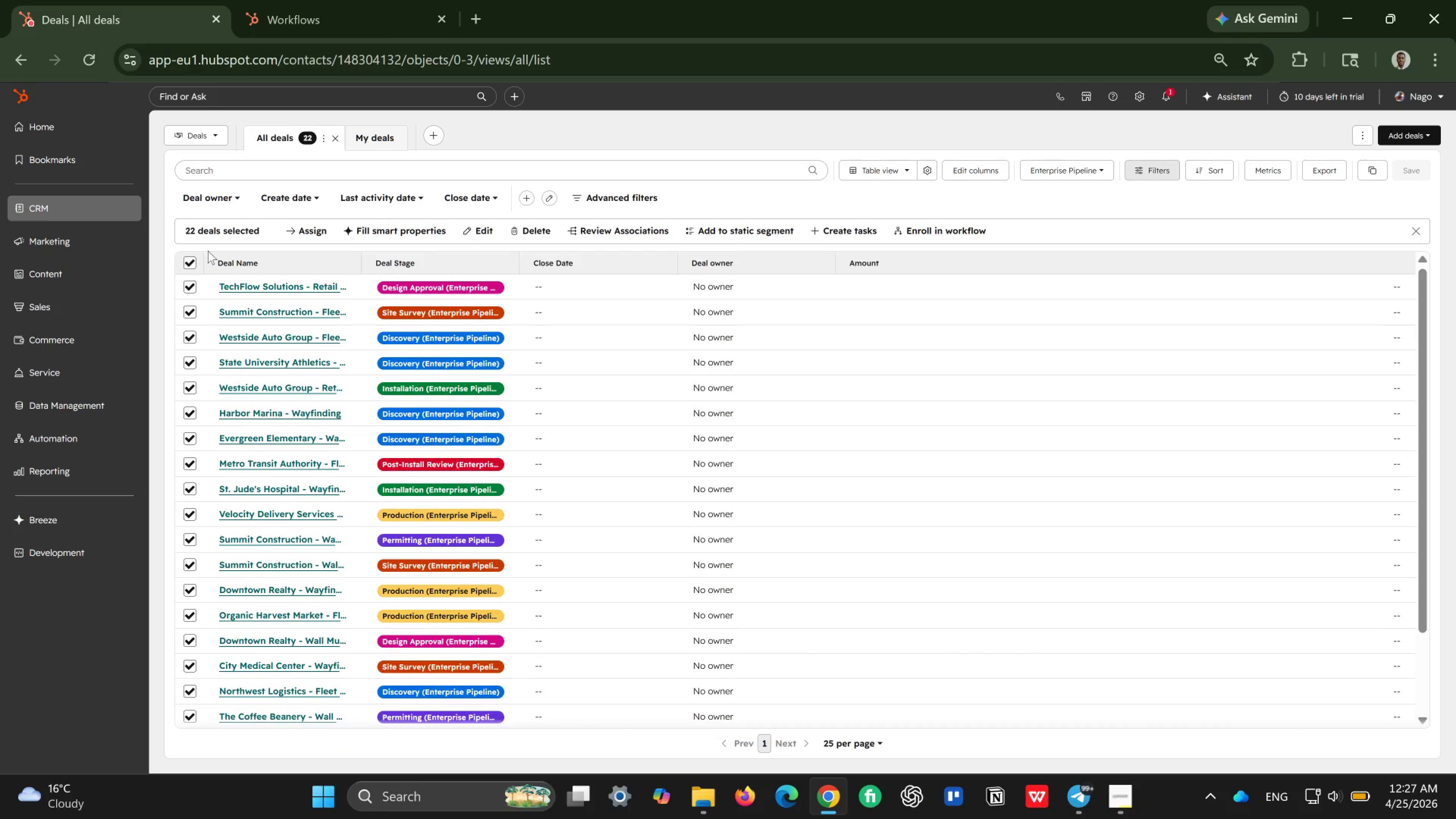 
scroll: coordinate [195, 393], scroll_direction: down, amount: 8.0
 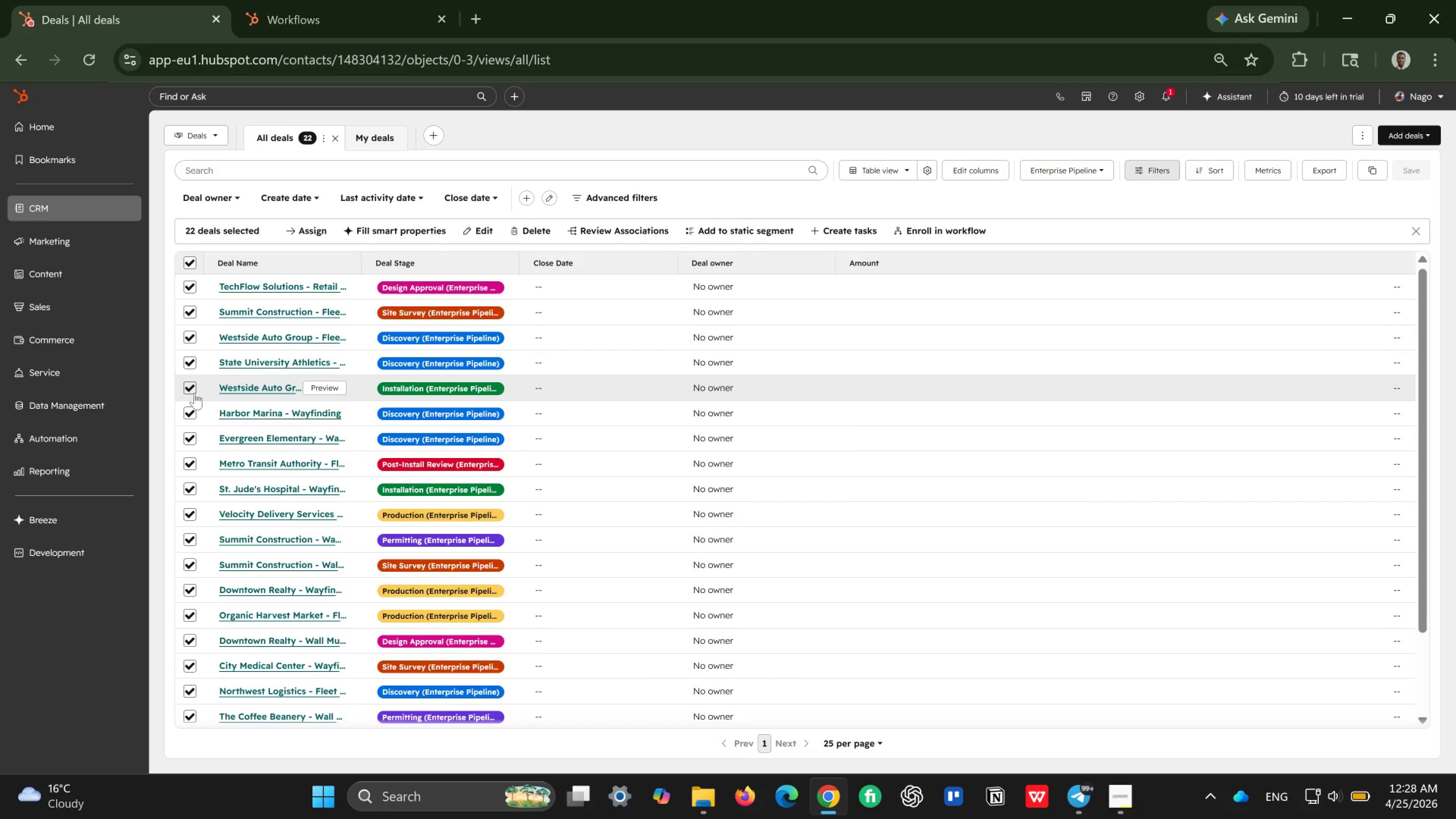 
wait(25.63)
 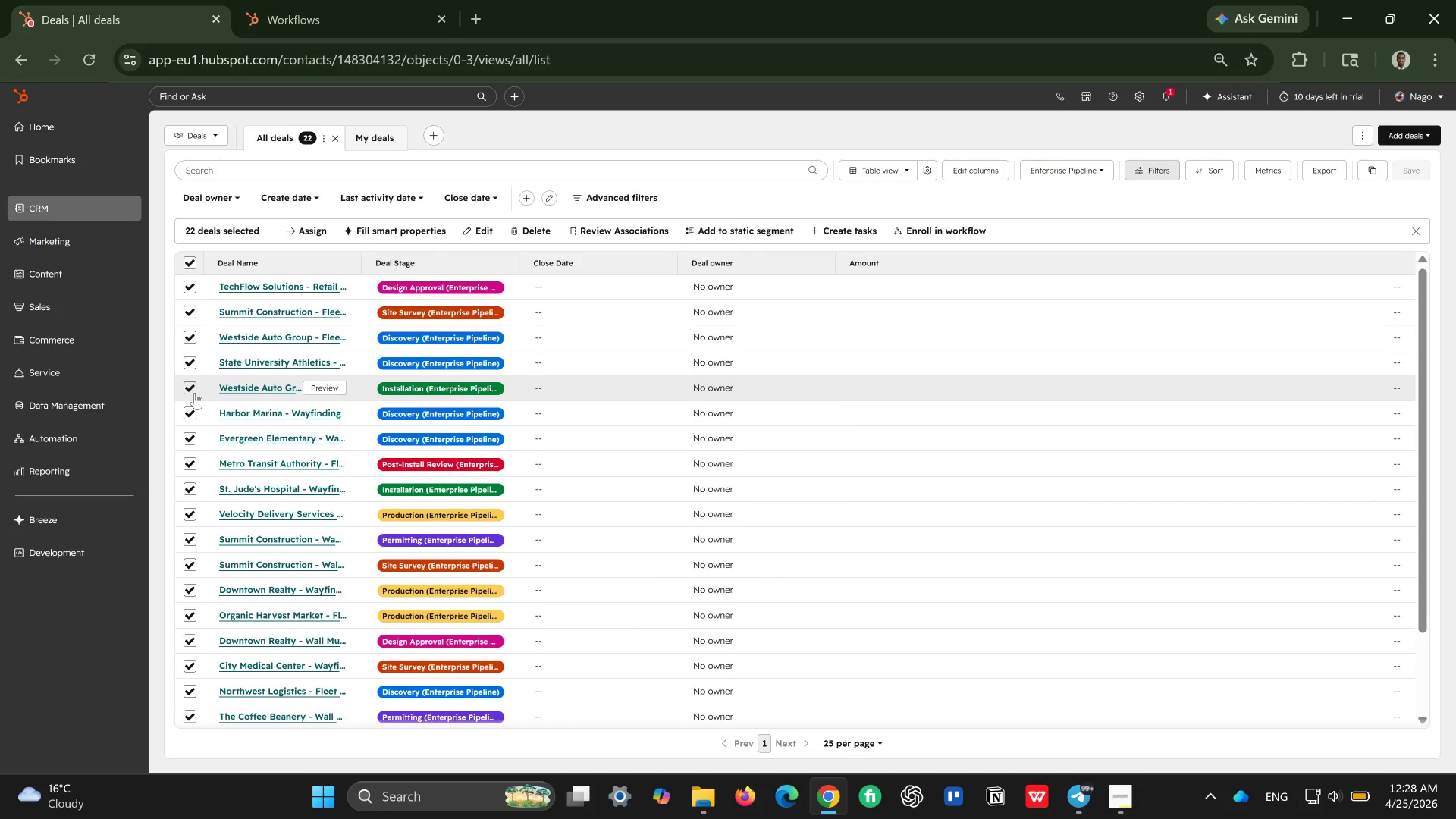 
scroll: coordinate [257, 396], scroll_direction: none, amount: 0.0
 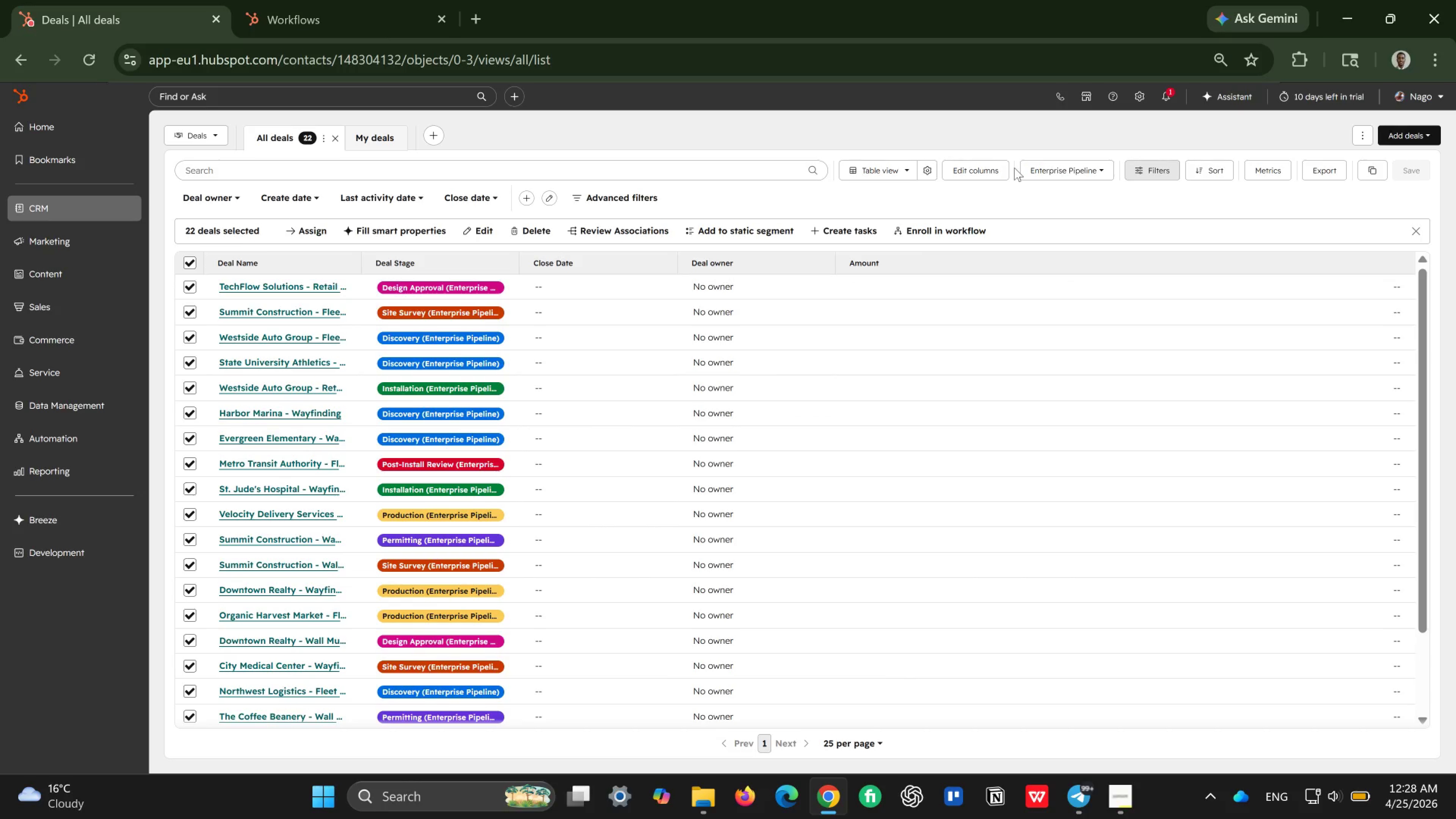 
left_click([1060, 167])
 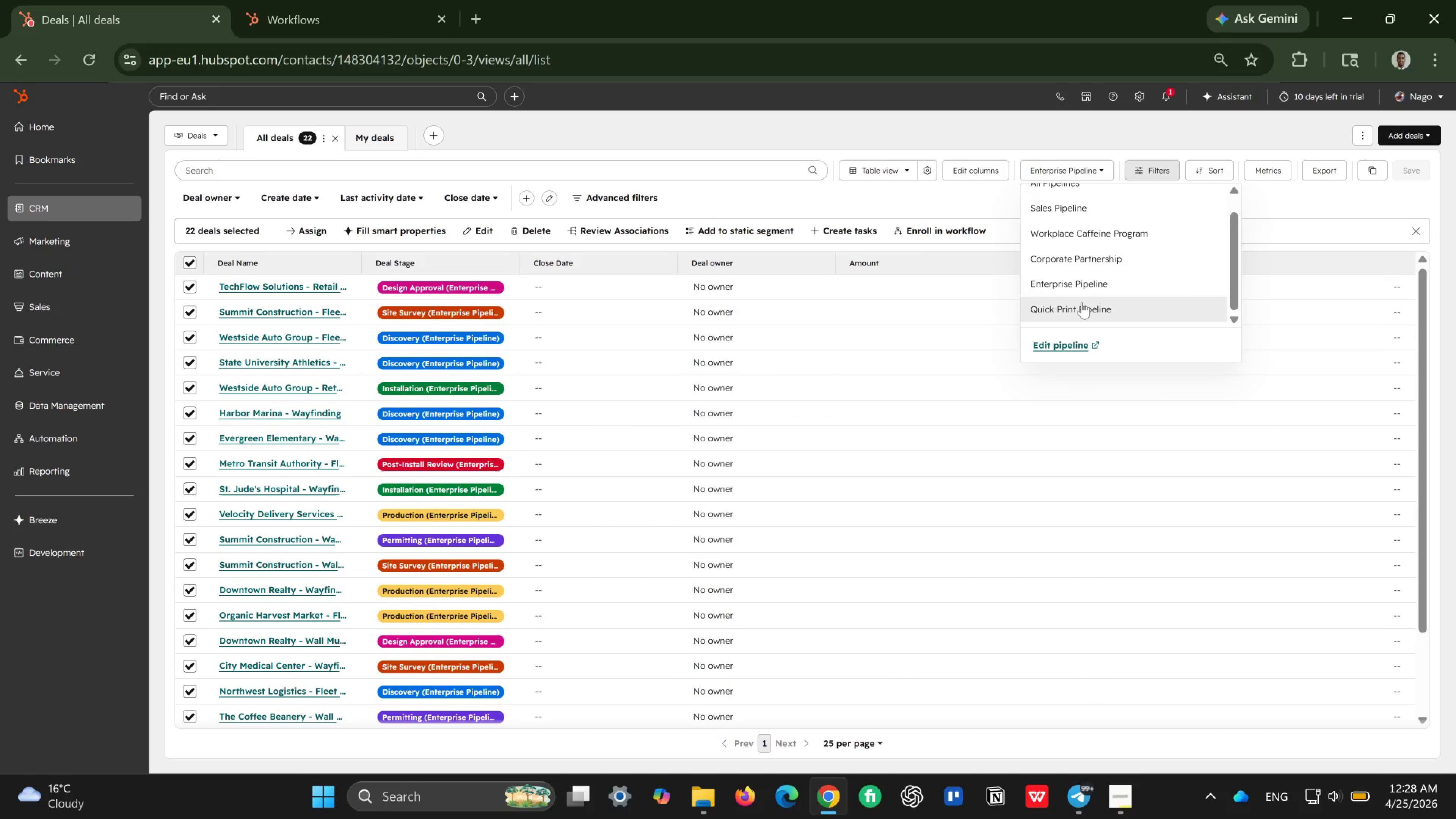 
left_click([1082, 302])
 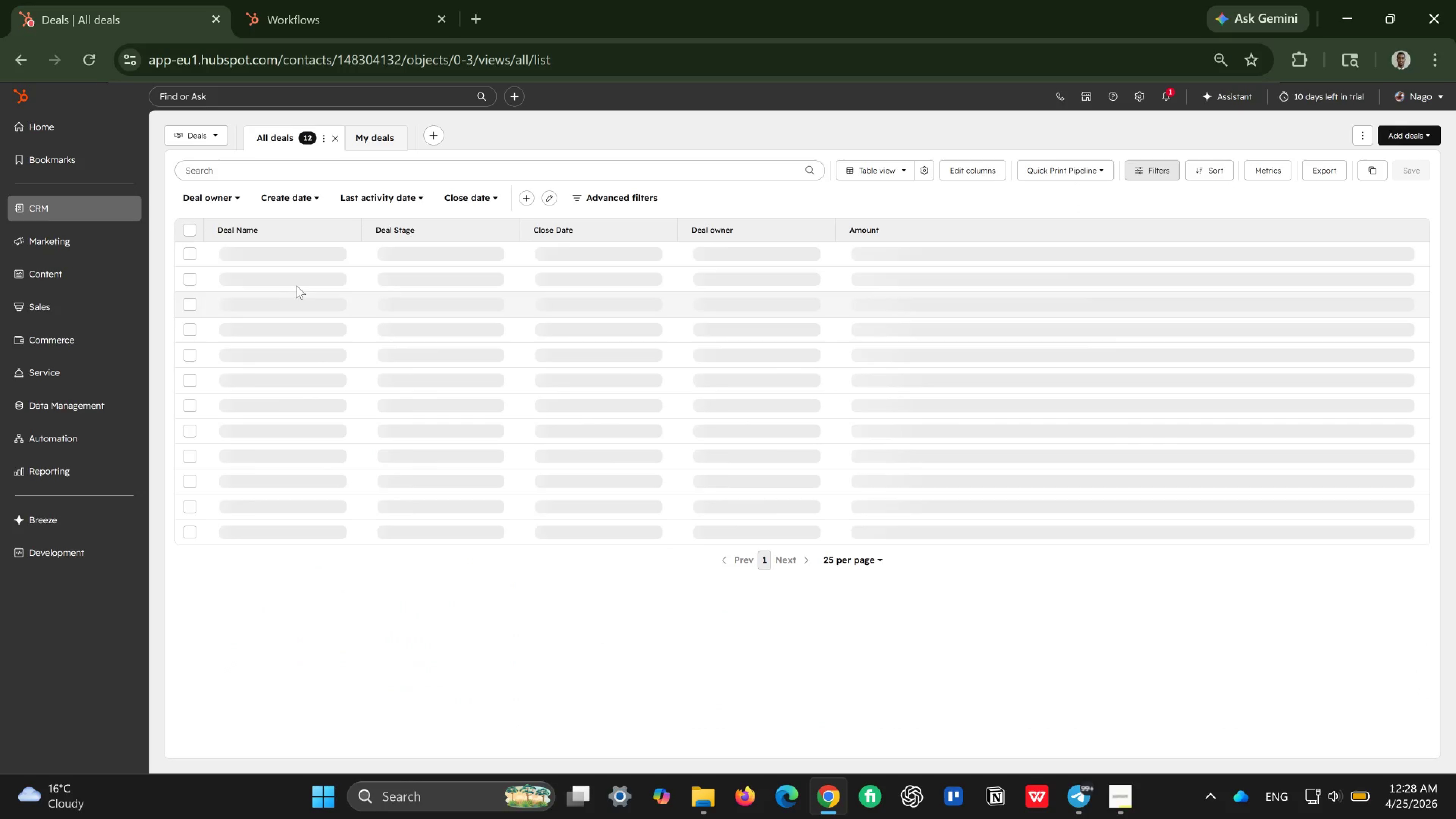 
mouse_move([275, 282])
 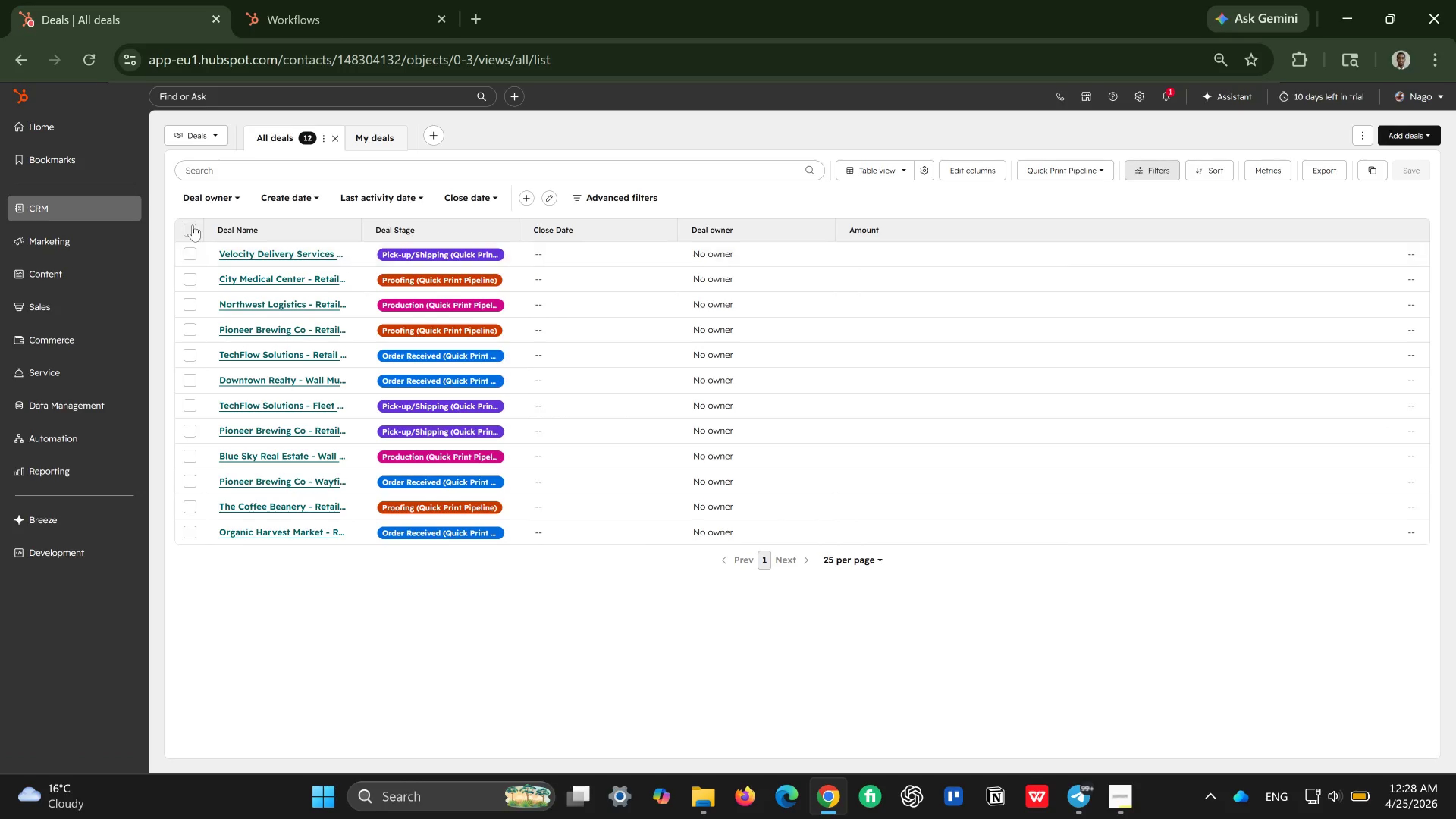 
left_click([193, 225])
 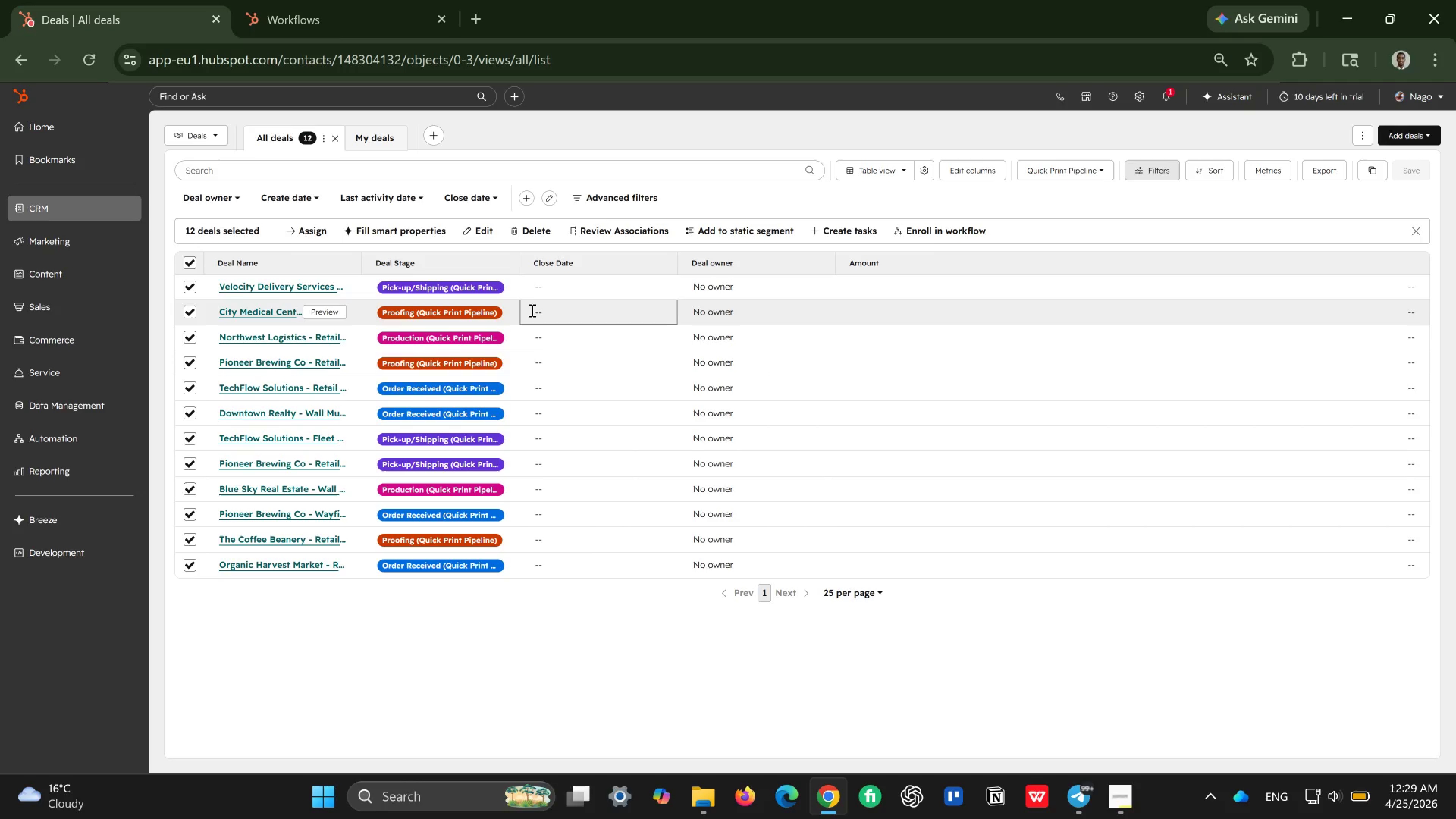 
wait(40.37)
 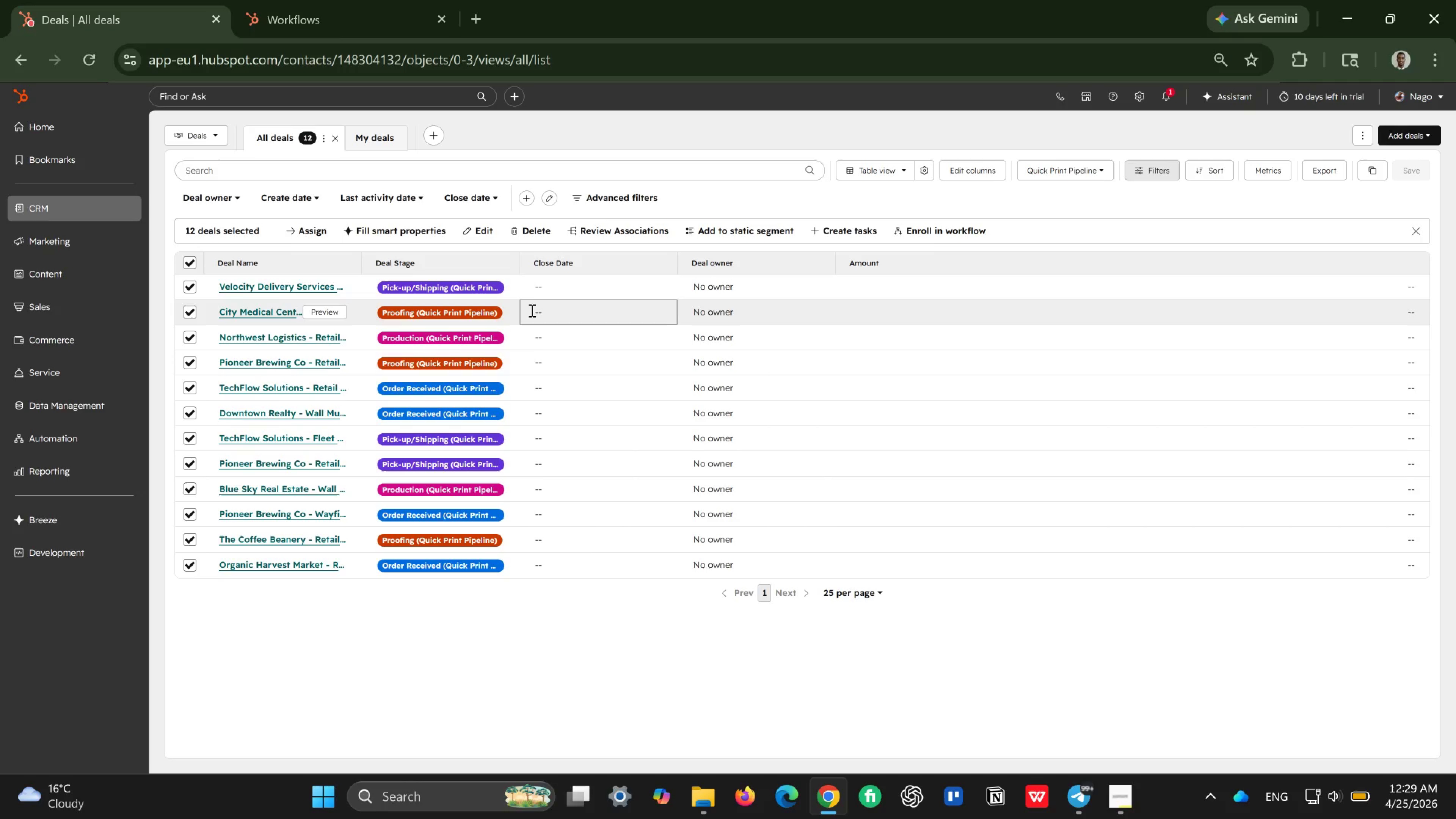 
left_click([63, 472])
 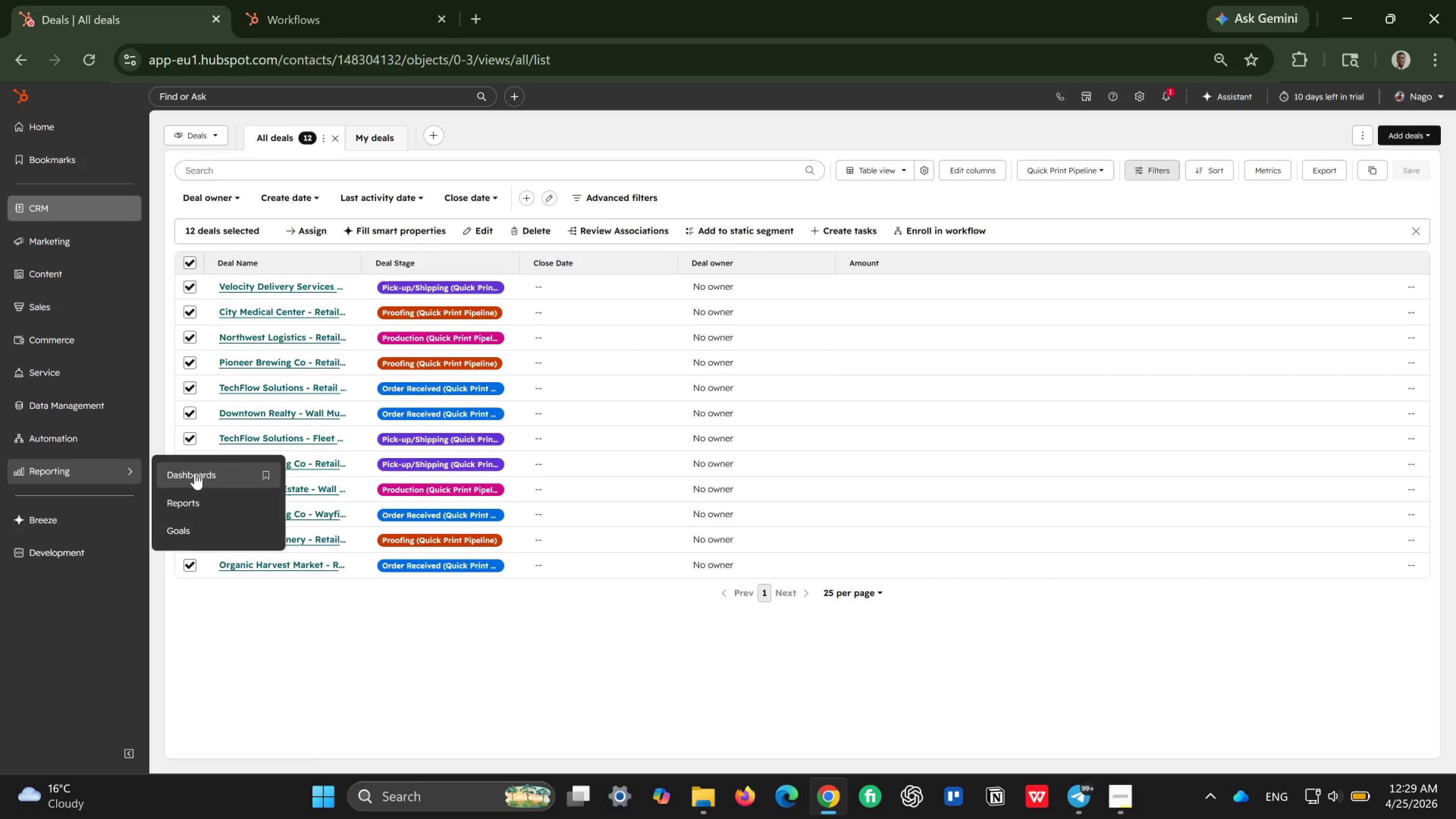 
left_click([195, 473])
 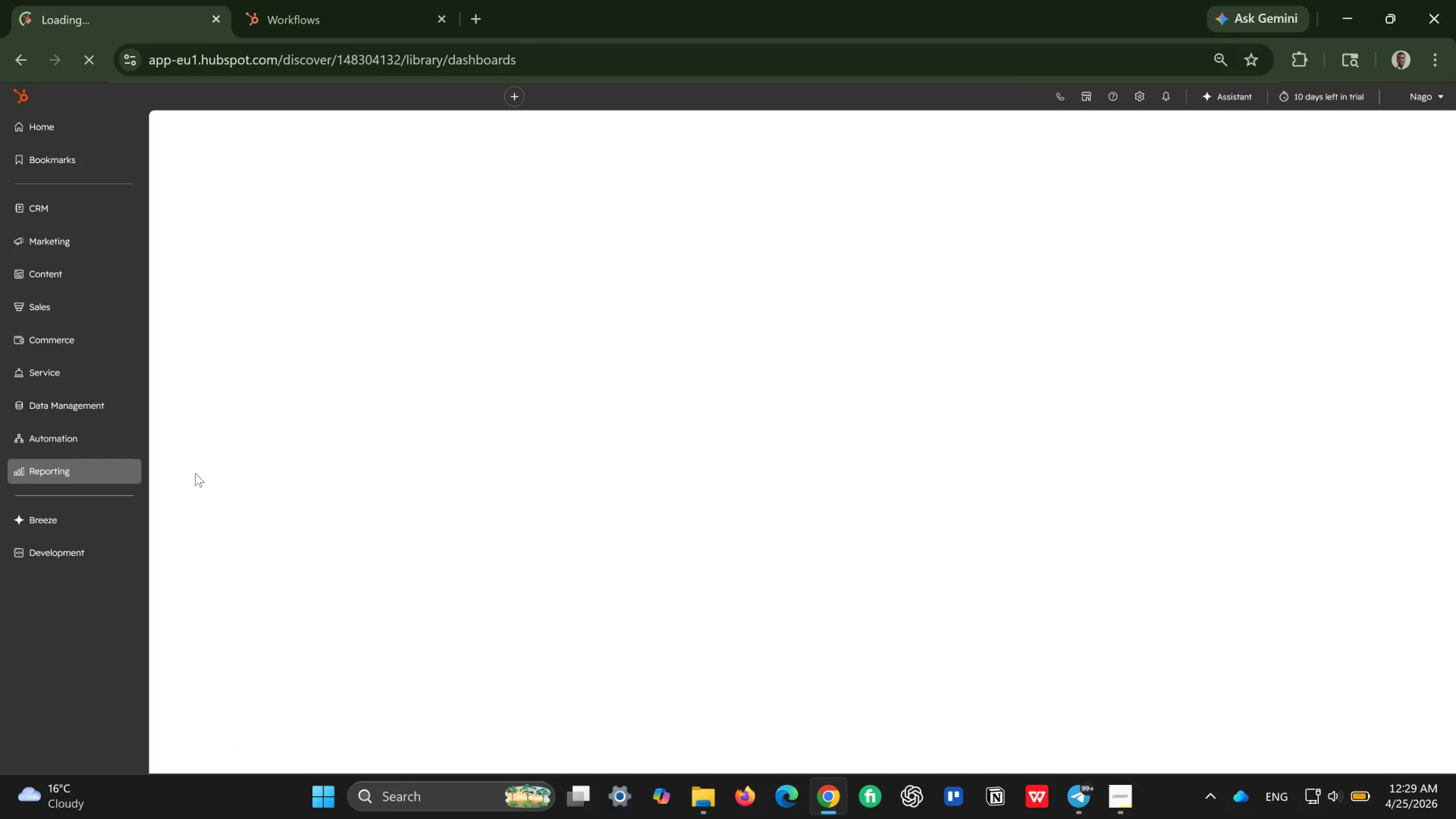 
wait(10.65)
 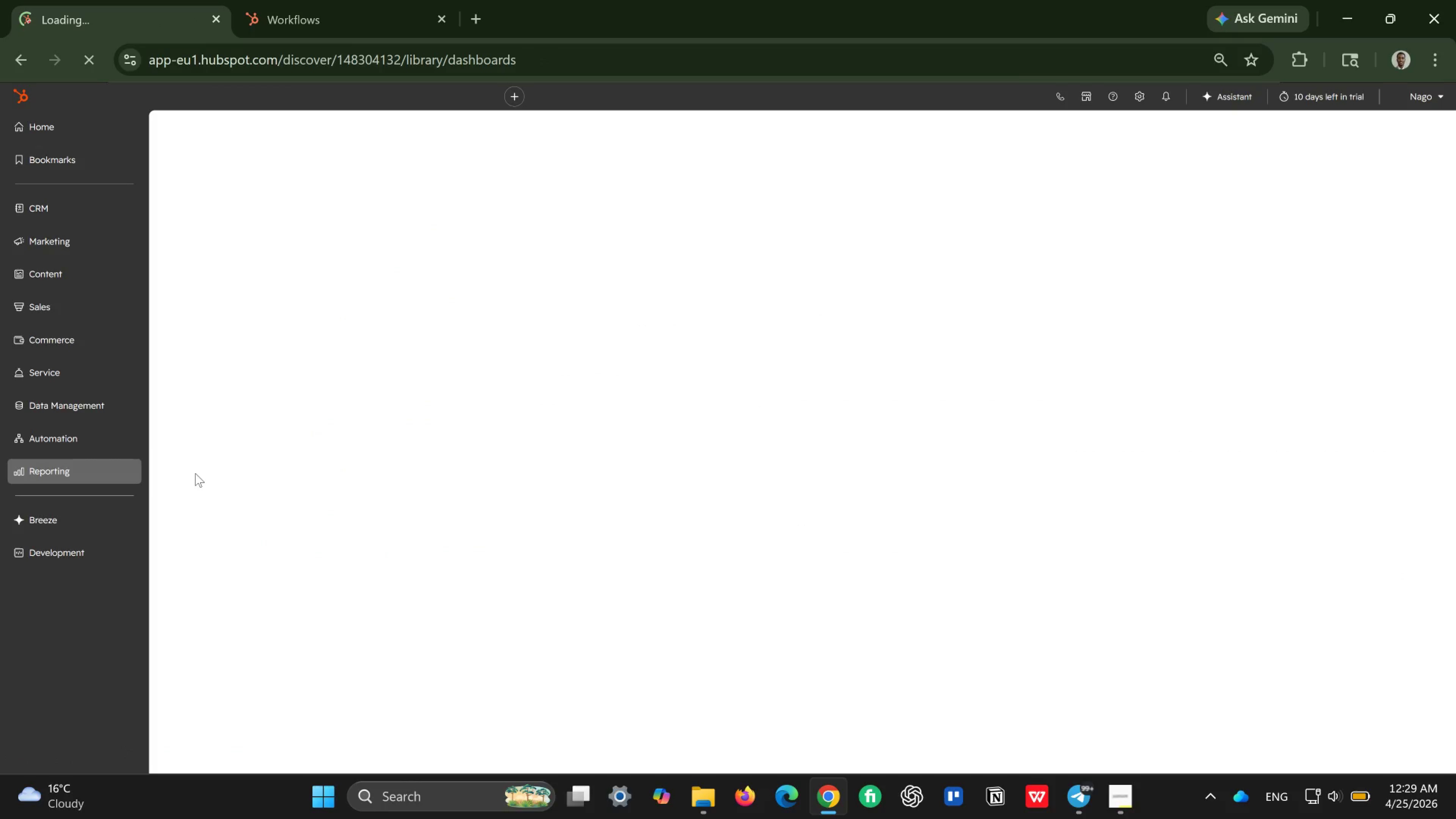 
left_click([473, 158])
 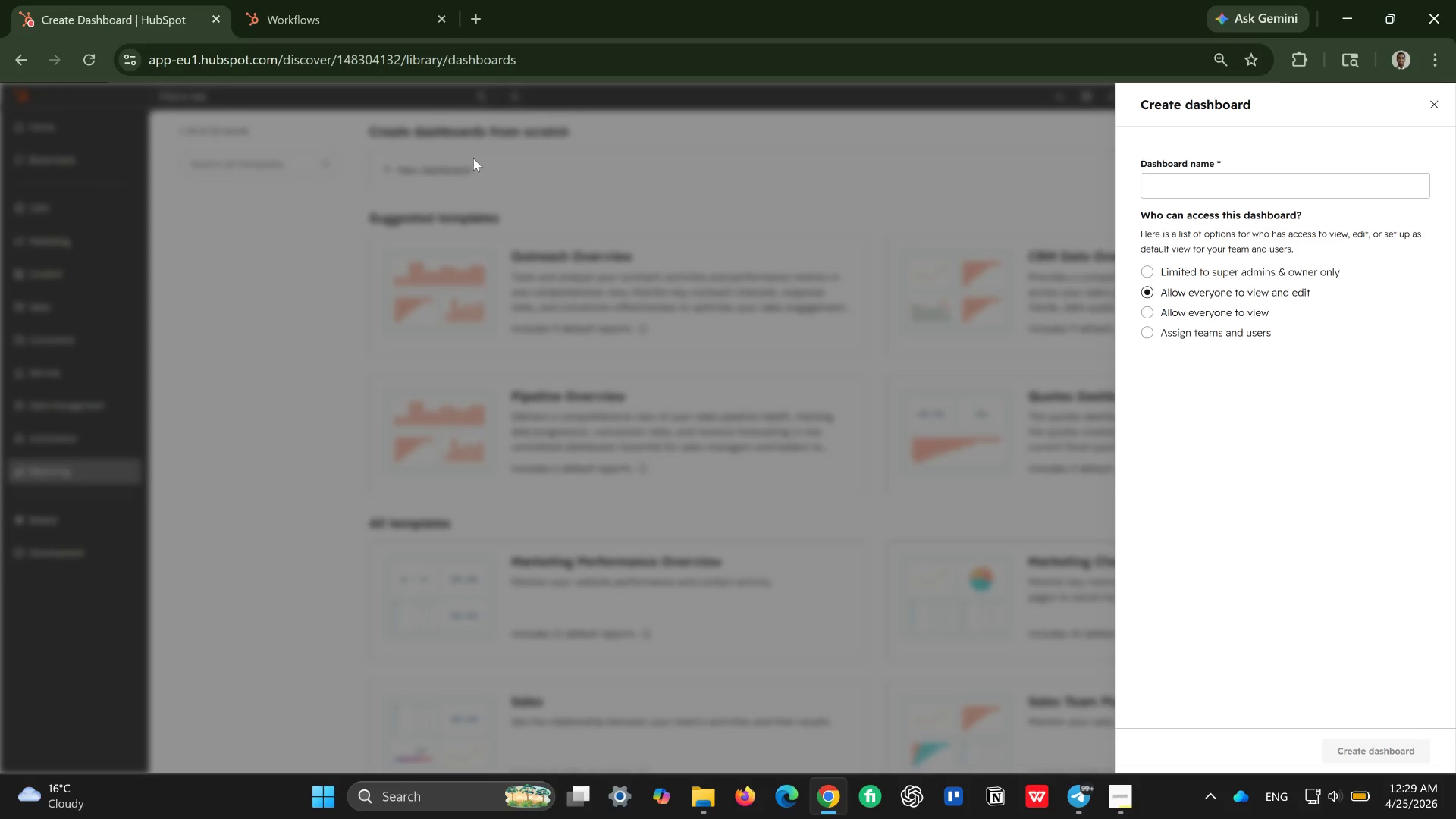 
wait(8.1)
 